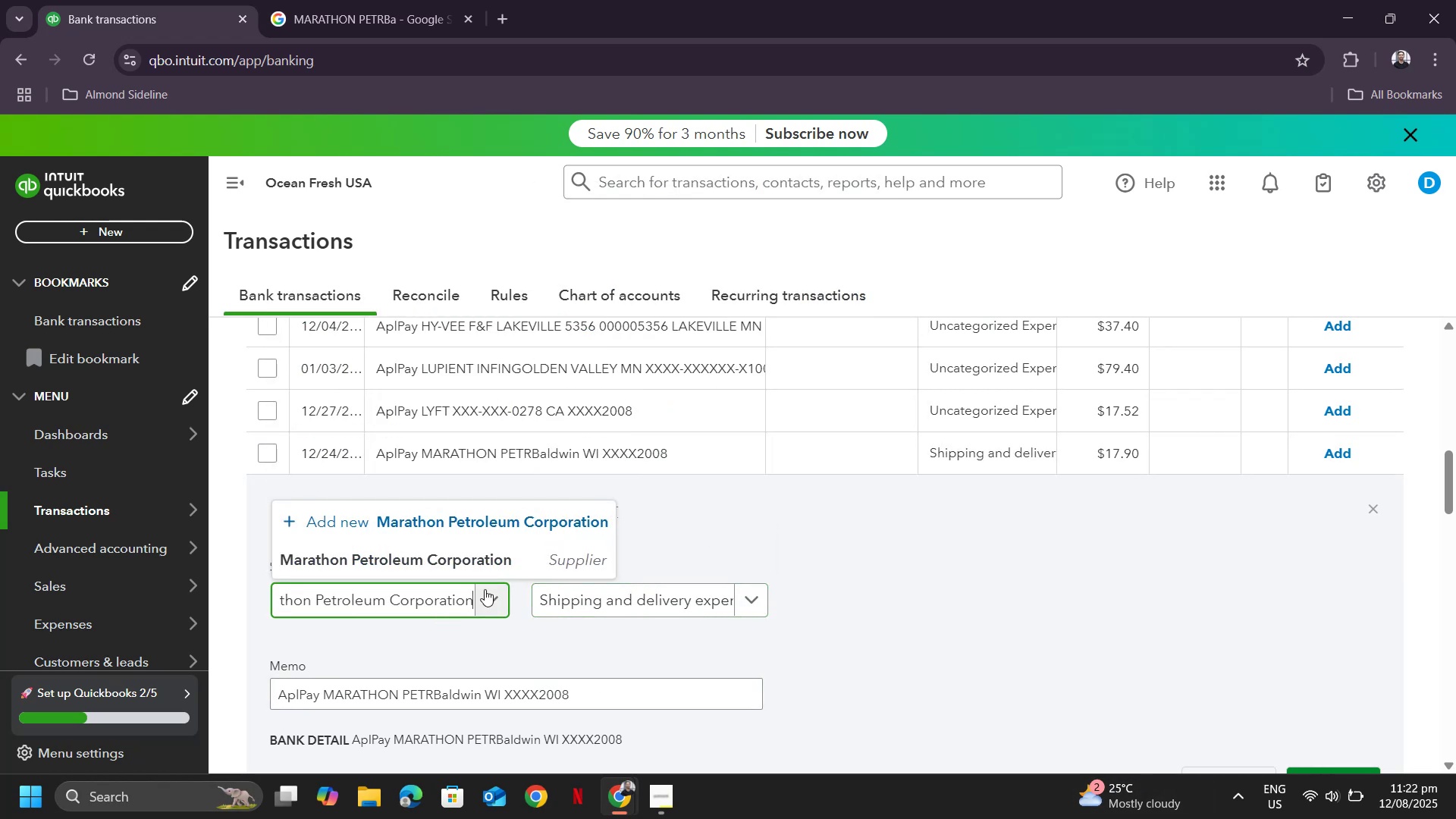 
left_click([465, 555])
 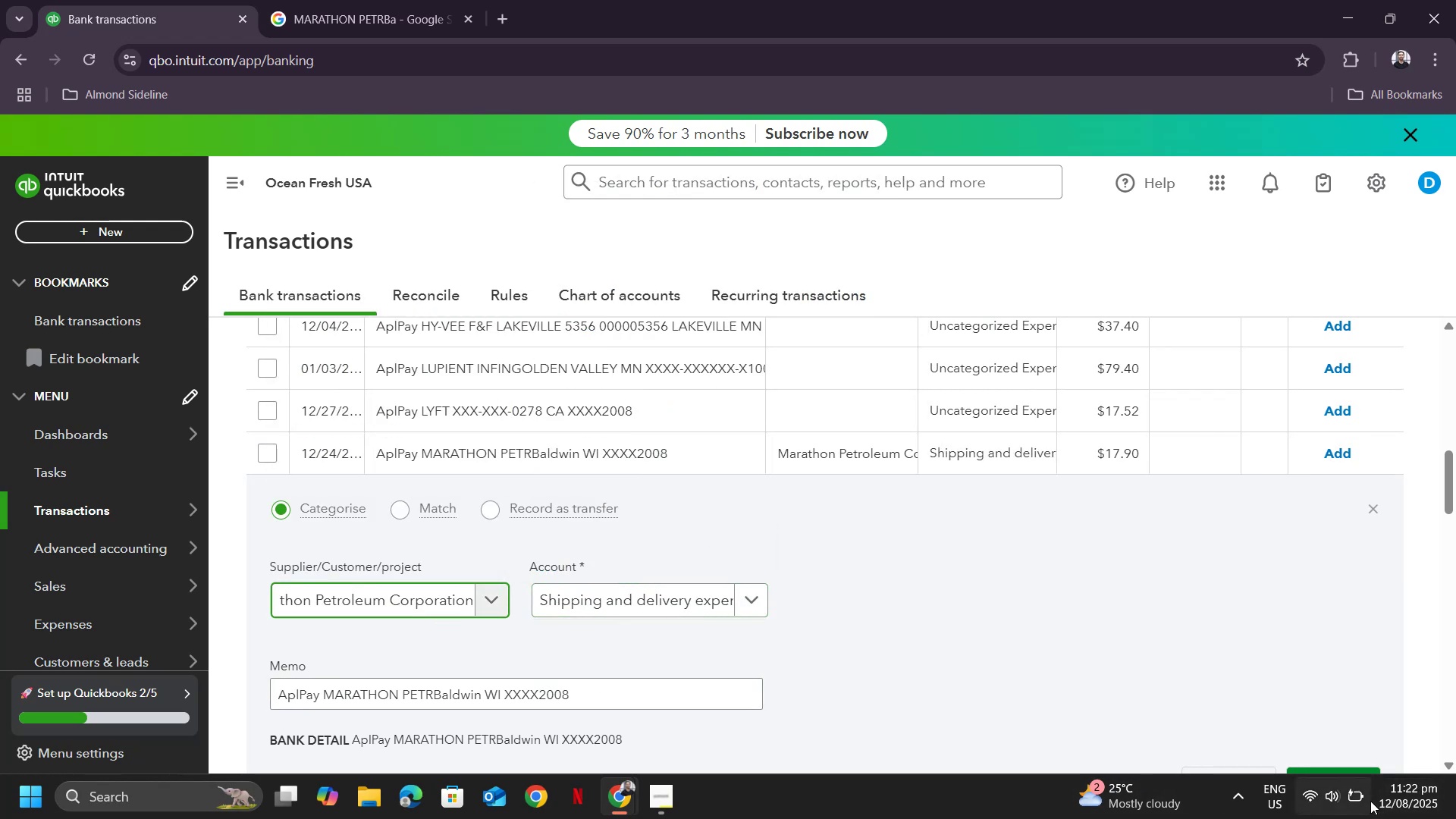 
scroll: coordinate [1216, 644], scroll_direction: down, amount: 1.0
 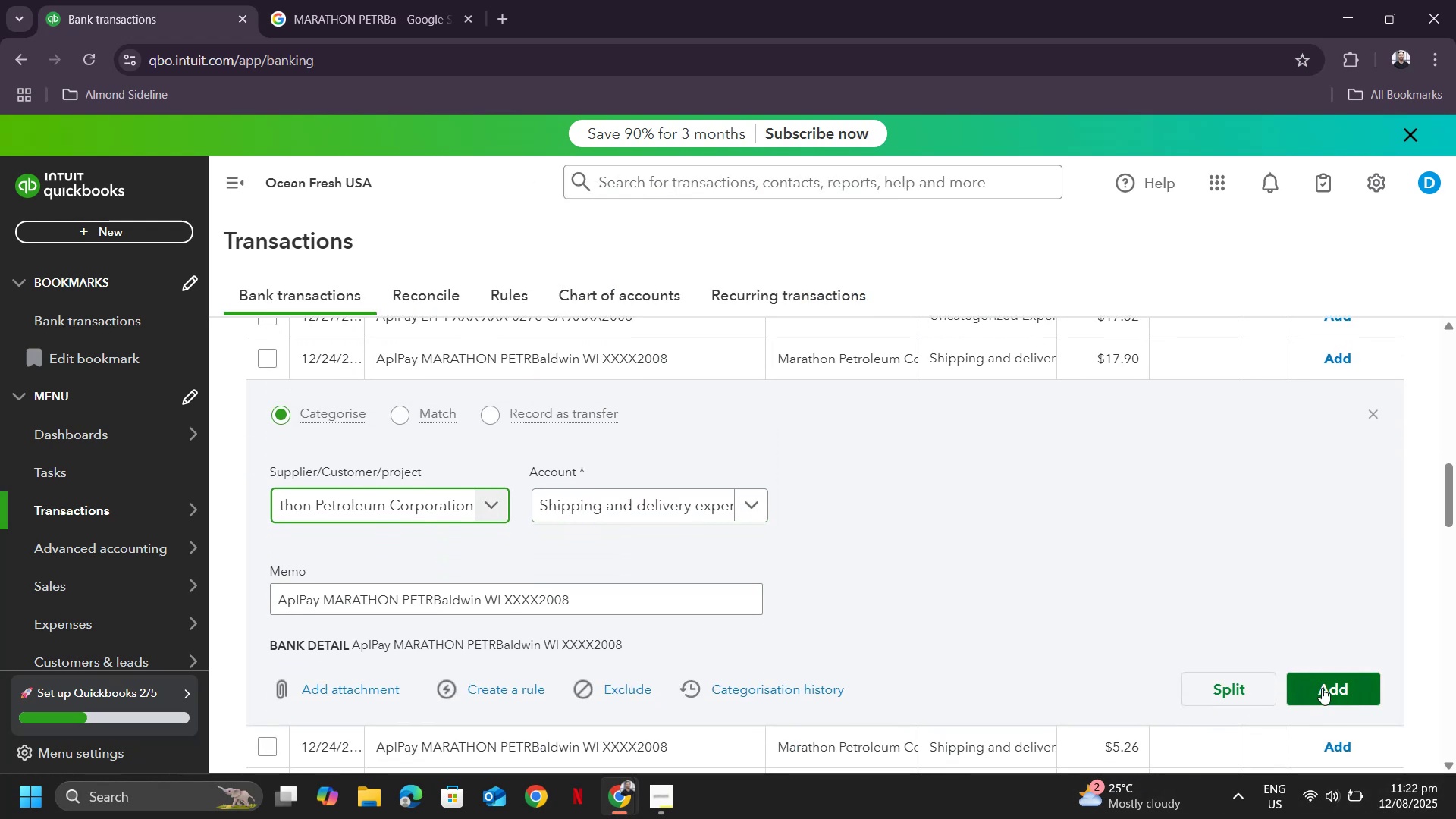 
left_click([1322, 688])
 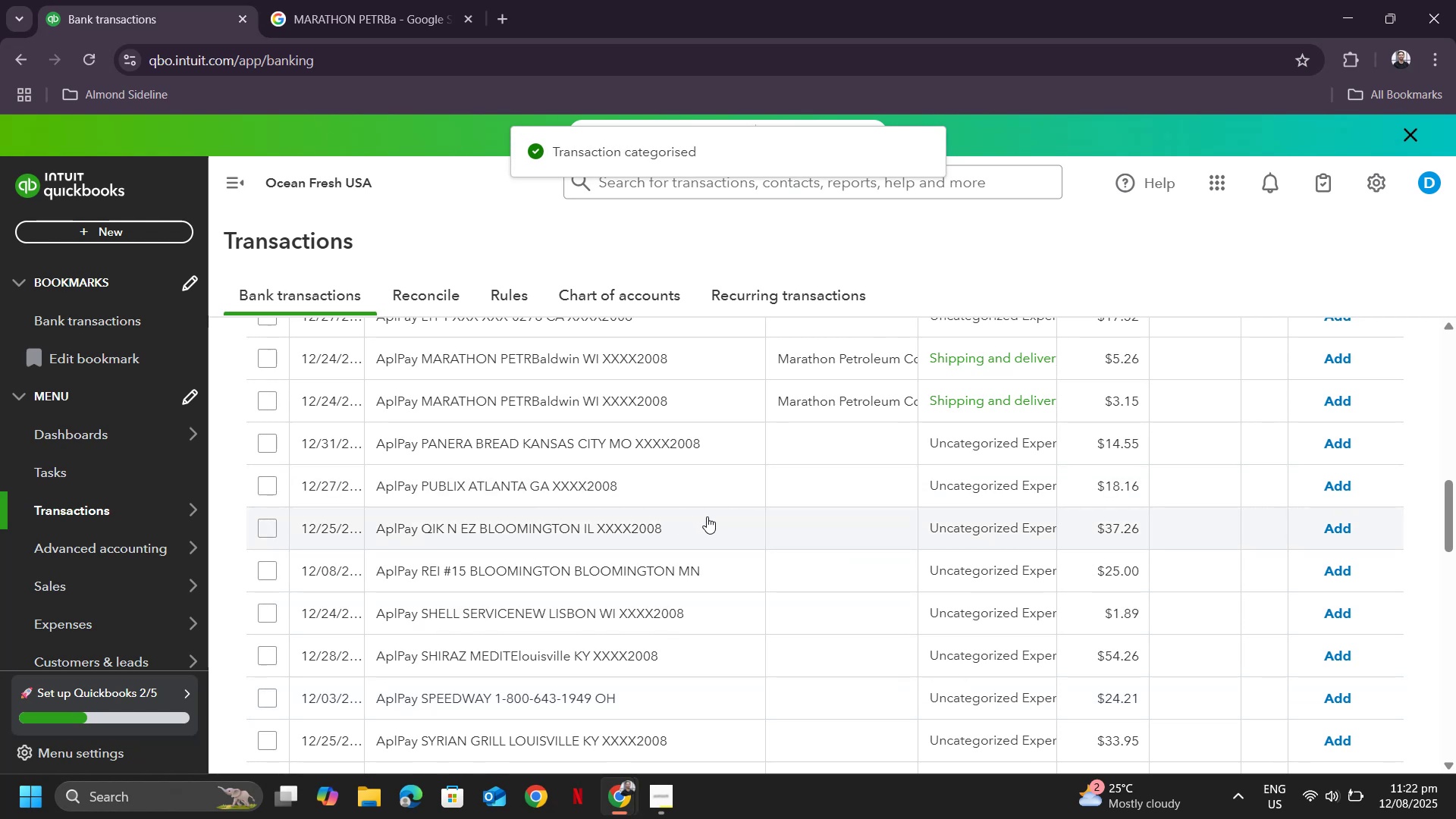 
wait(6.51)
 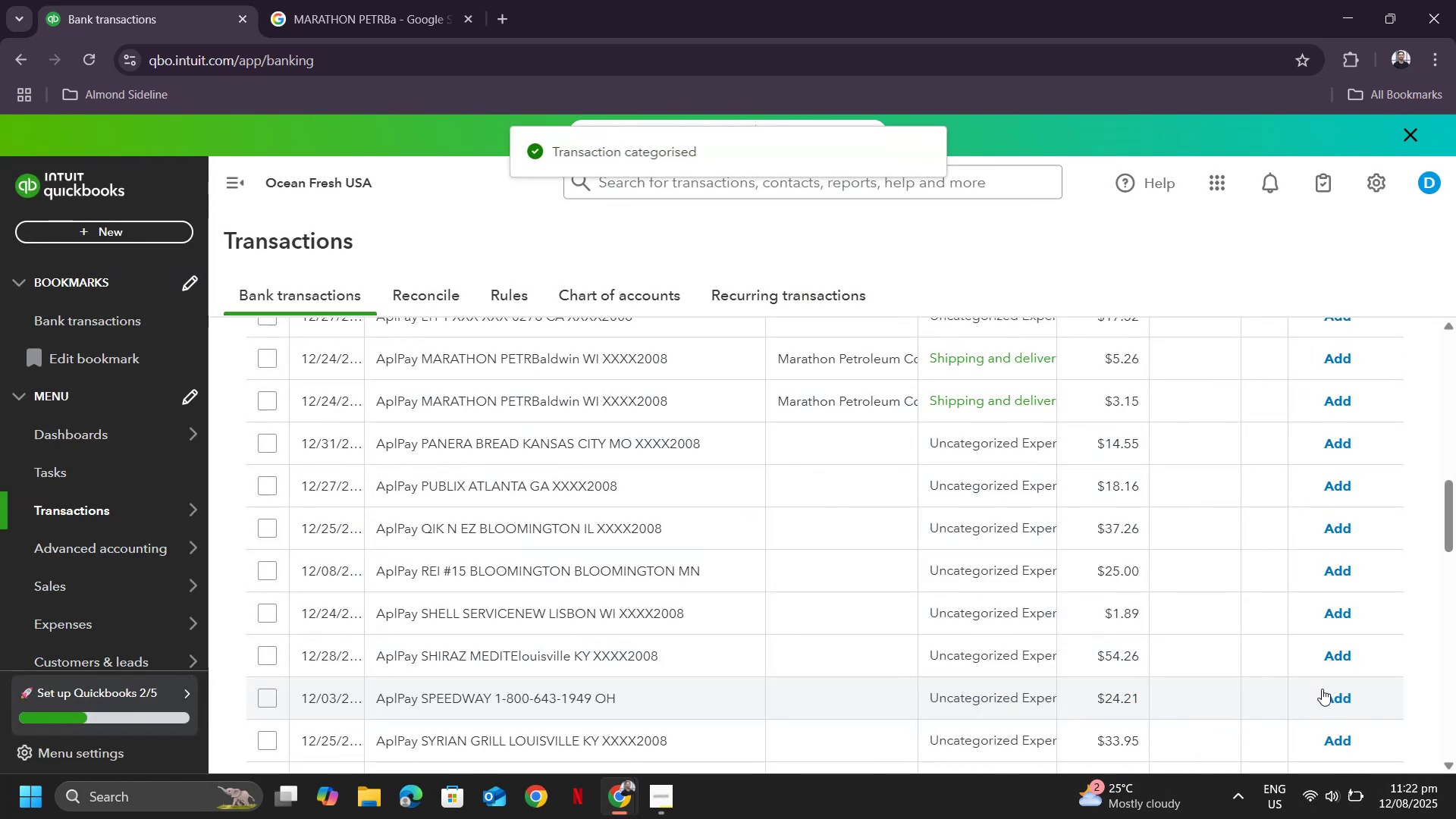 
scroll: coordinate [952, 434], scroll_direction: up, amount: 8.0
 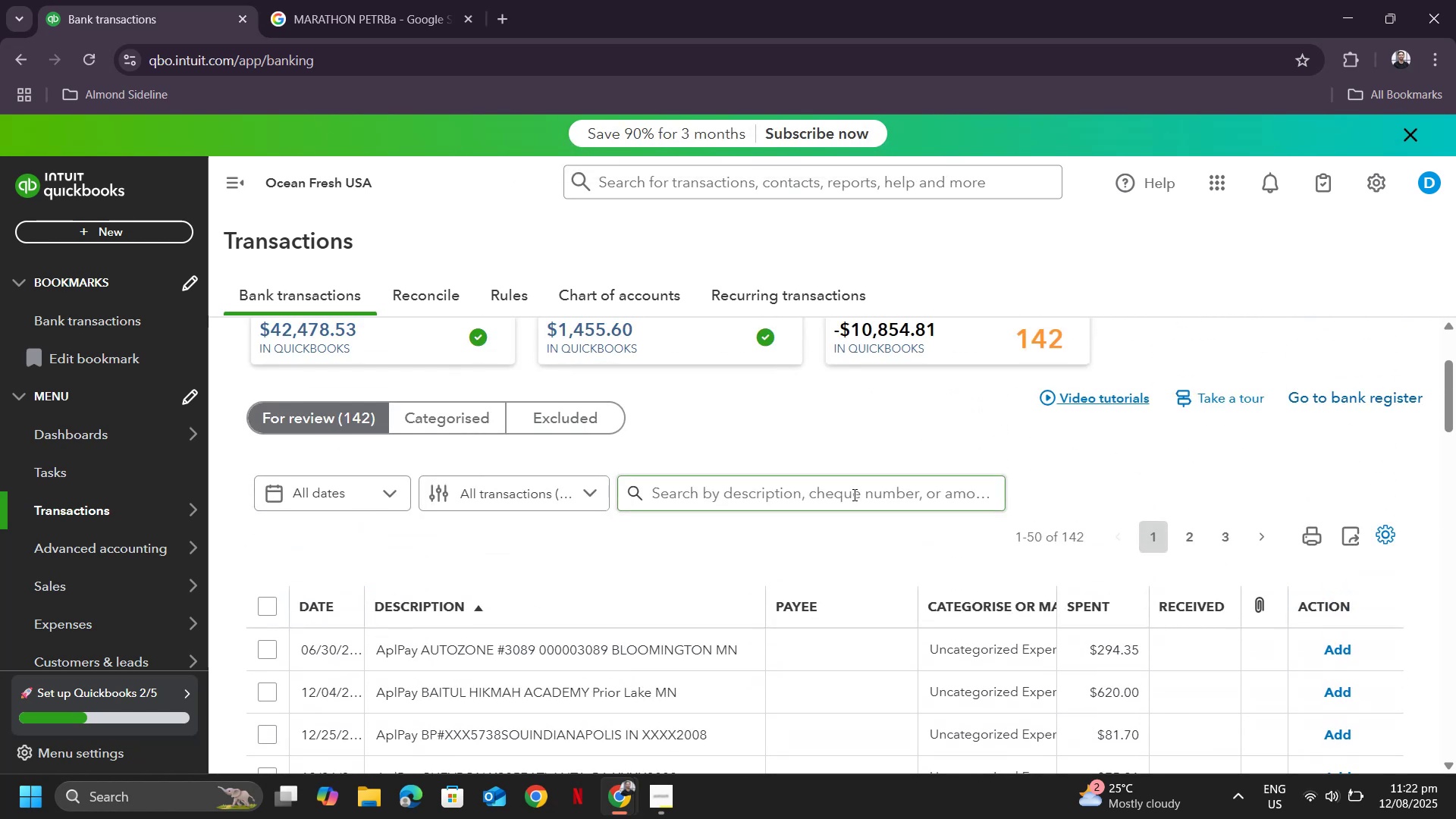 
left_click([853, 495])
 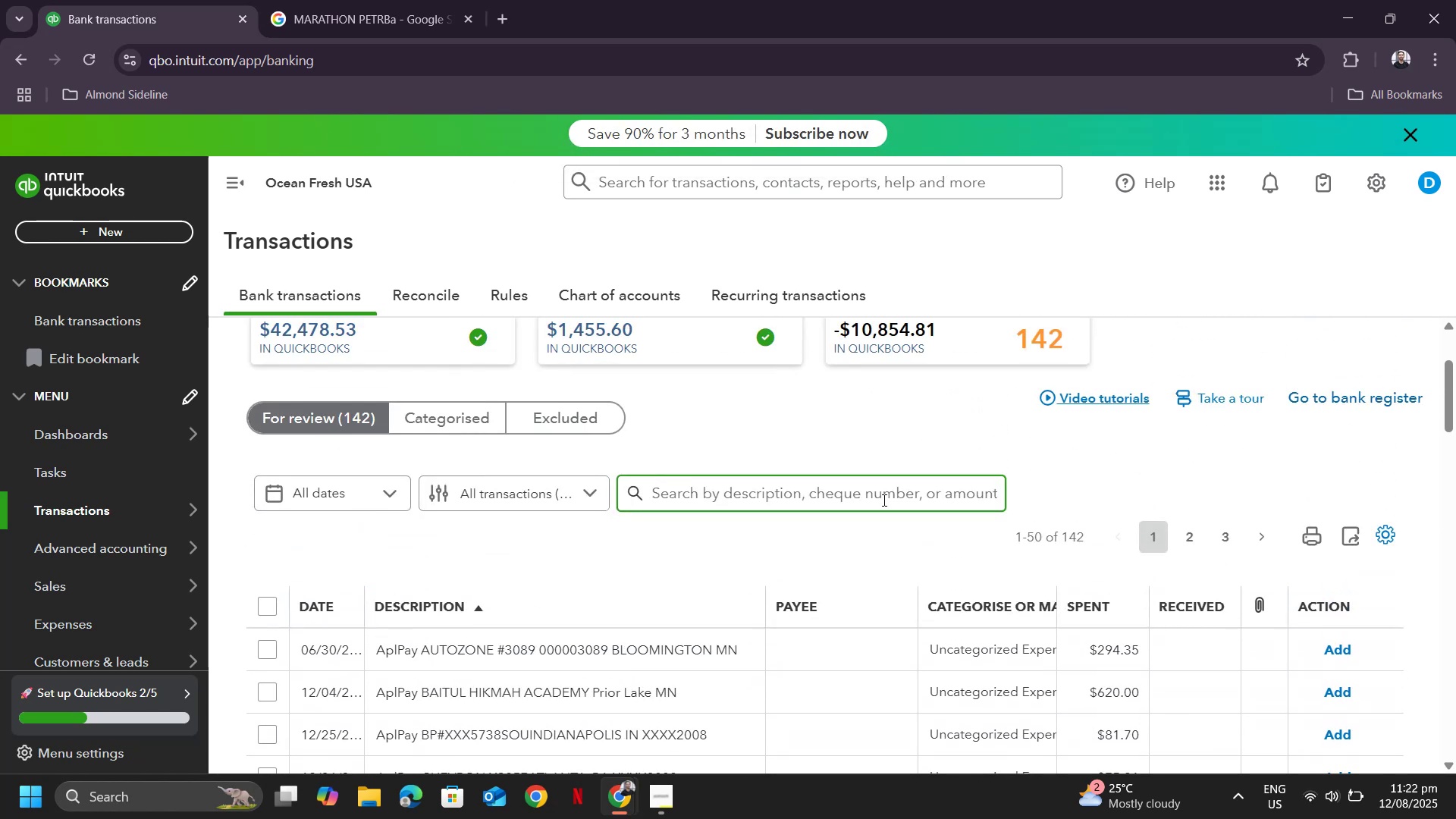 
type(shell)
 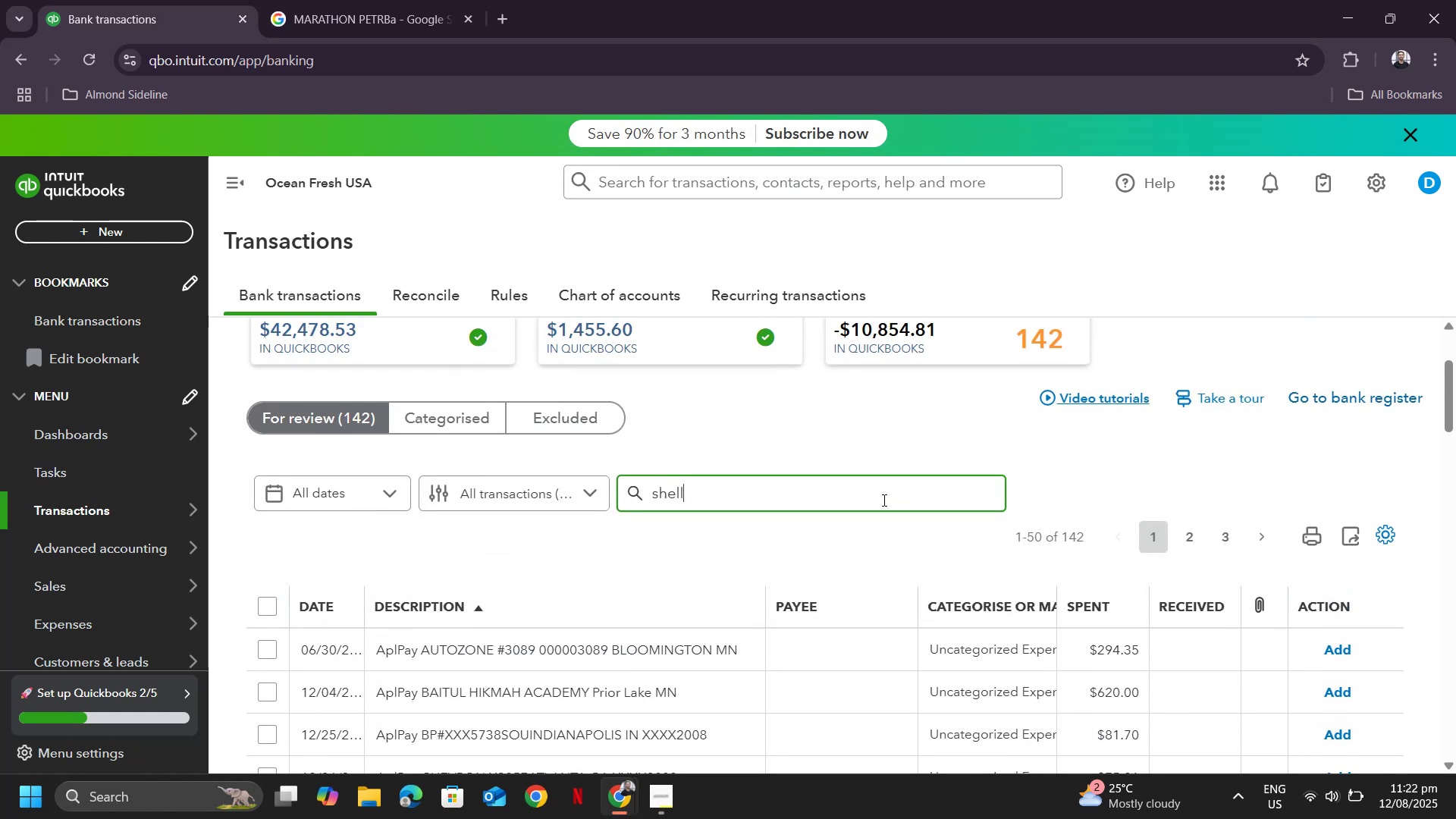 
key(Enter)
 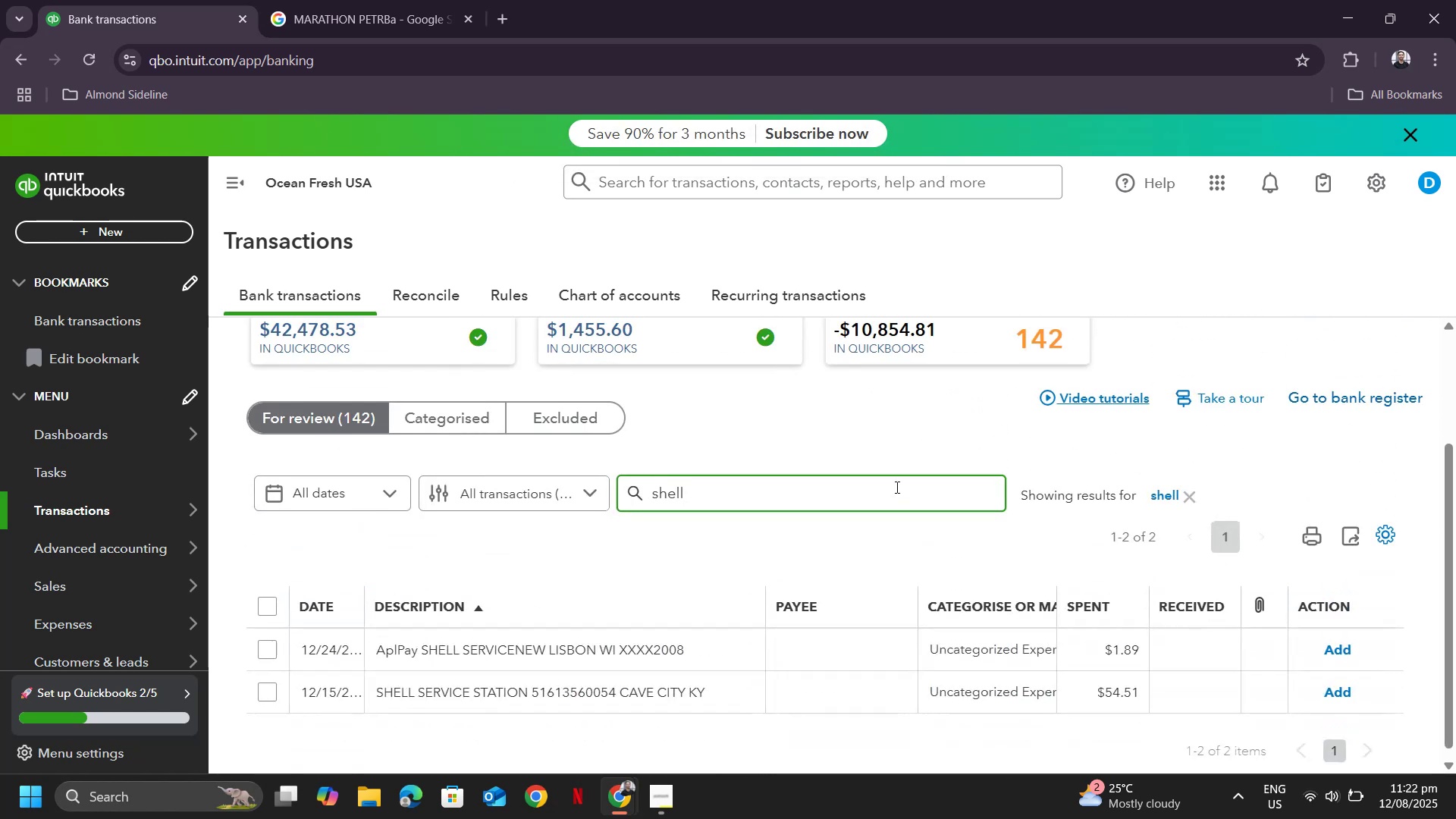 
scroll: coordinate [901, 463], scroll_direction: down, amount: 1.0
 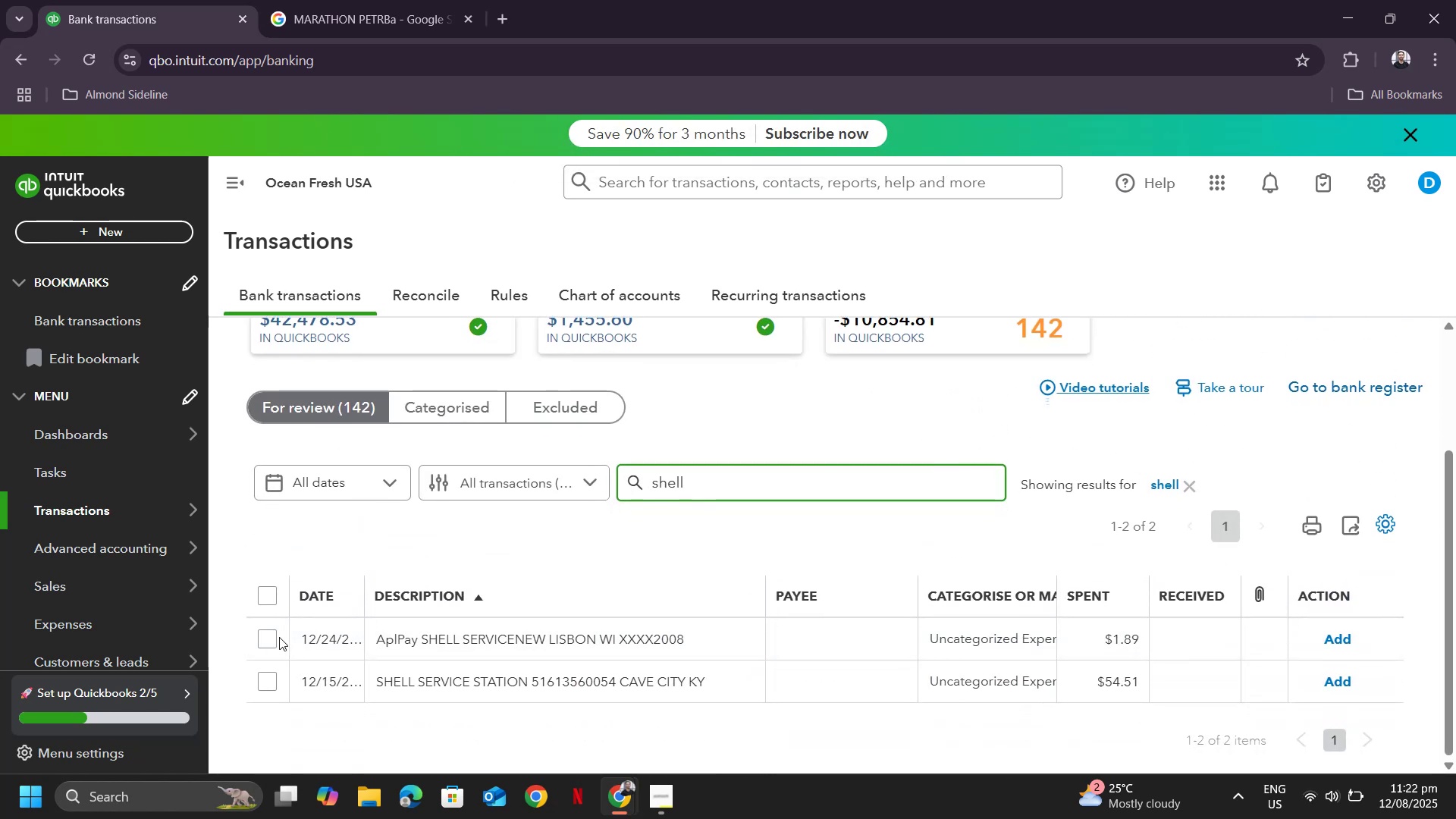 
left_click([275, 637])
 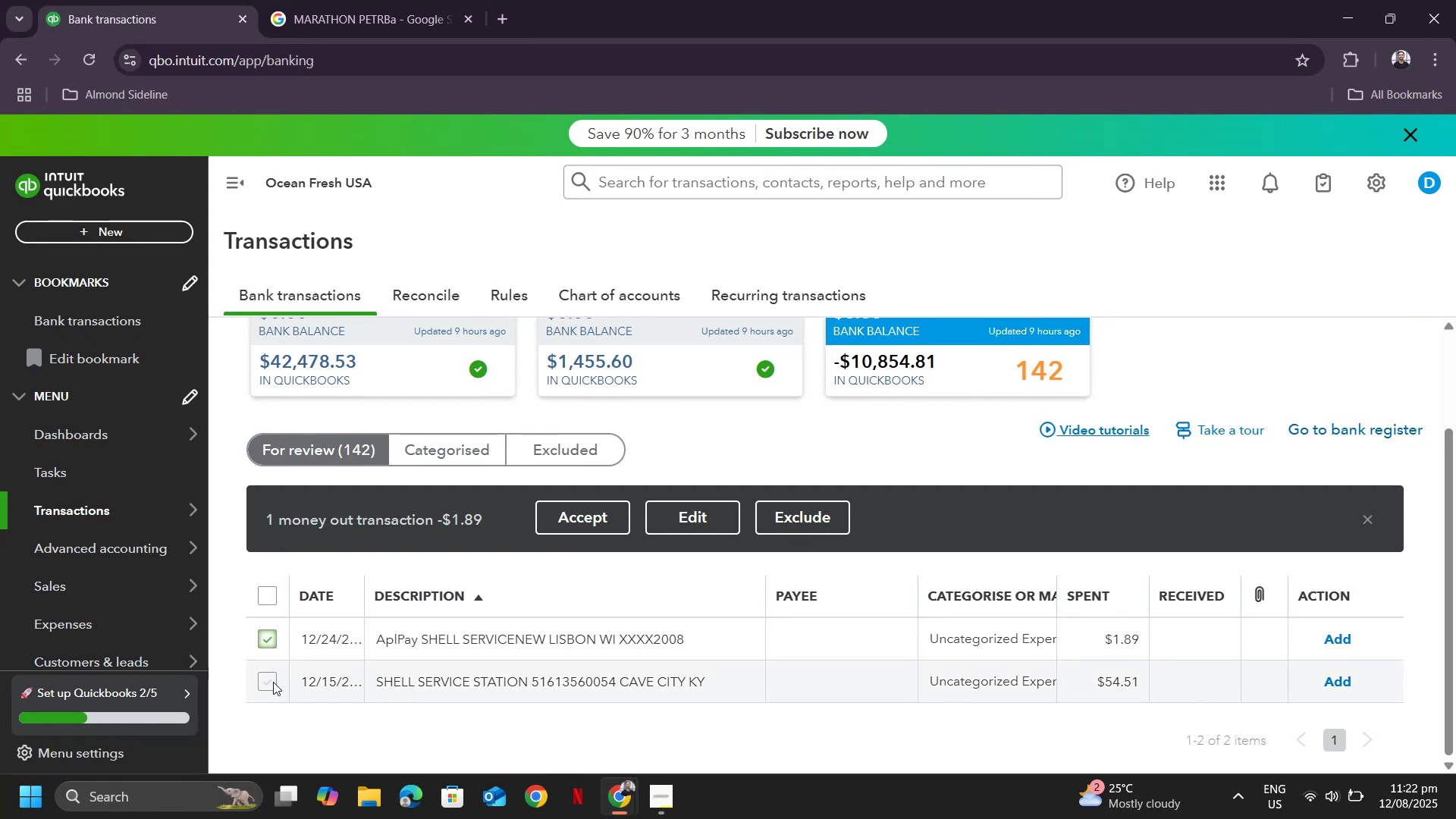 
left_click([273, 682])
 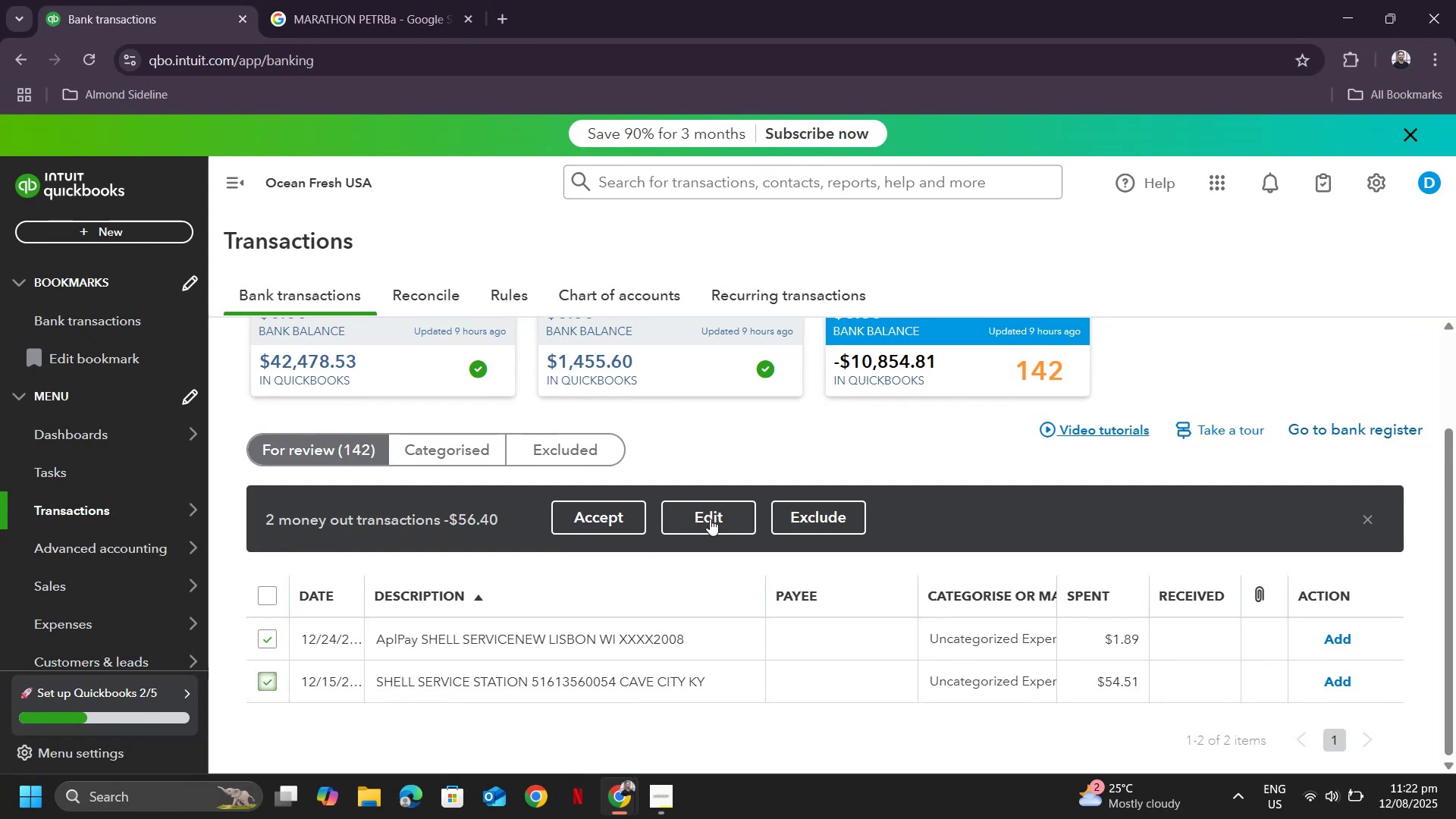 
left_click([714, 512])
 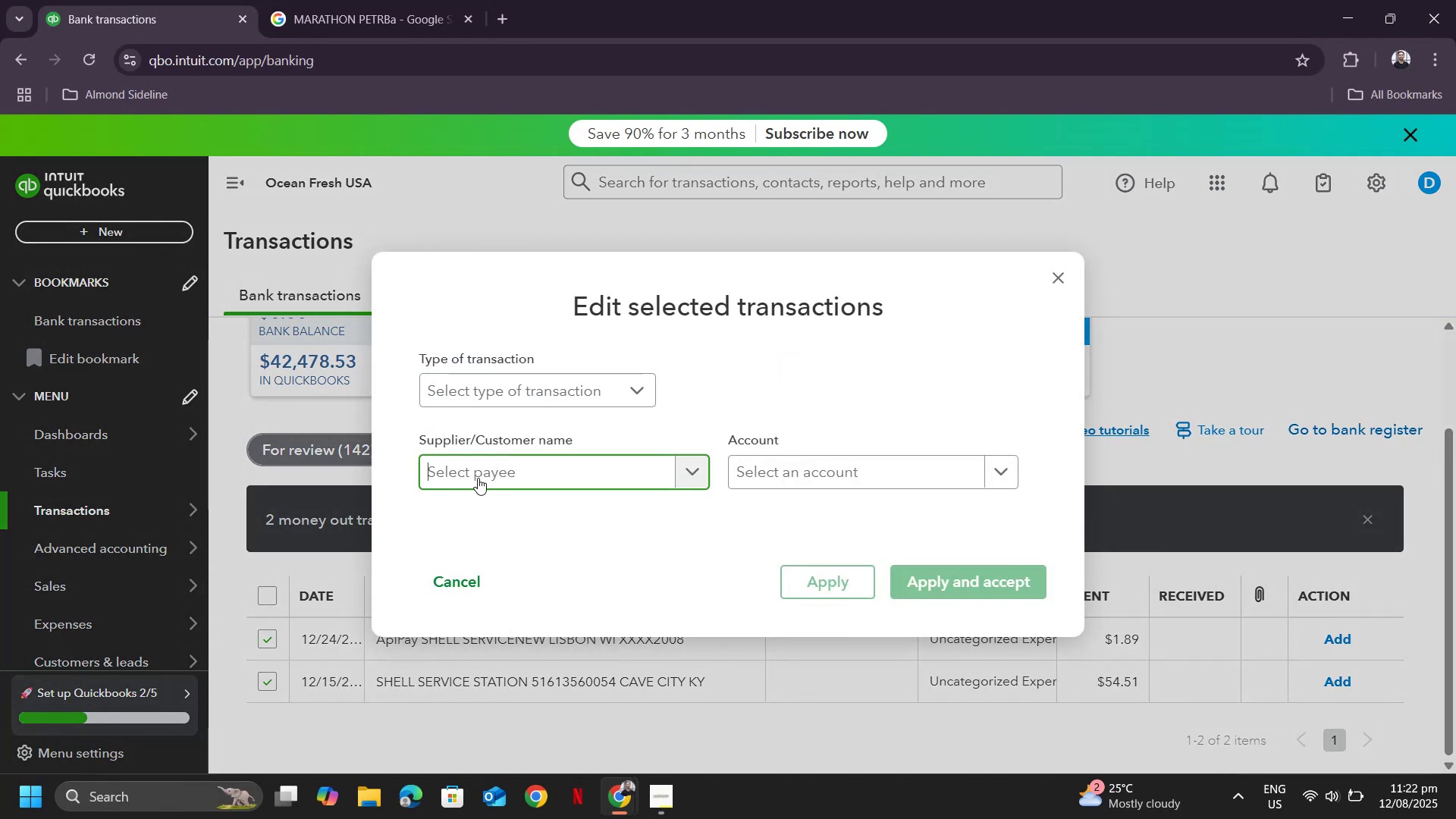 
type(shell)
 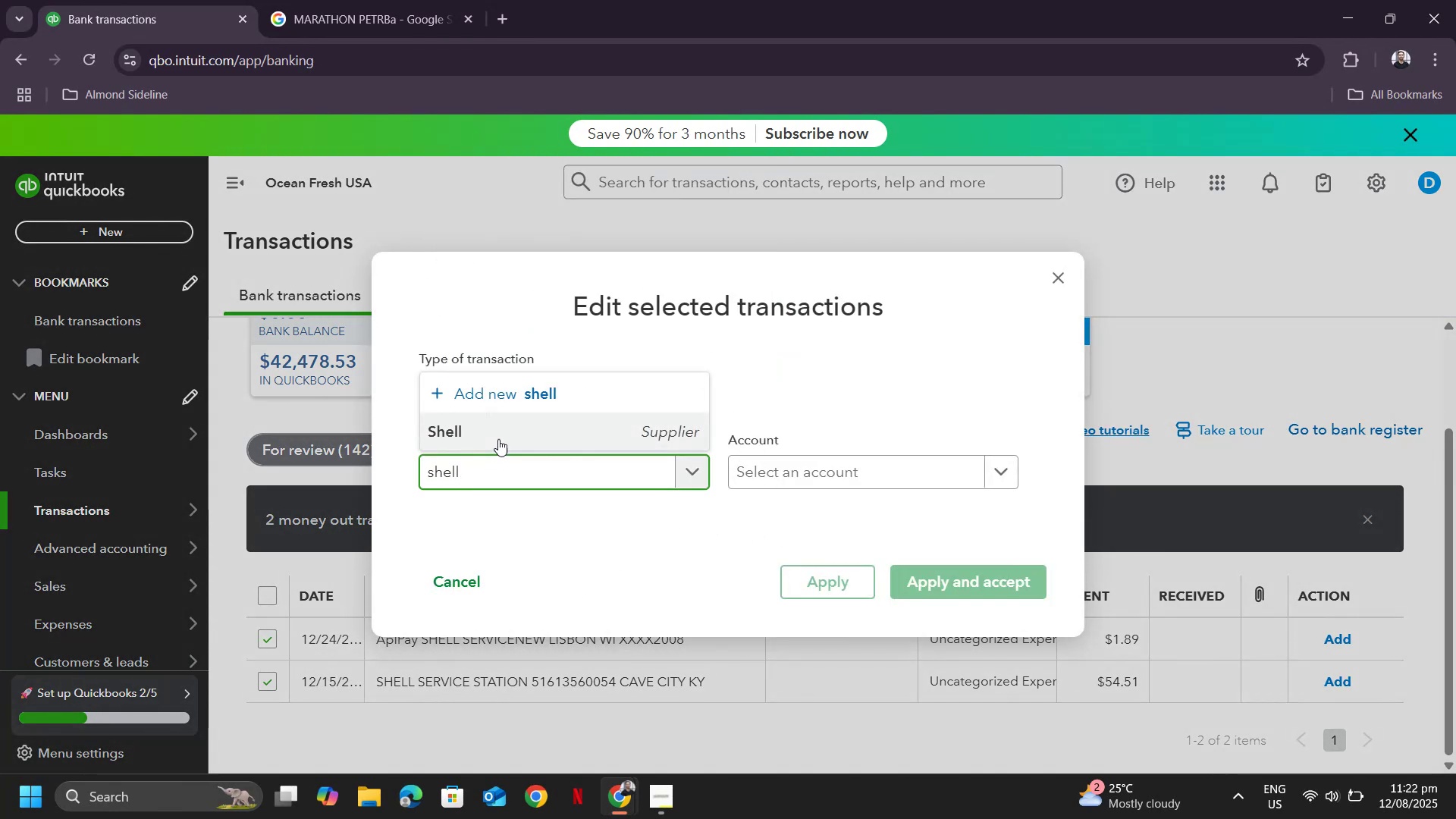 
left_click([498, 434])
 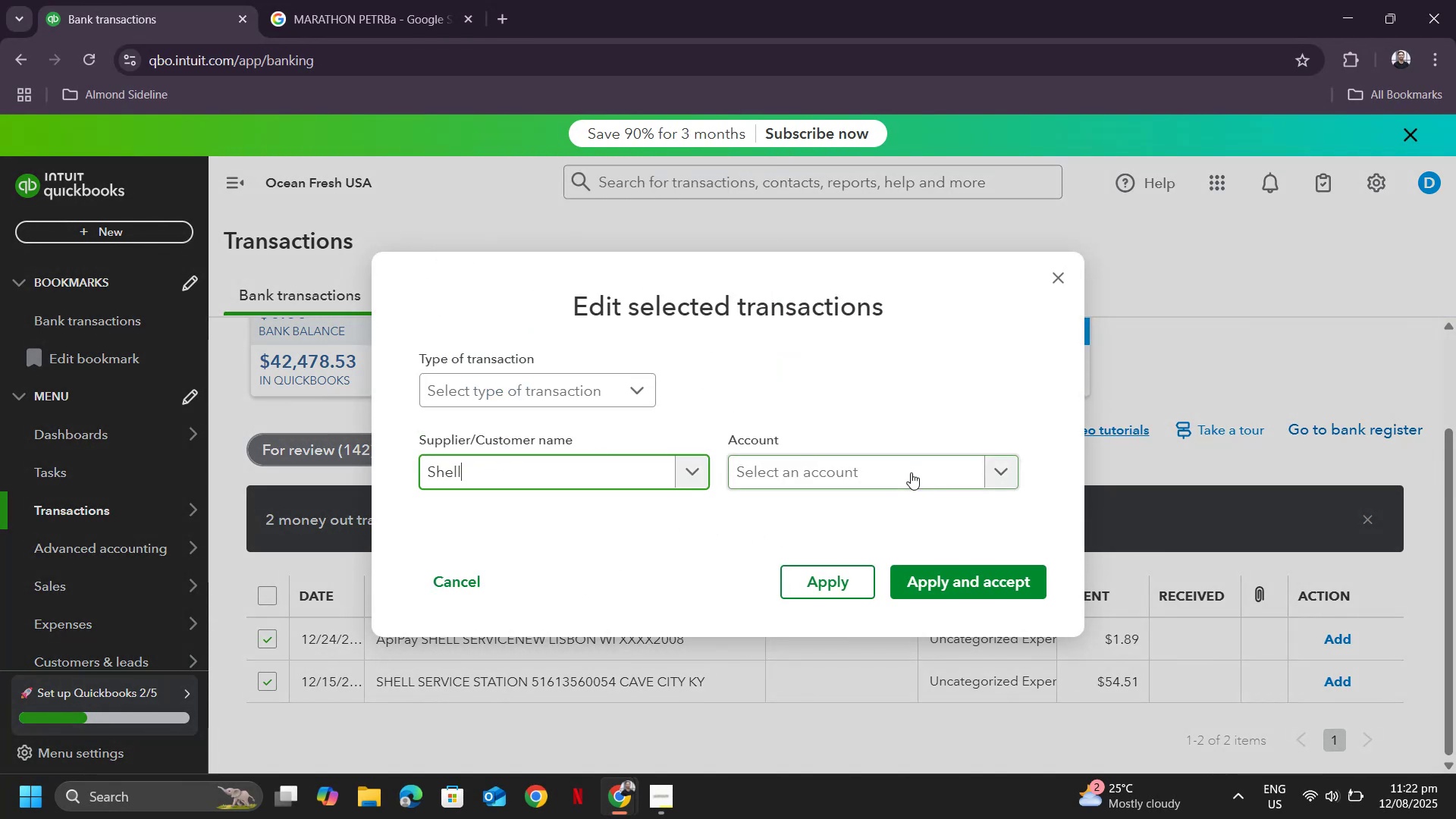 
left_click([911, 472])
 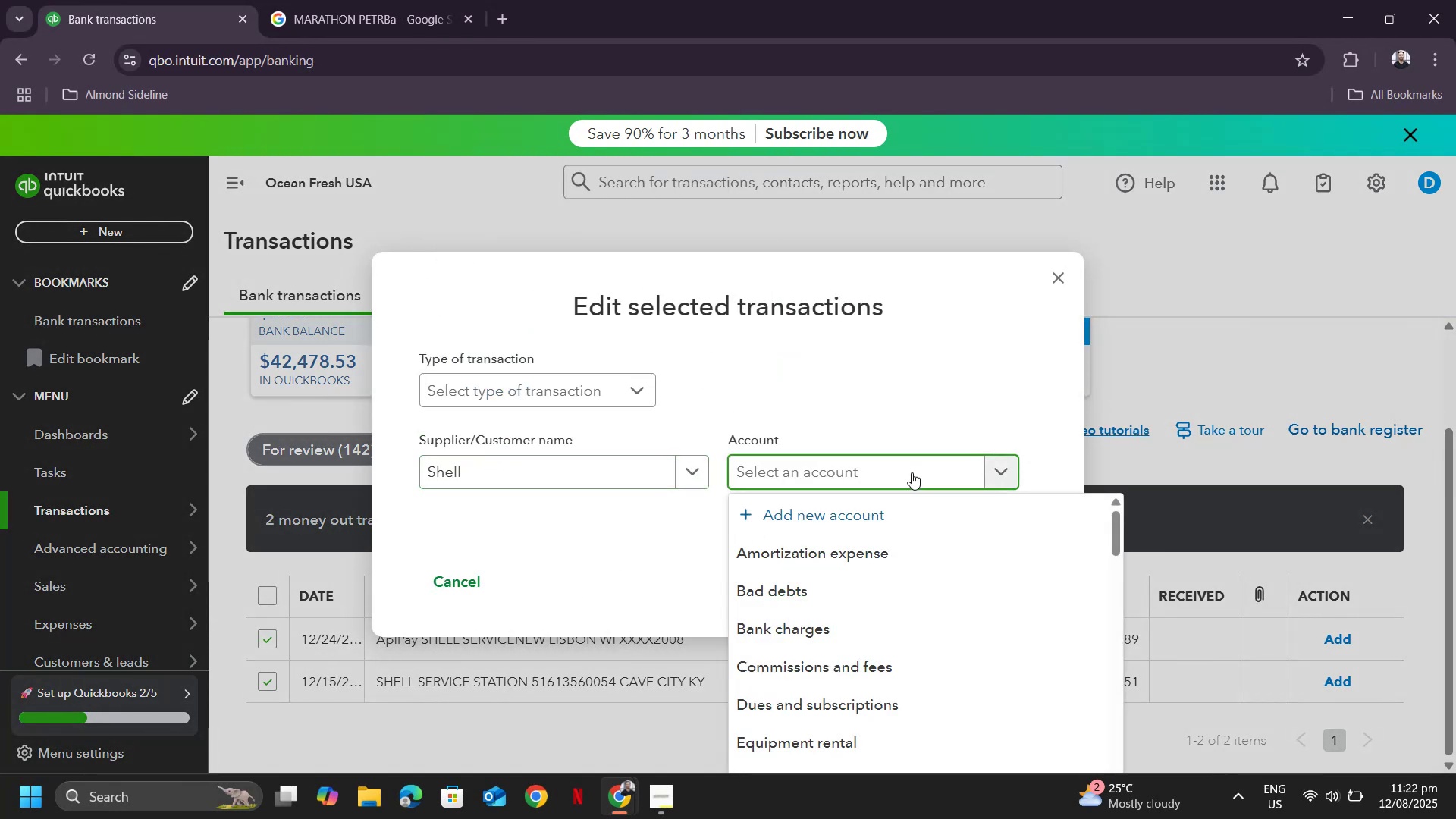 
type(trave)
 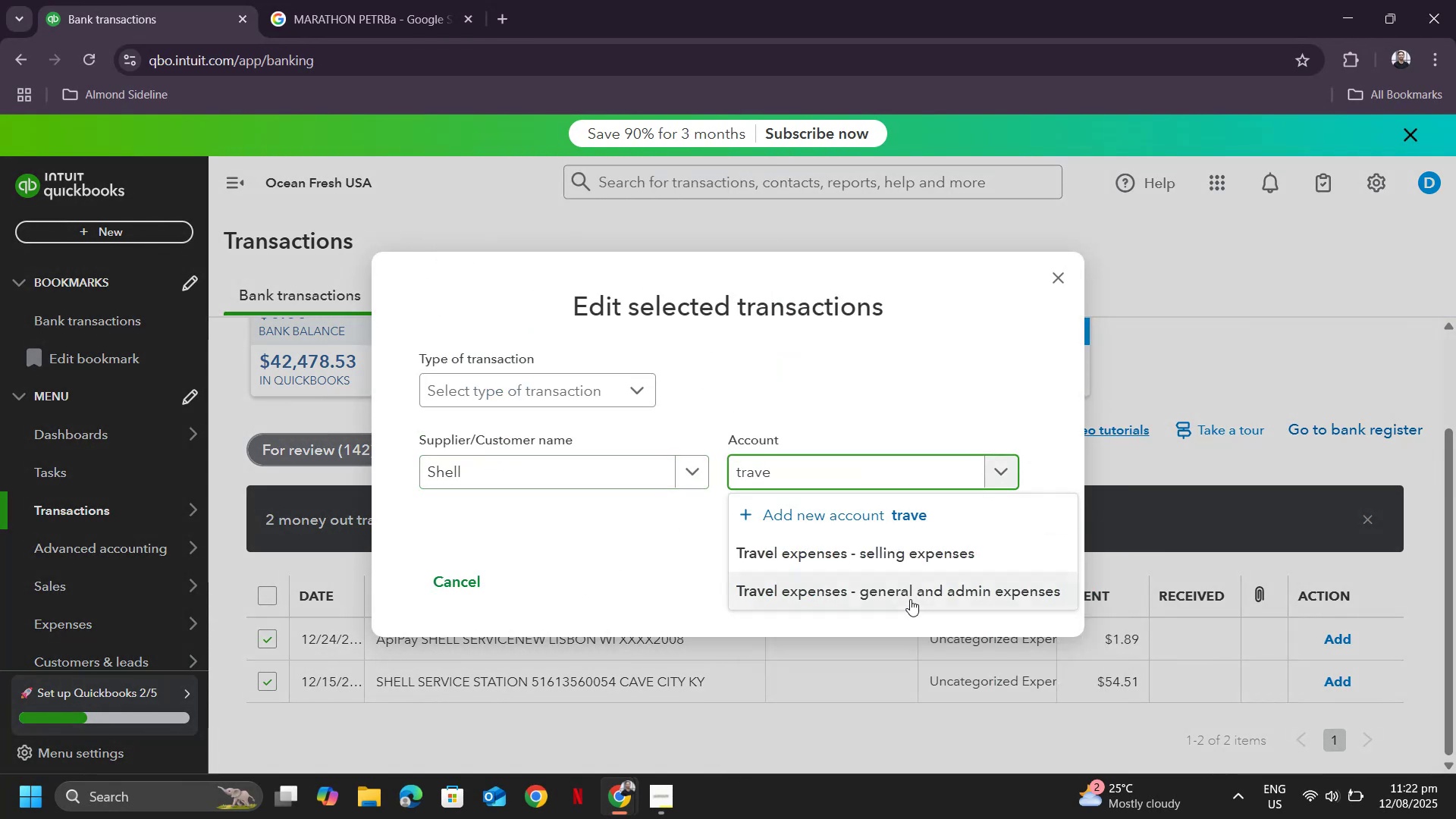 
left_click([905, 594])
 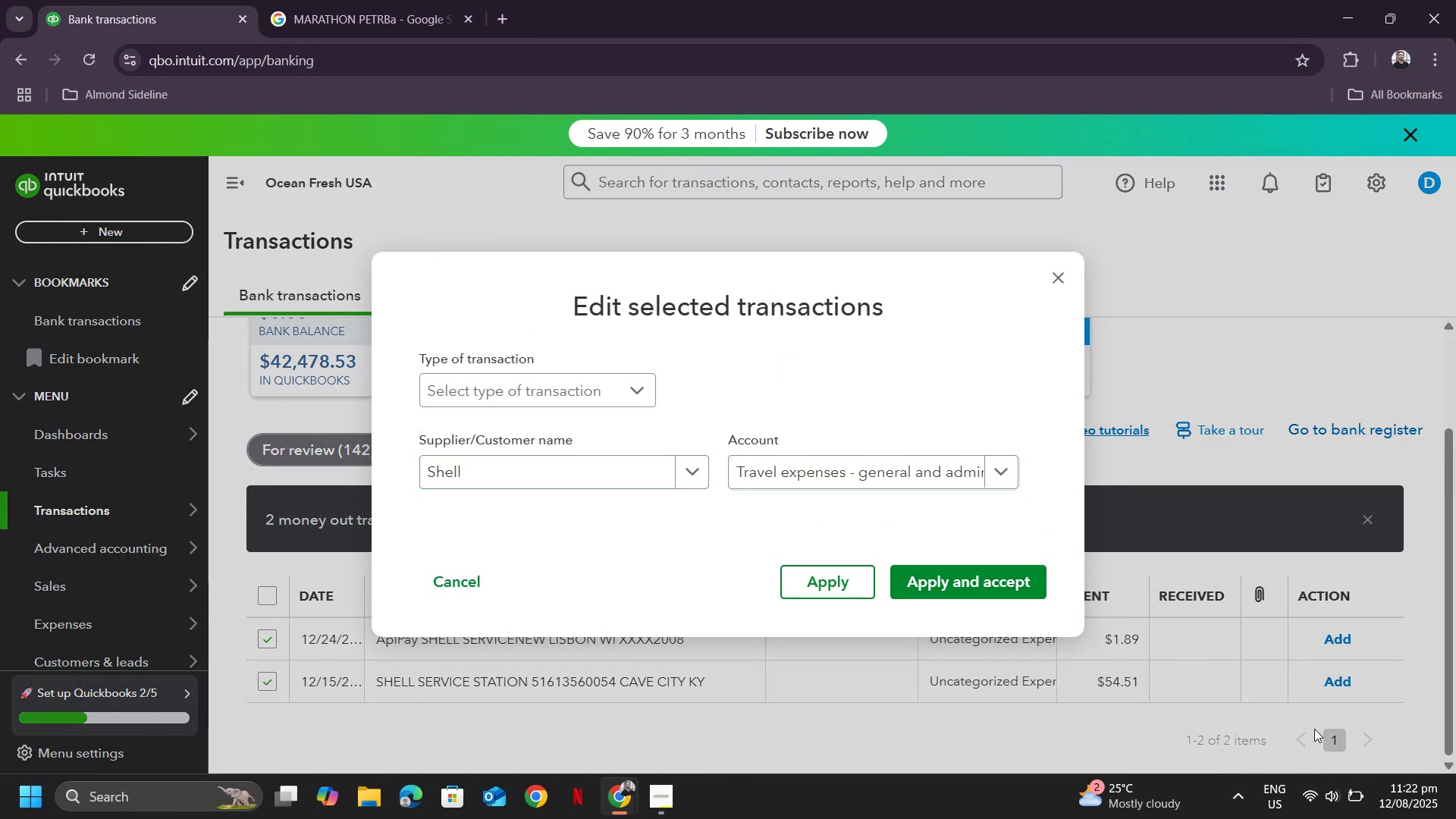 
scroll: coordinate [1357, 654], scroll_direction: down, amount: 2.0
 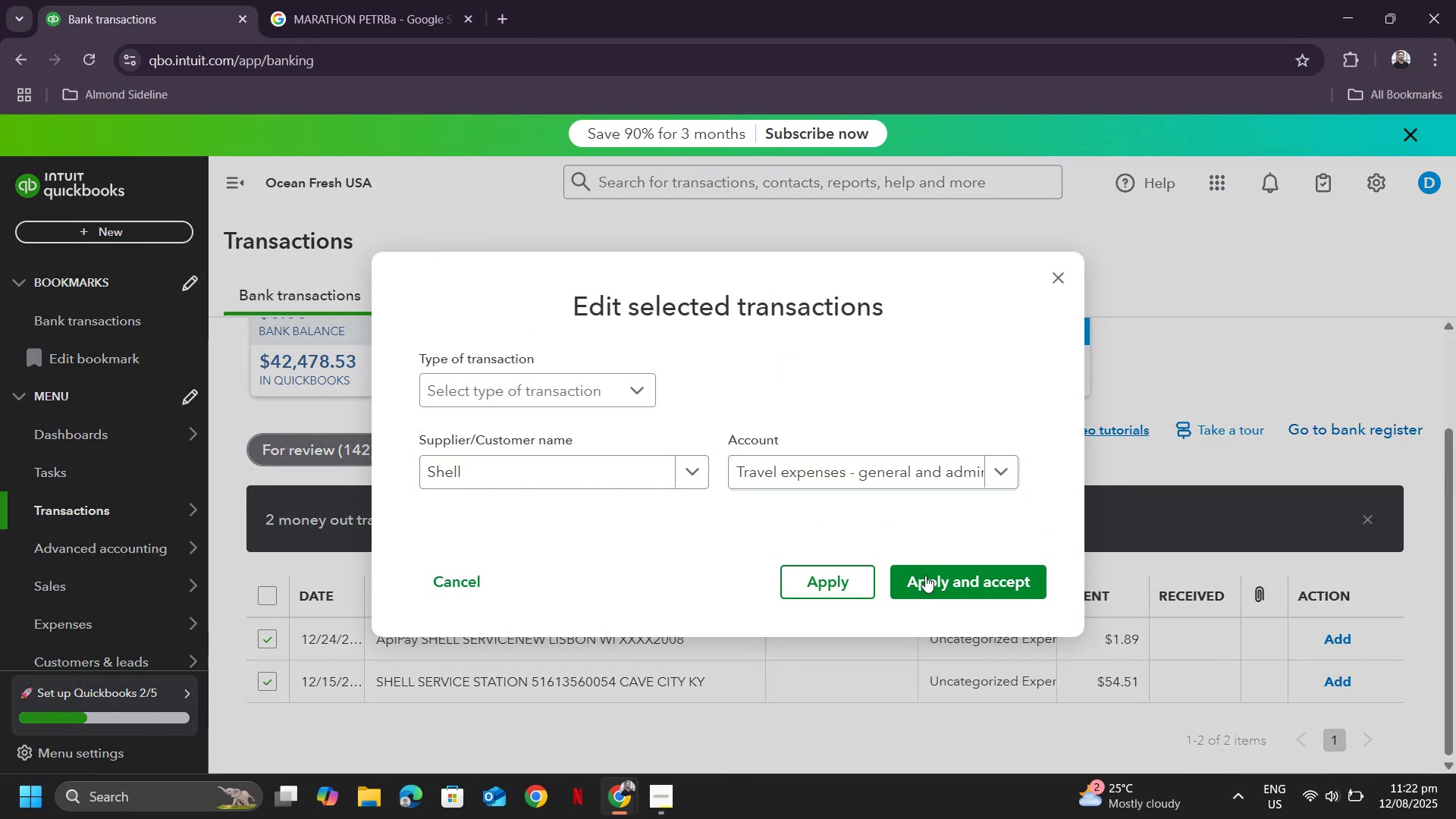 
left_click([974, 580])
 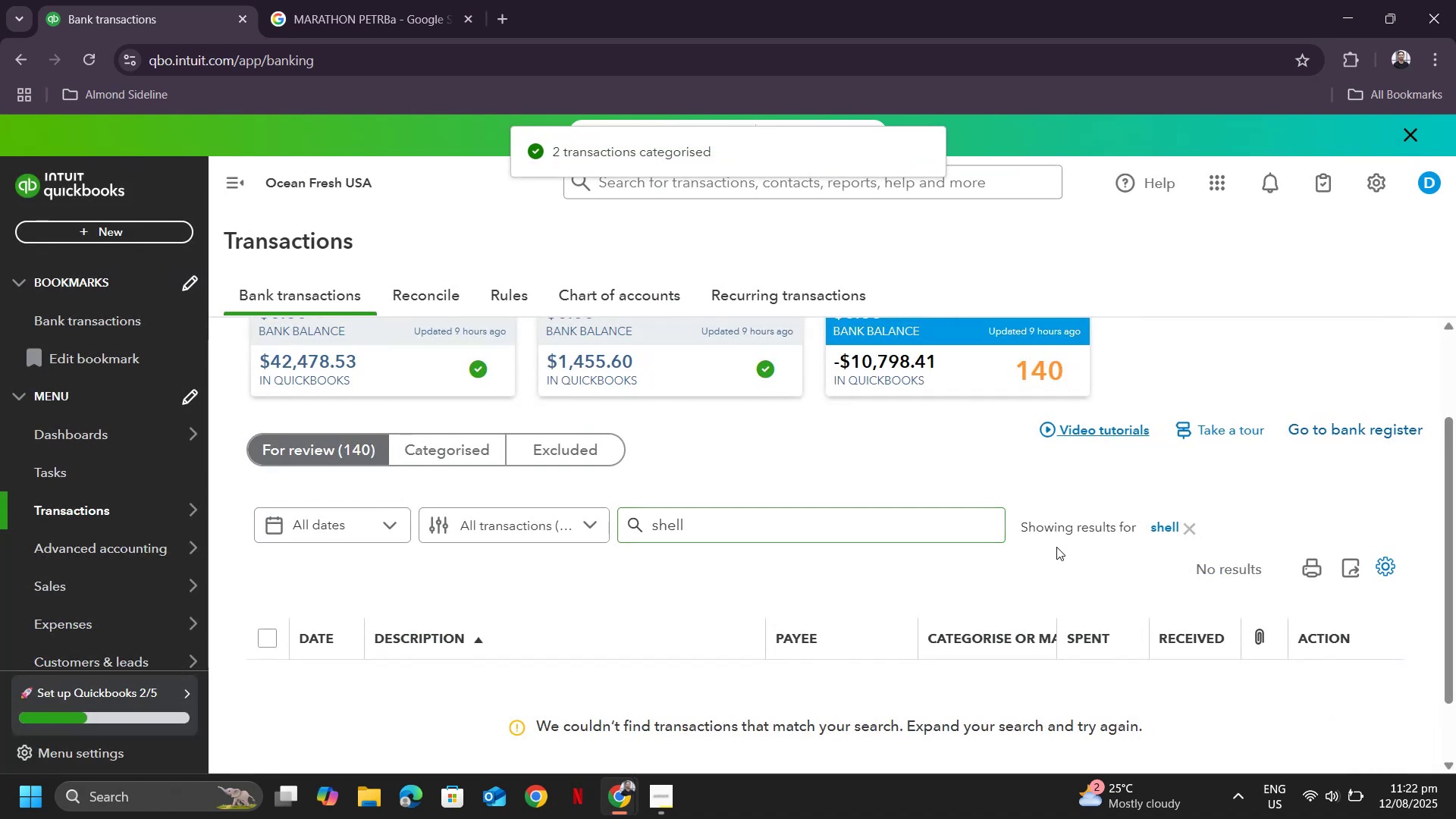 
left_click([879, 526])
 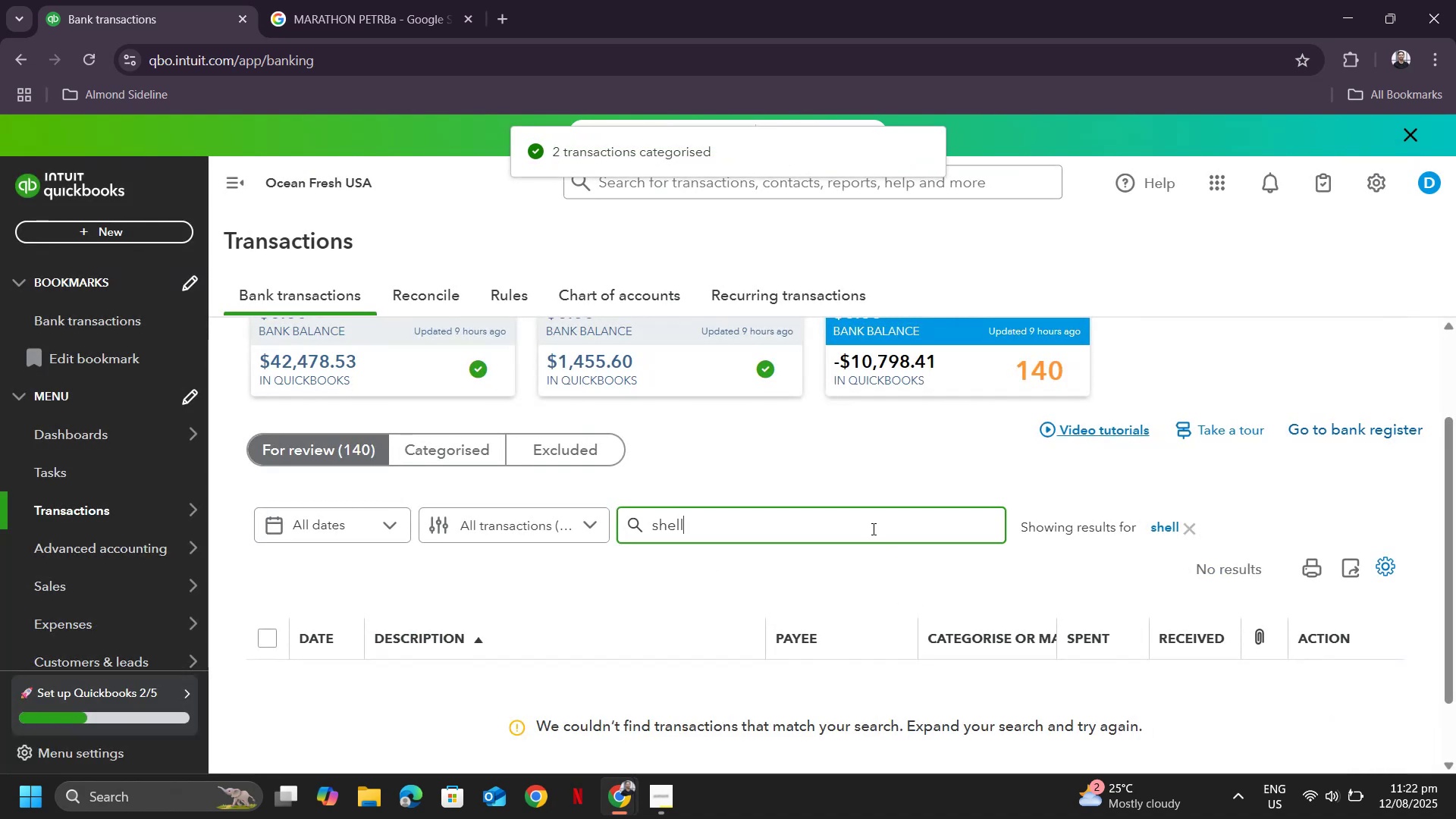 
type(soeed)
key(Backspace)
key(Backspace)
key(Backspace)
key(Backspace)
key(Backspace)
key(Backspace)
key(Backspace)
key(Backspace)
key(Backspace)
key(Backspace)
type(speedway)
 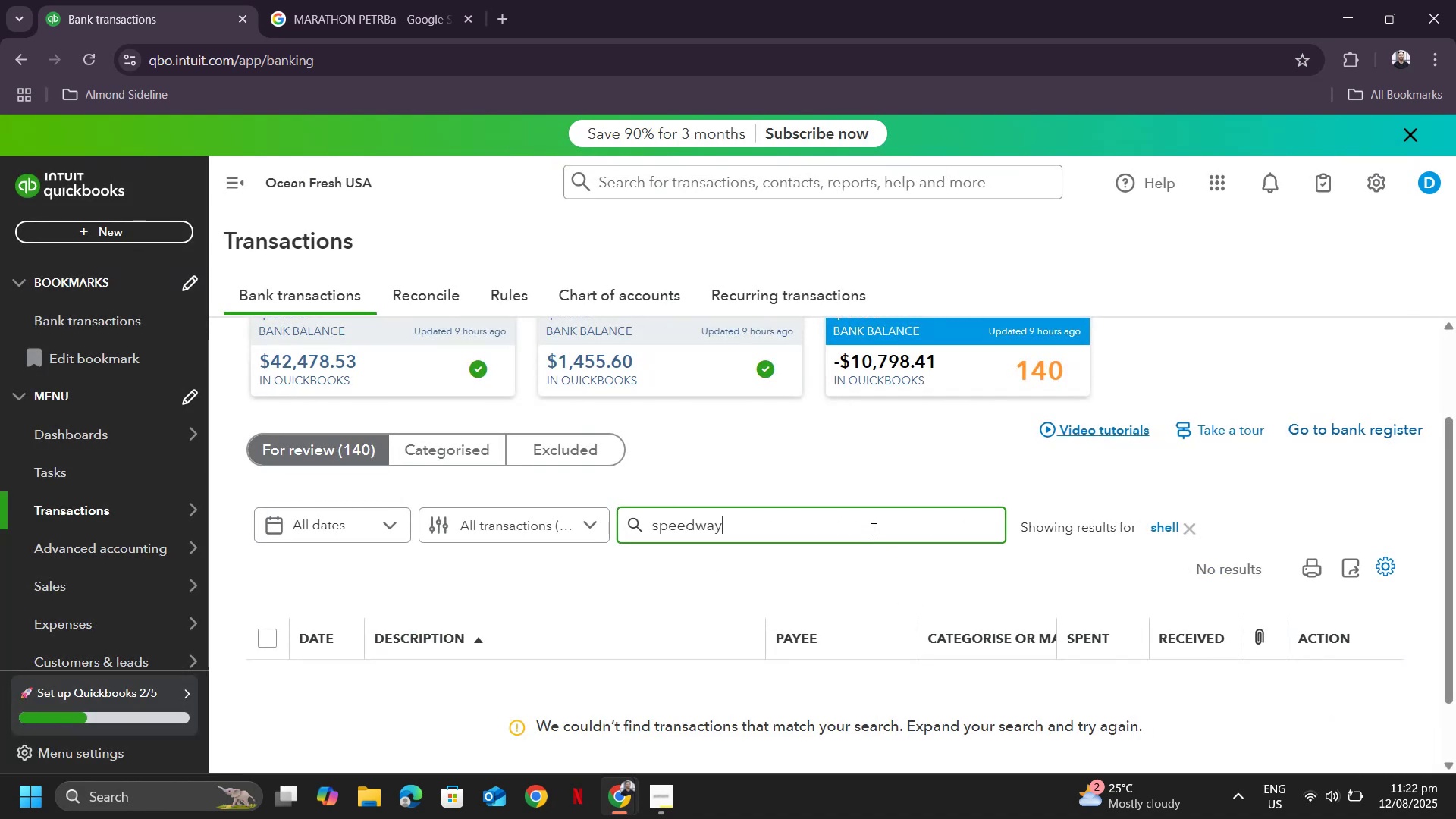 
key(Enter)
 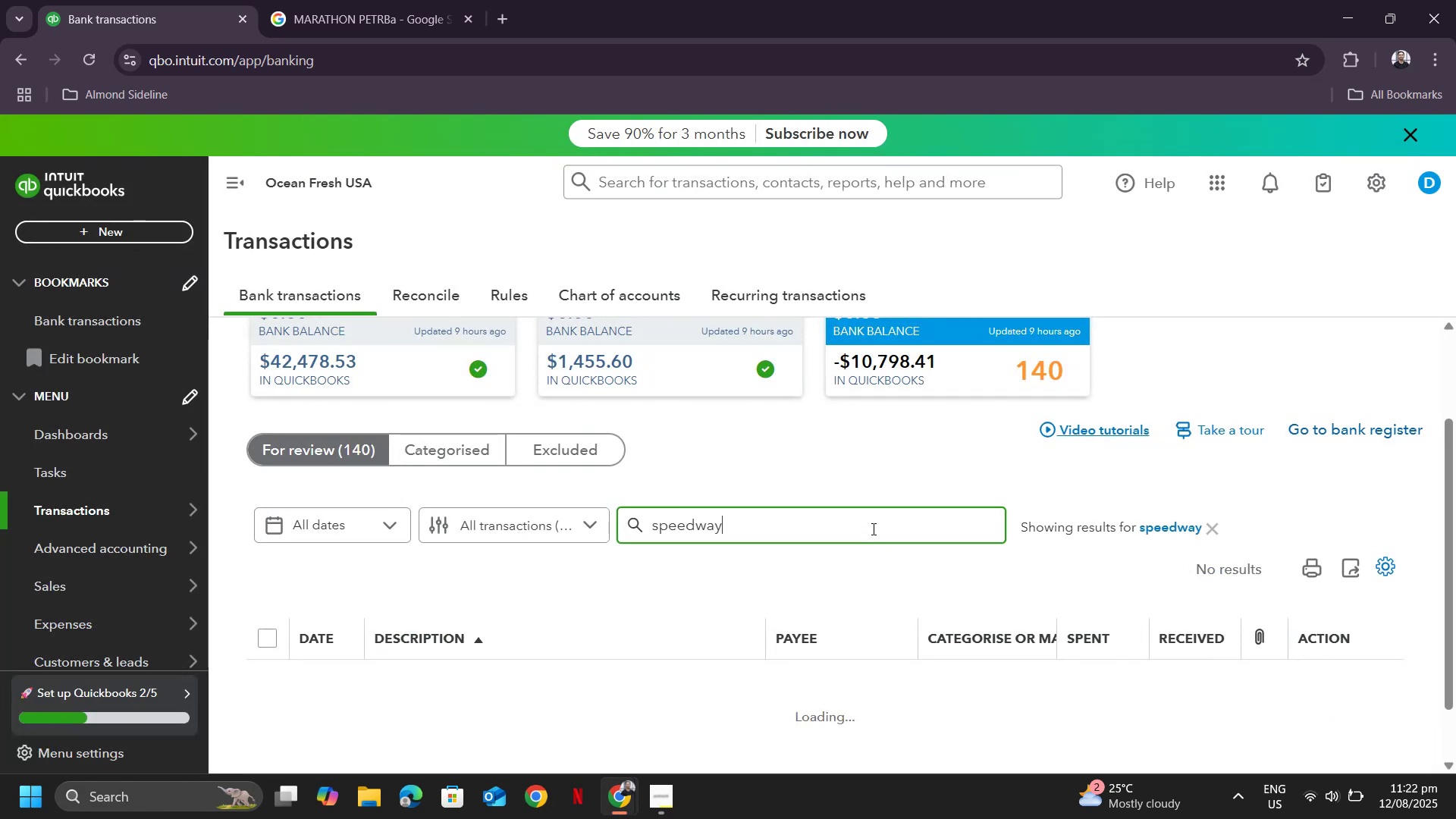 
key(ArrowUp)
 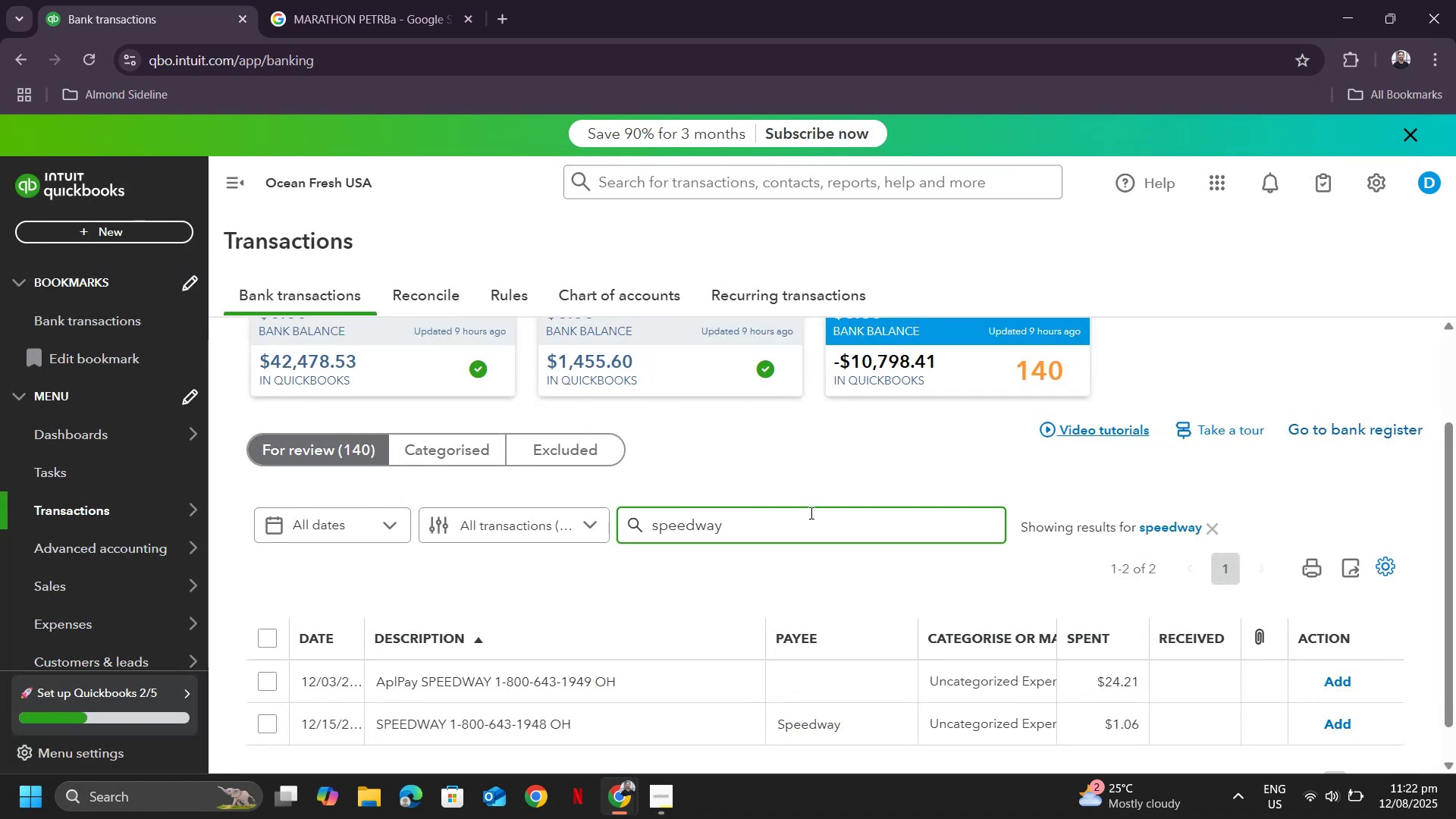 
scroll: coordinate [592, 614], scroll_direction: down, amount: 1.0
 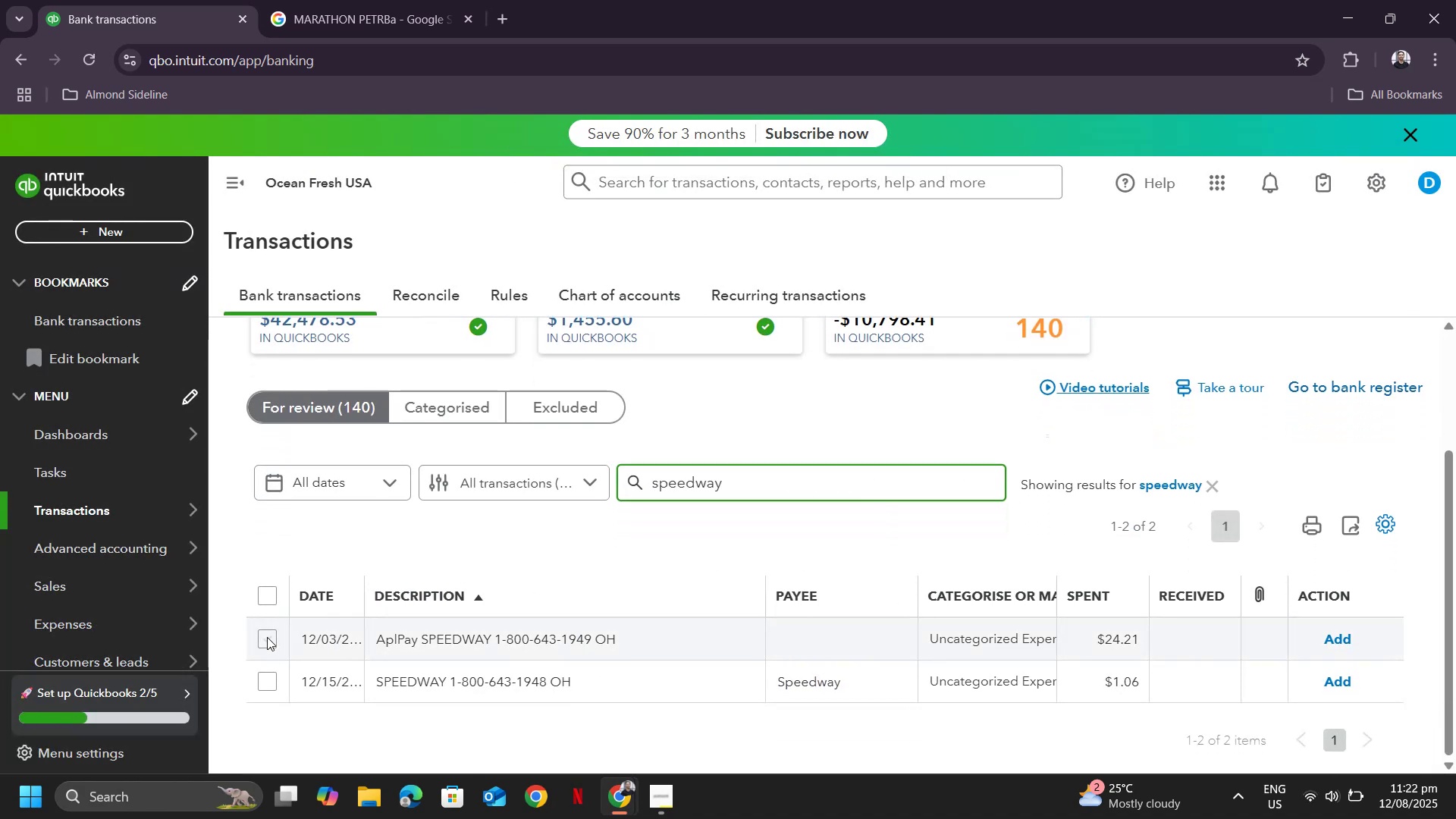 
left_click([267, 637])
 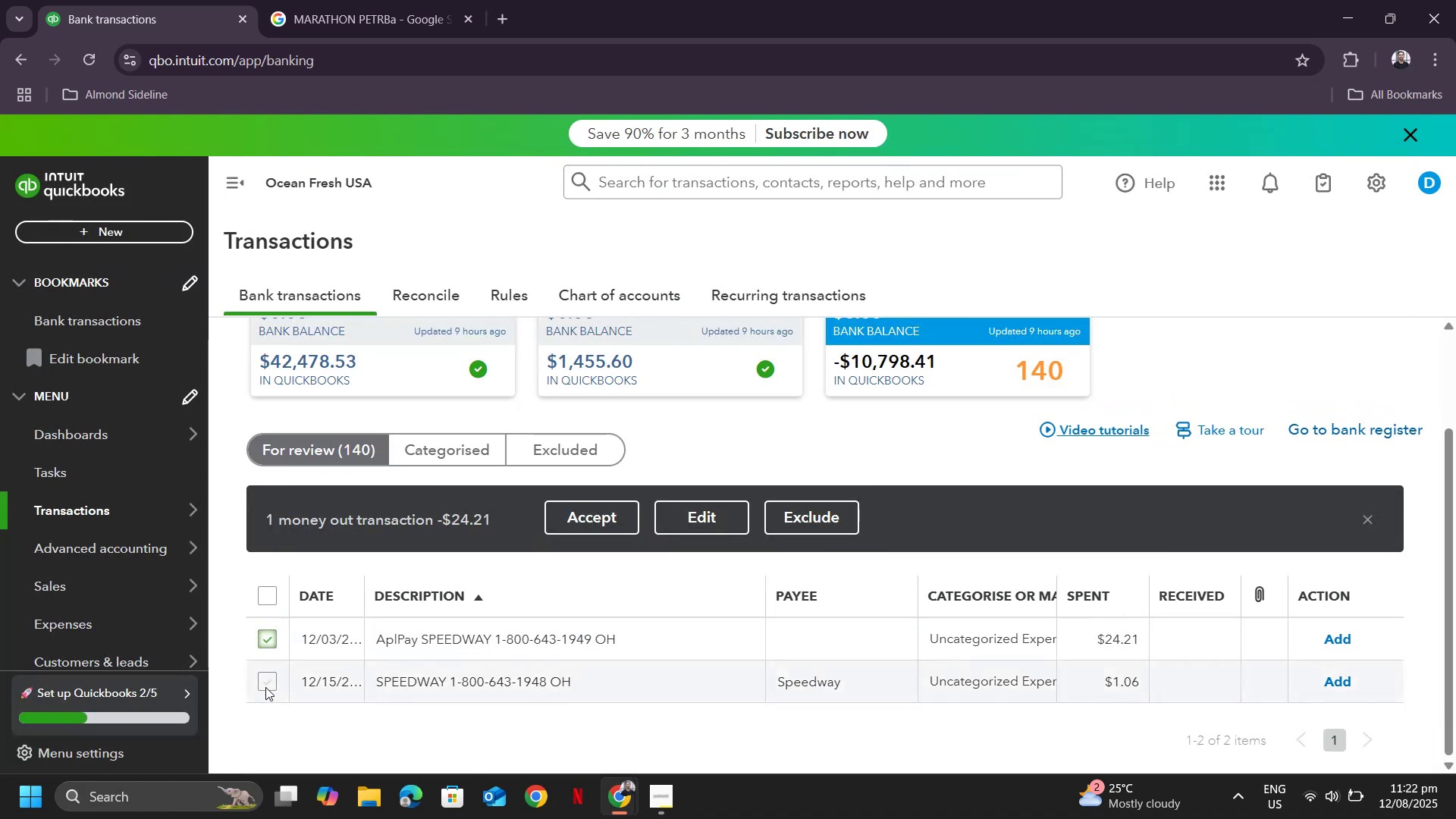 
left_click([264, 689])
 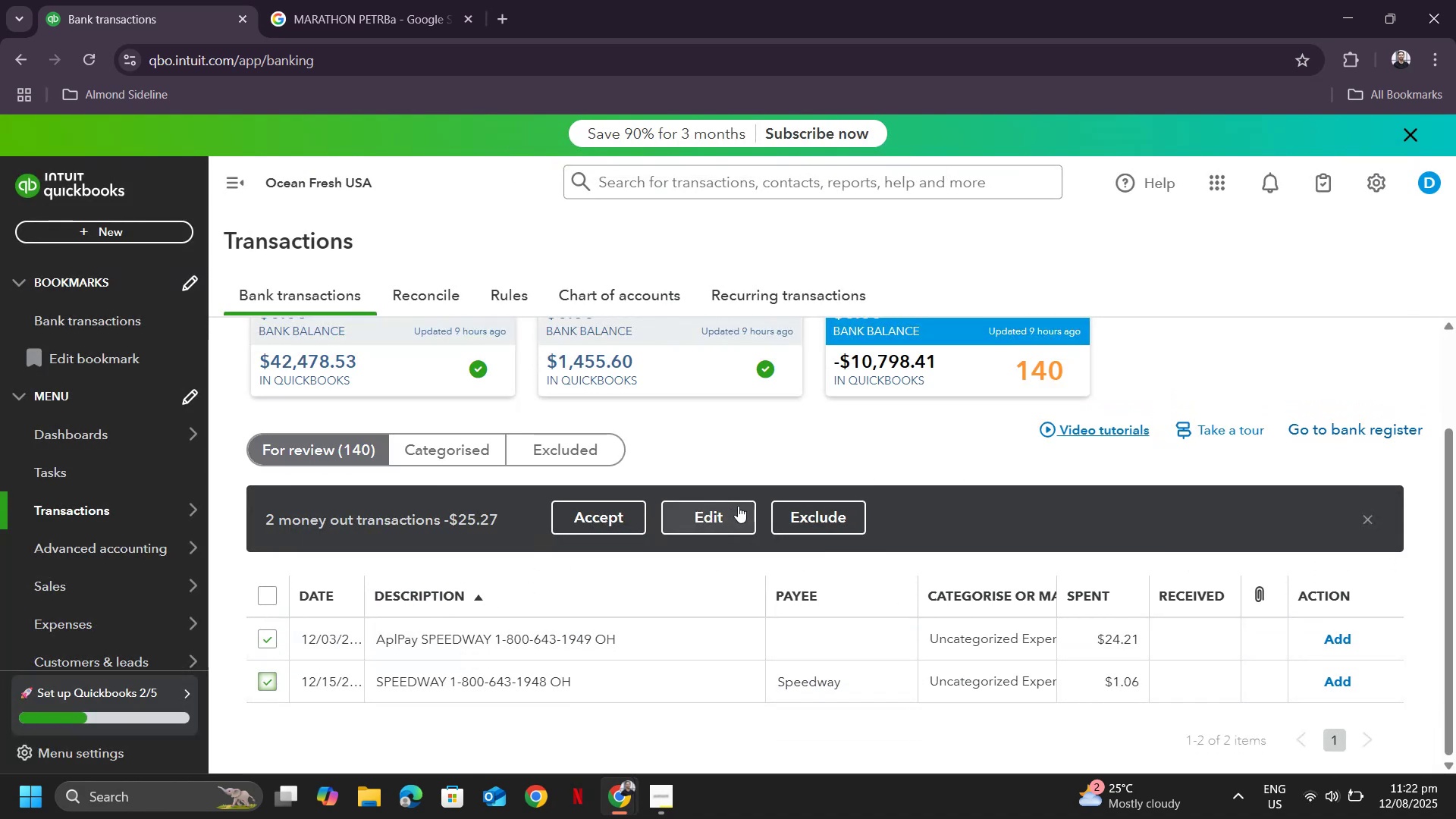 
left_click([742, 506])
 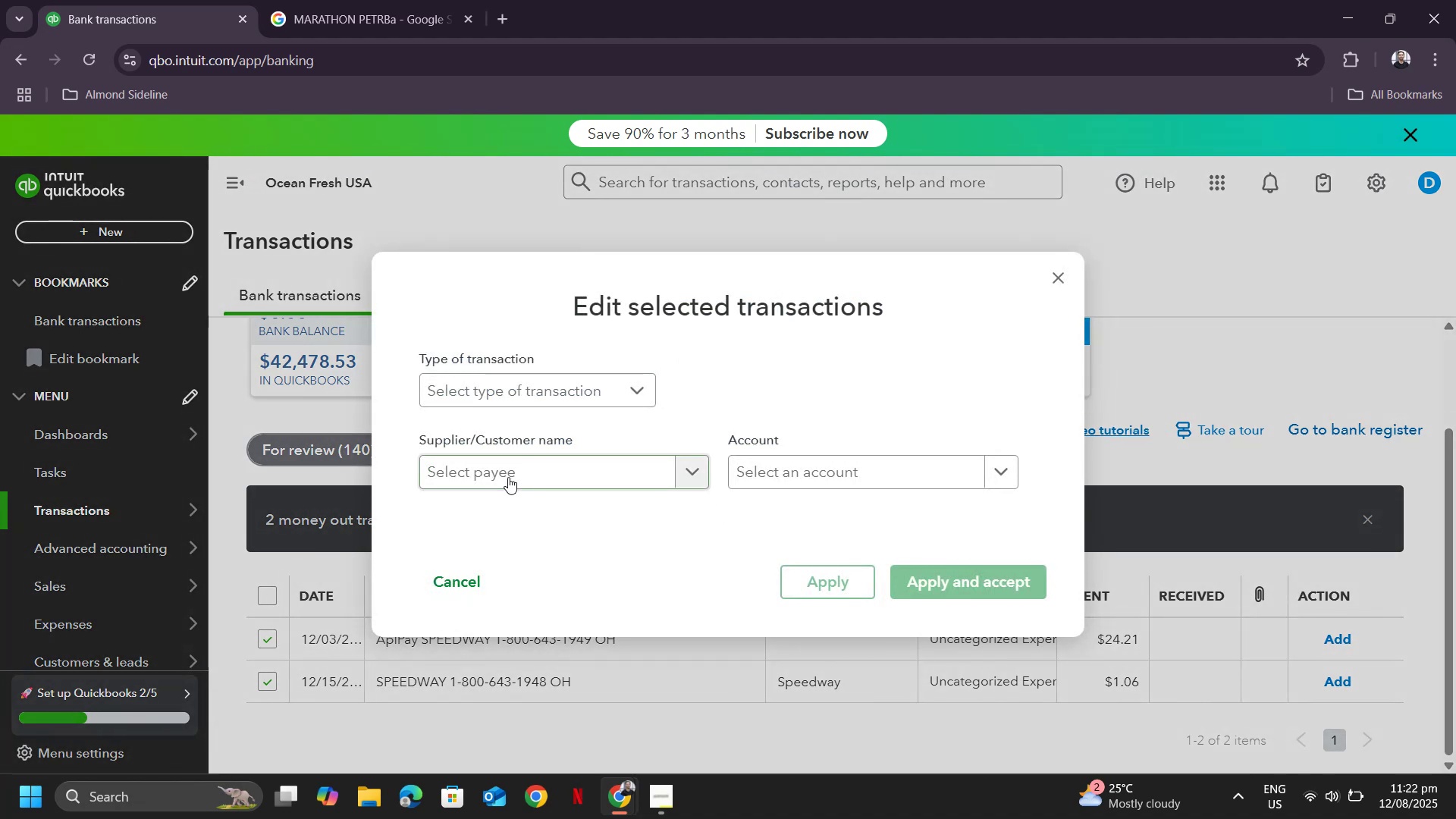 
left_click([508, 477])
 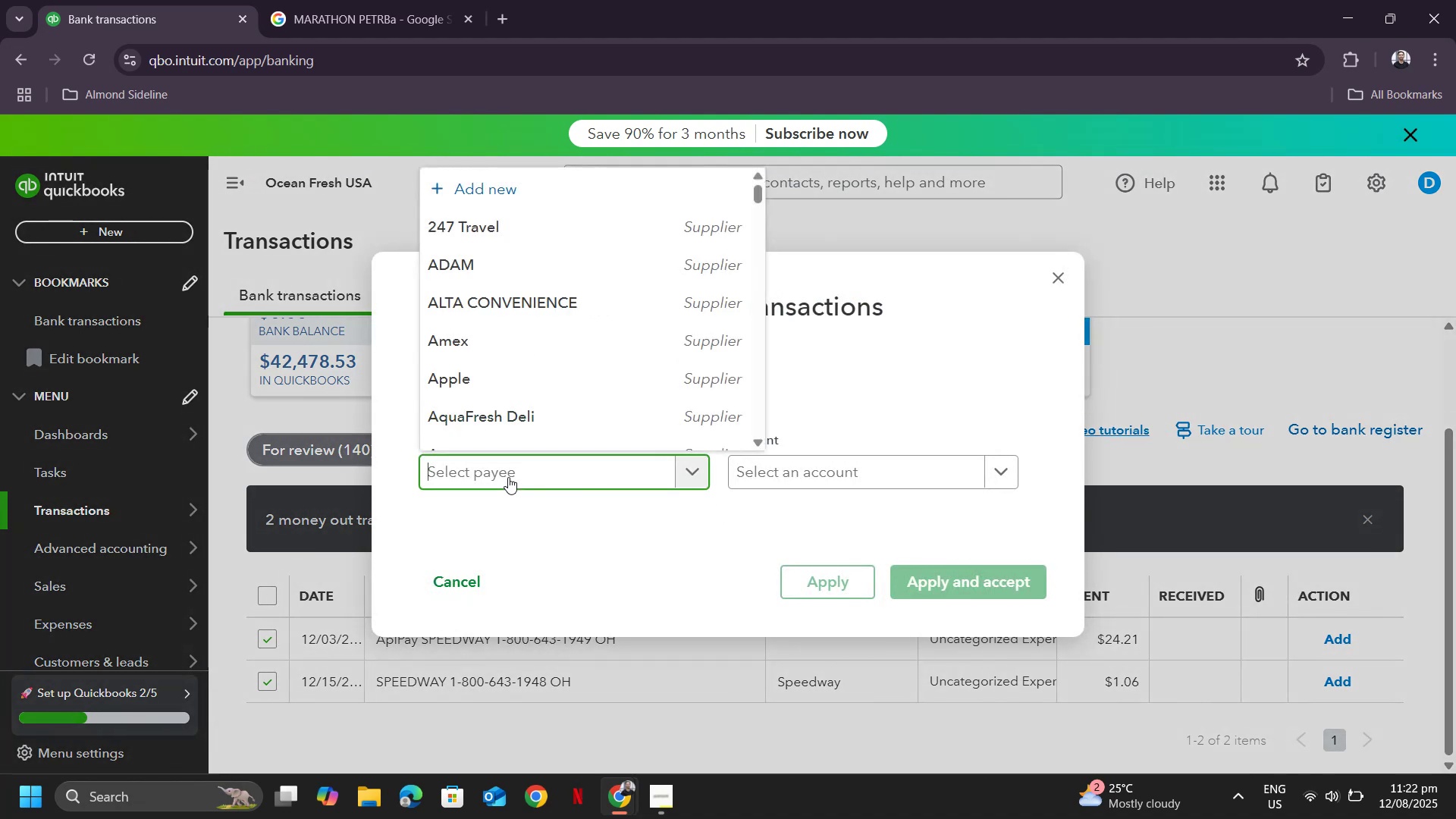 
type(speedway)
 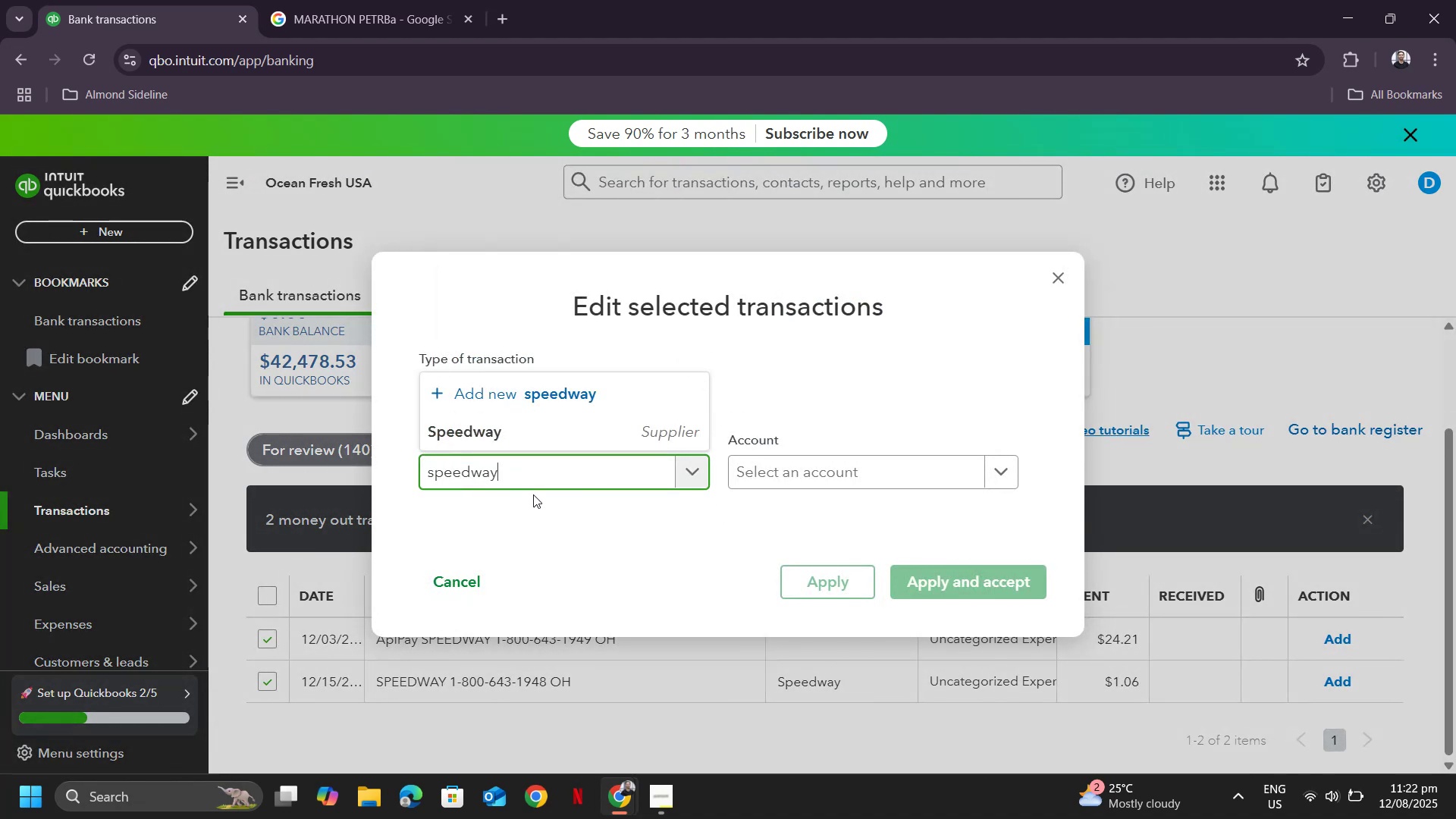 
left_click([510, 427])
 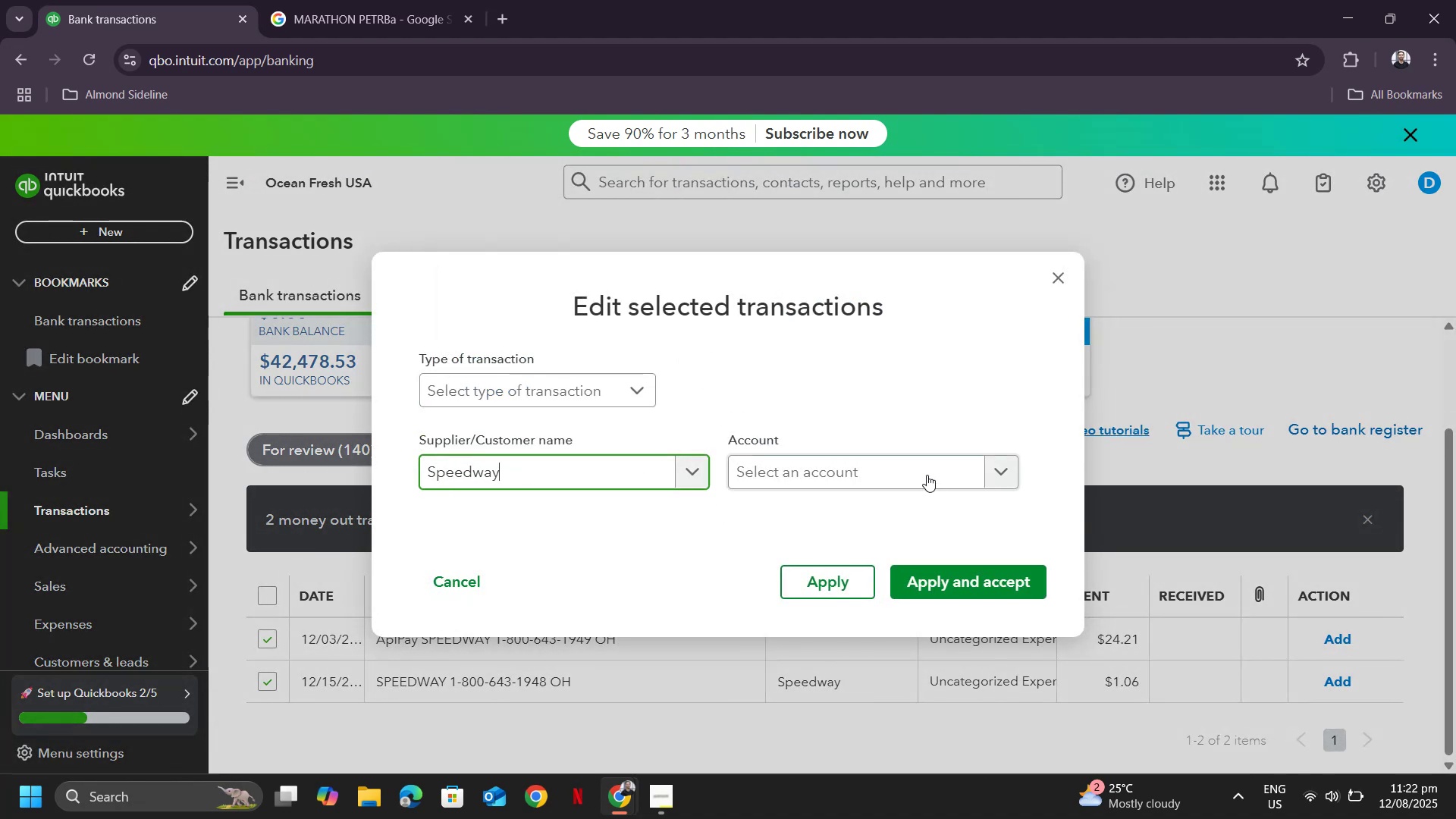 
left_click([924, 472])
 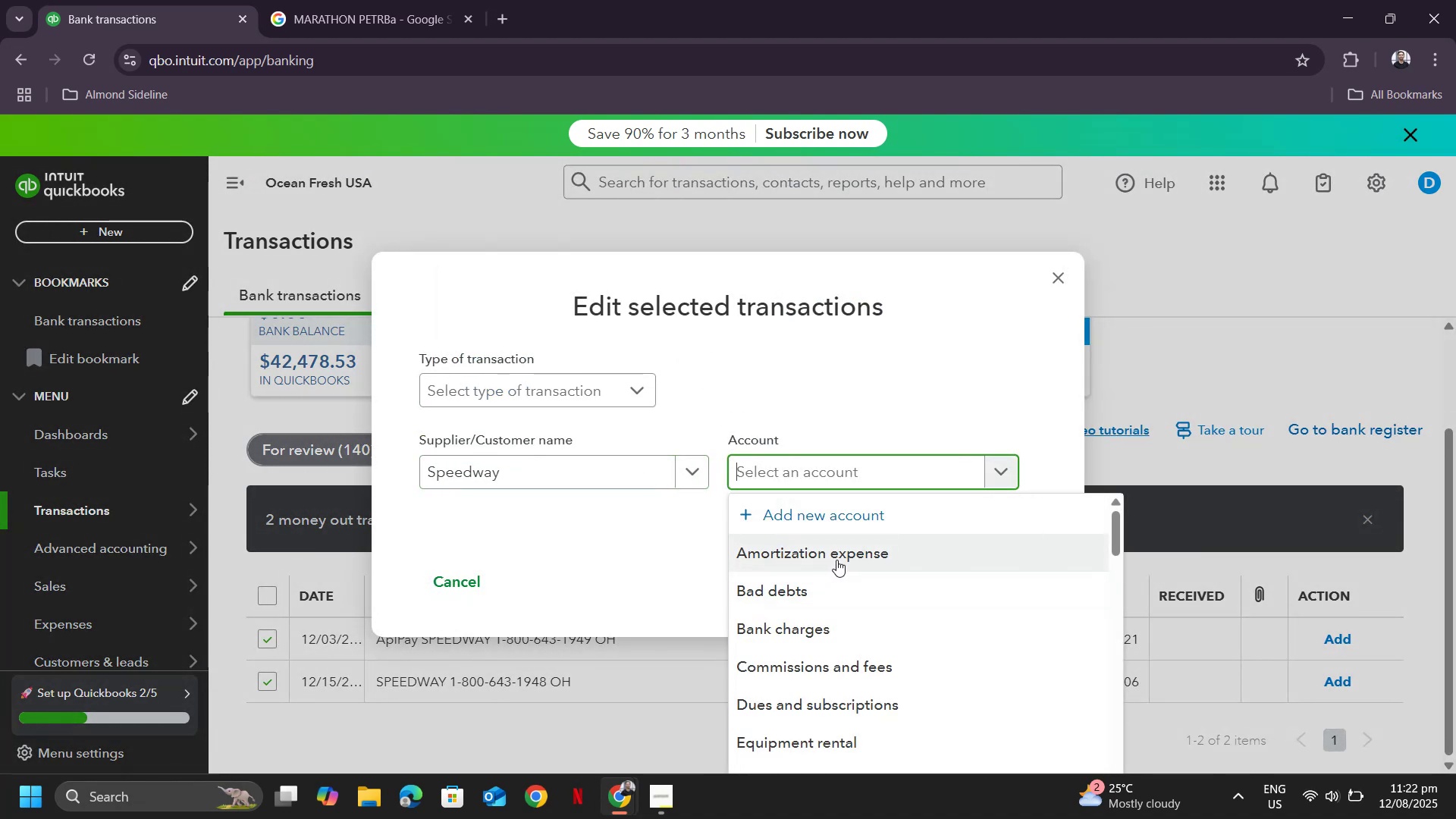 
wait(6.01)
 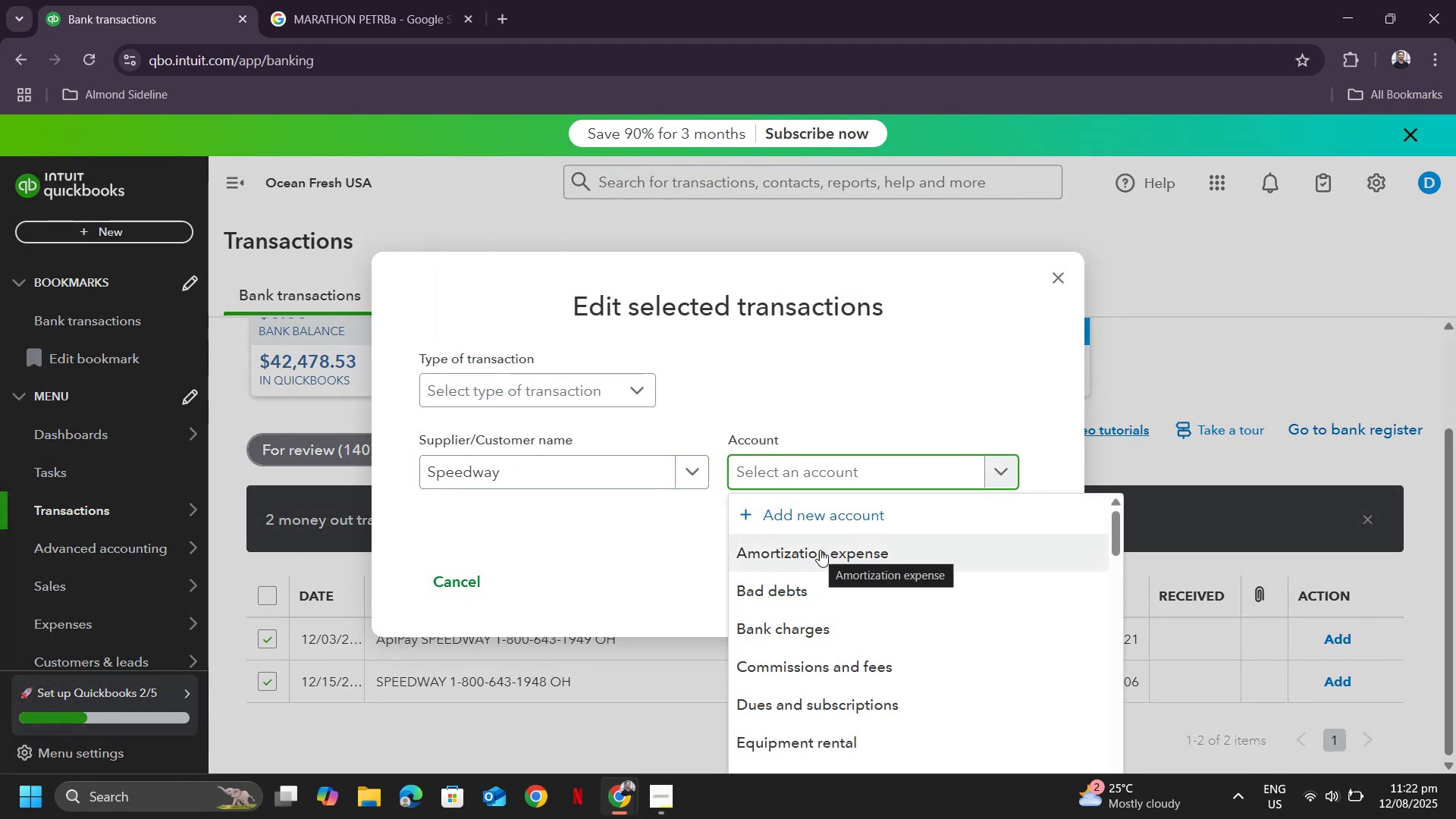 
type(trave)
 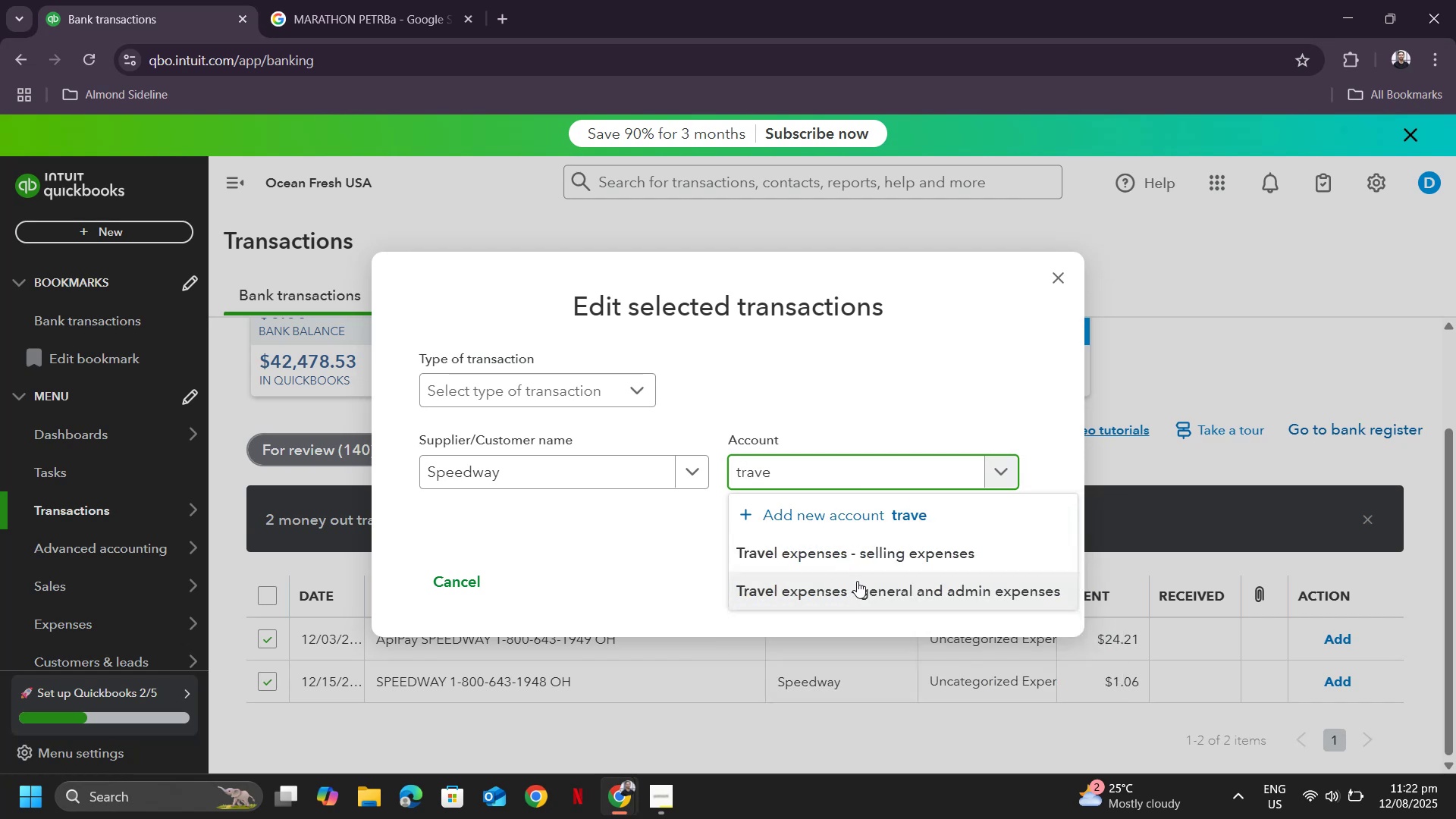 
left_click([856, 591])
 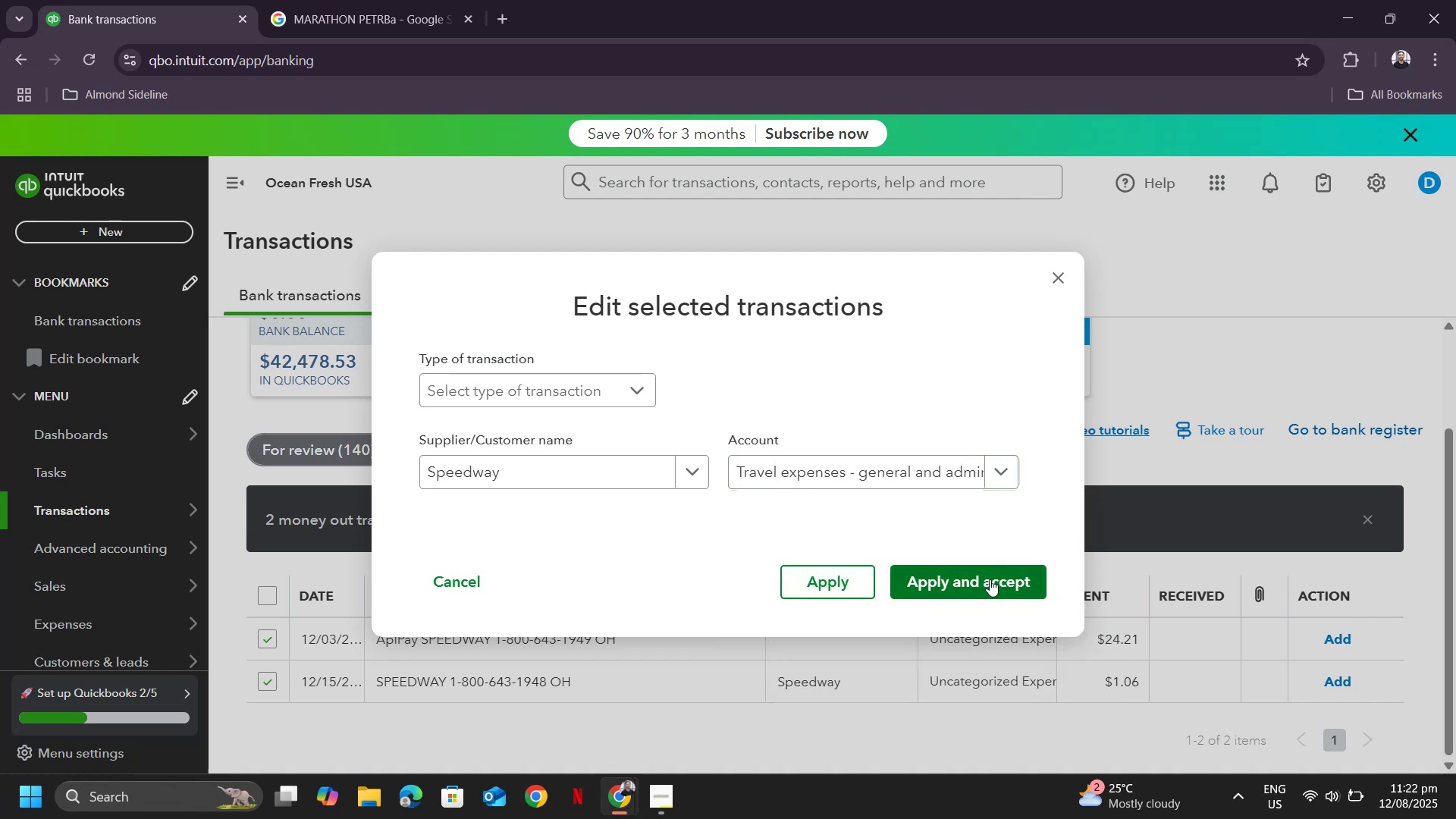 
left_click([990, 579])
 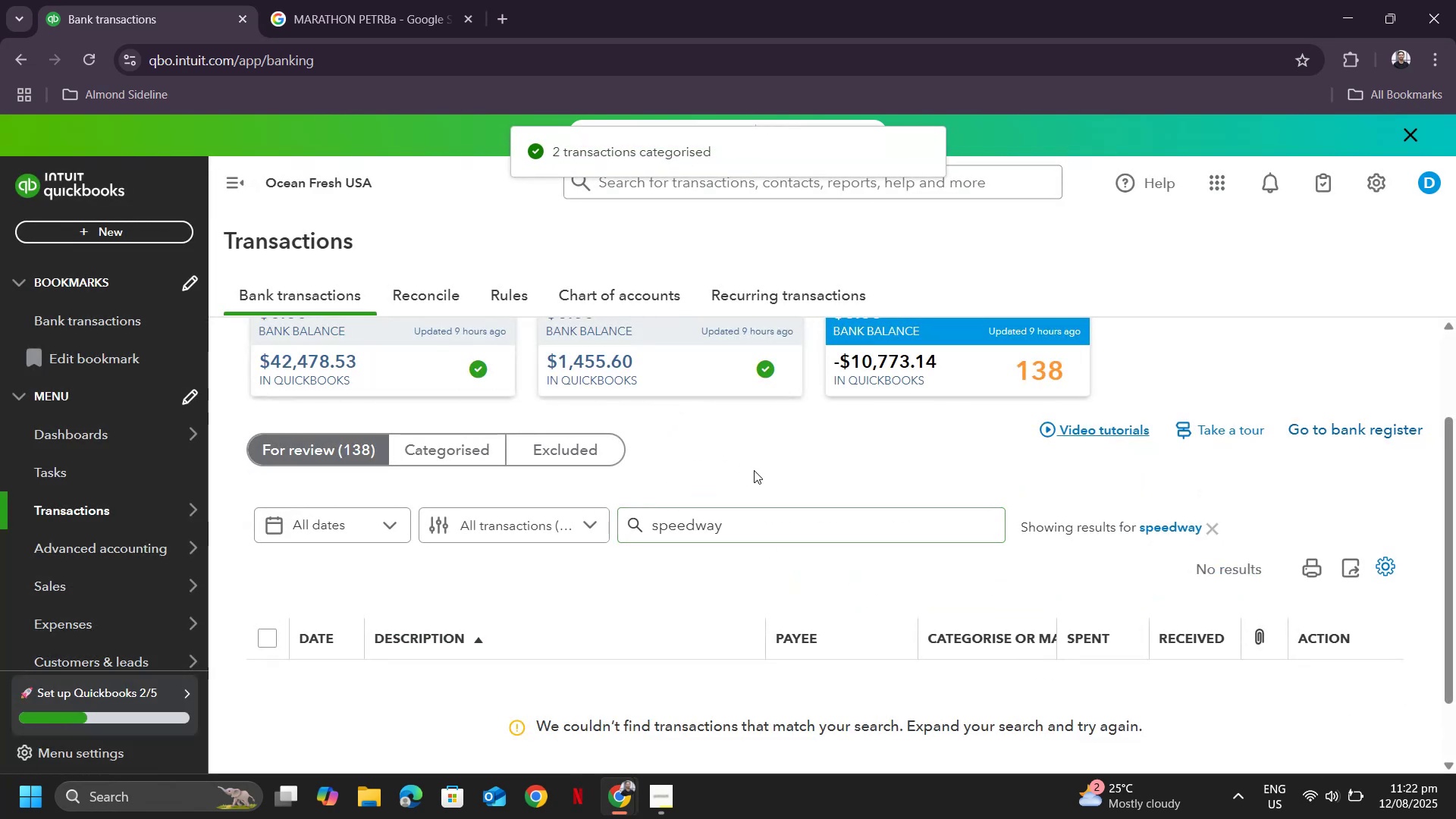 
left_click_drag(start_coordinate=[739, 528], to_coordinate=[566, 521])
 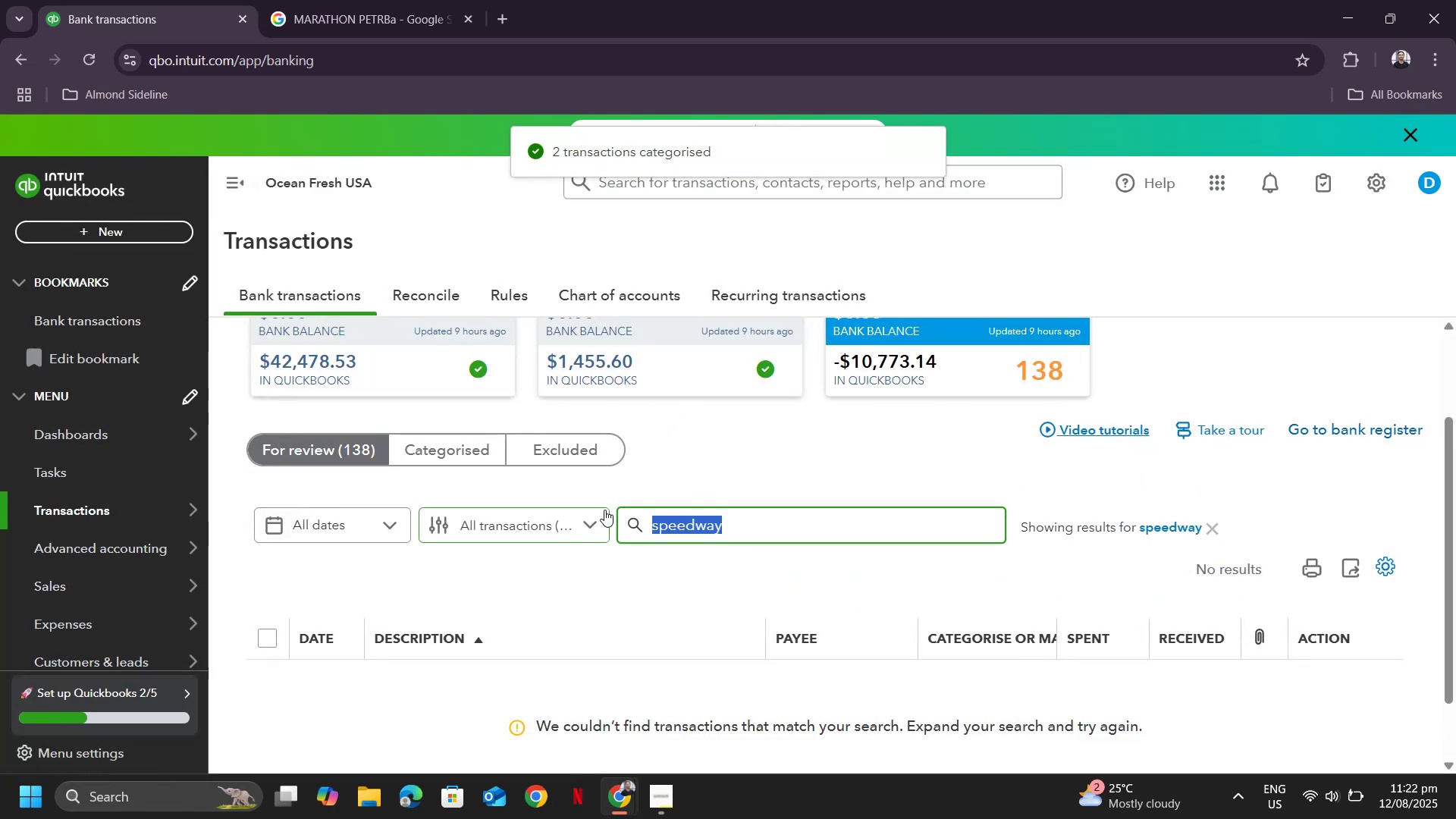 
key(Backspace)
 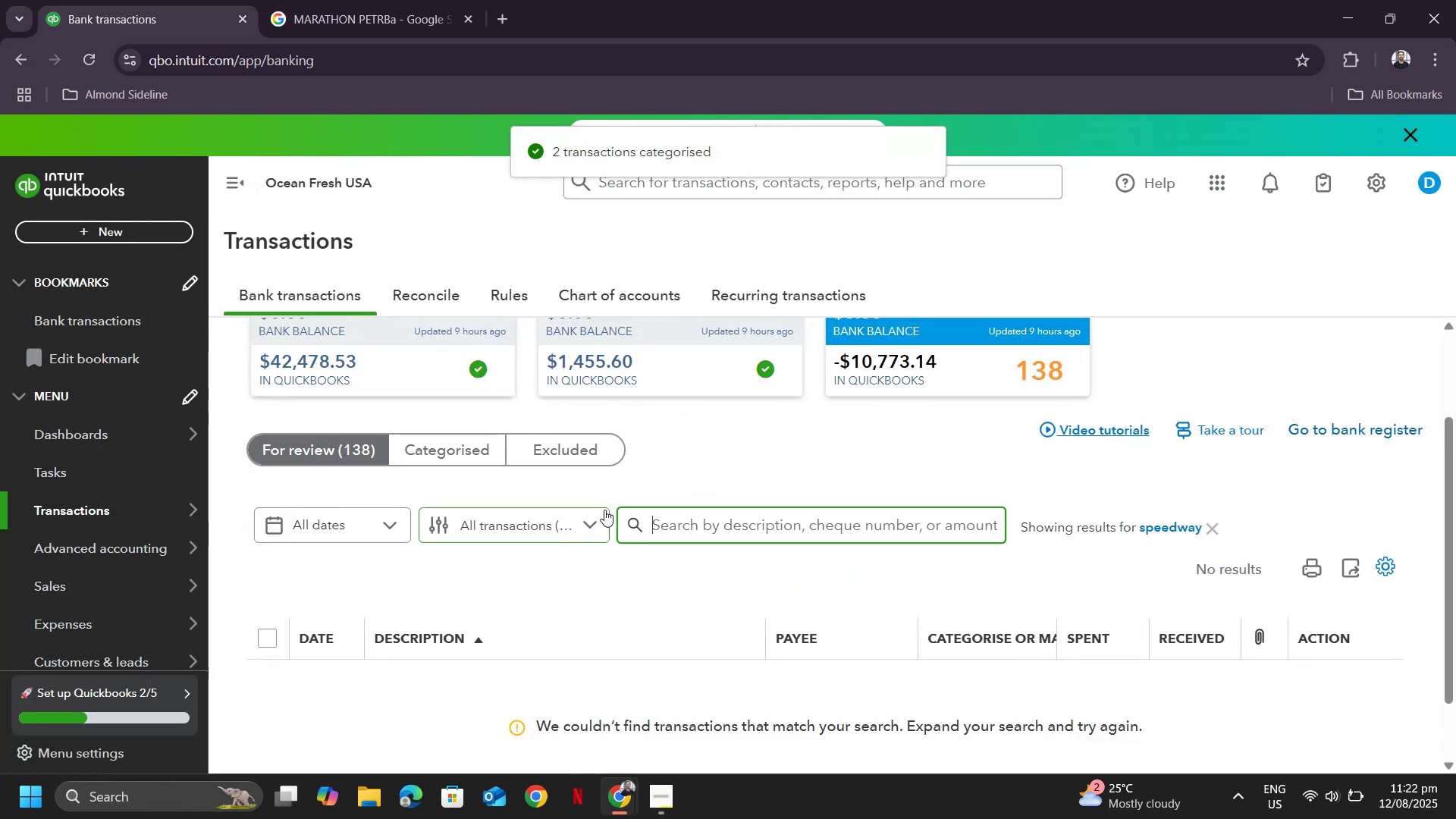 
key(Enter)
 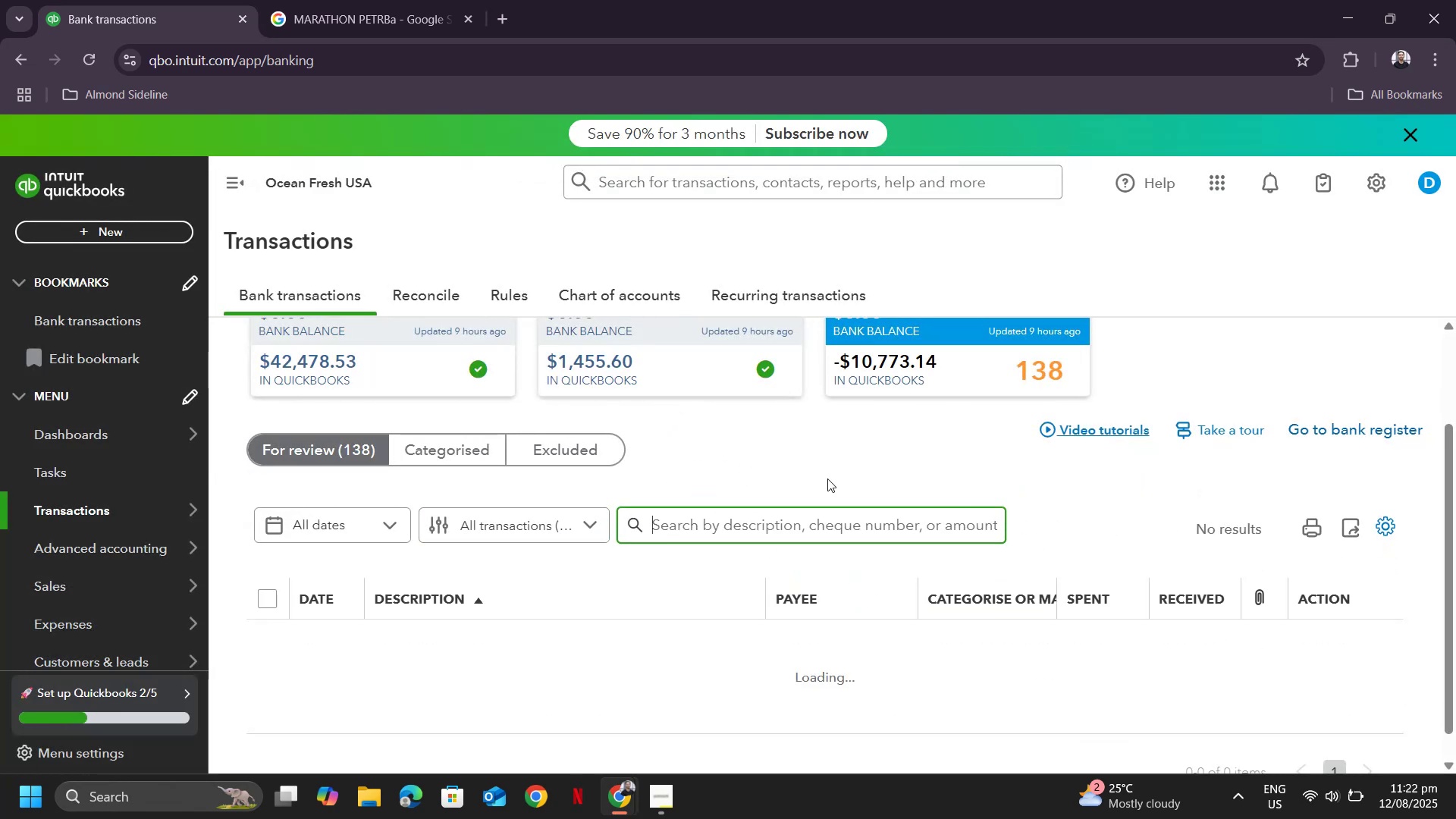 
scroll: coordinate [825, 476], scroll_direction: down, amount: 9.0
 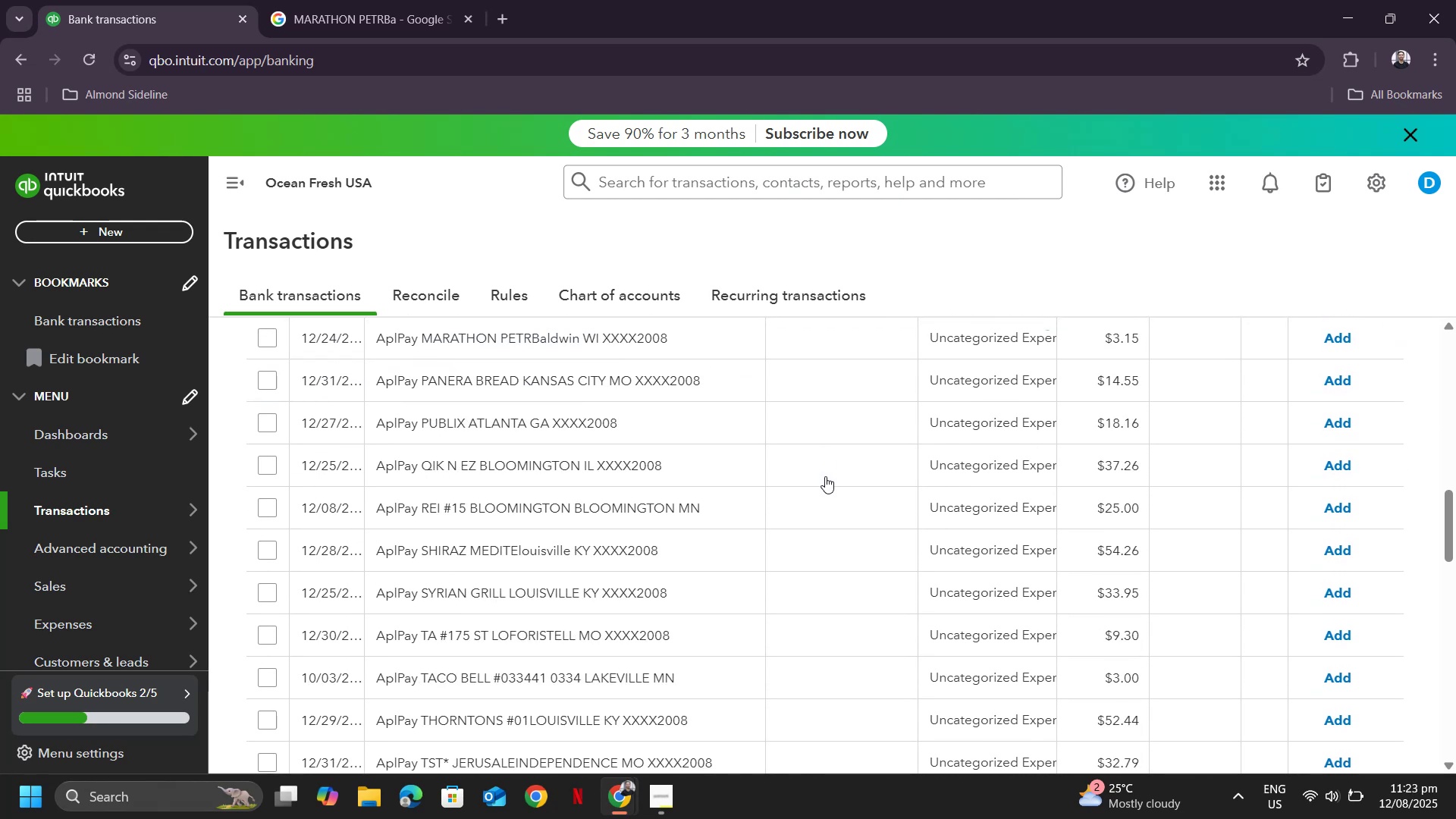 
scroll: coordinate [858, 476], scroll_direction: up, amount: 11.0
 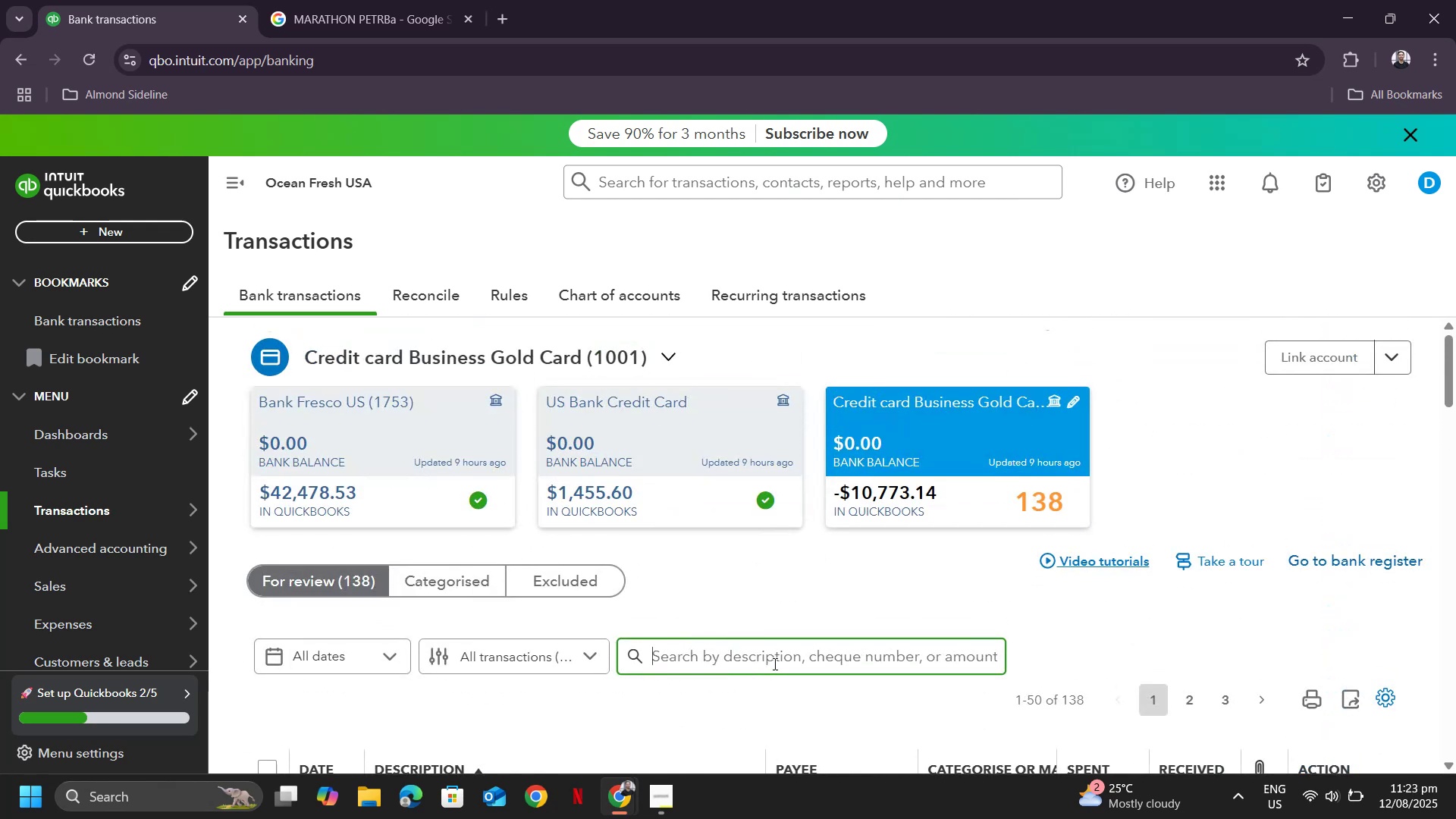 
left_click([774, 654])
 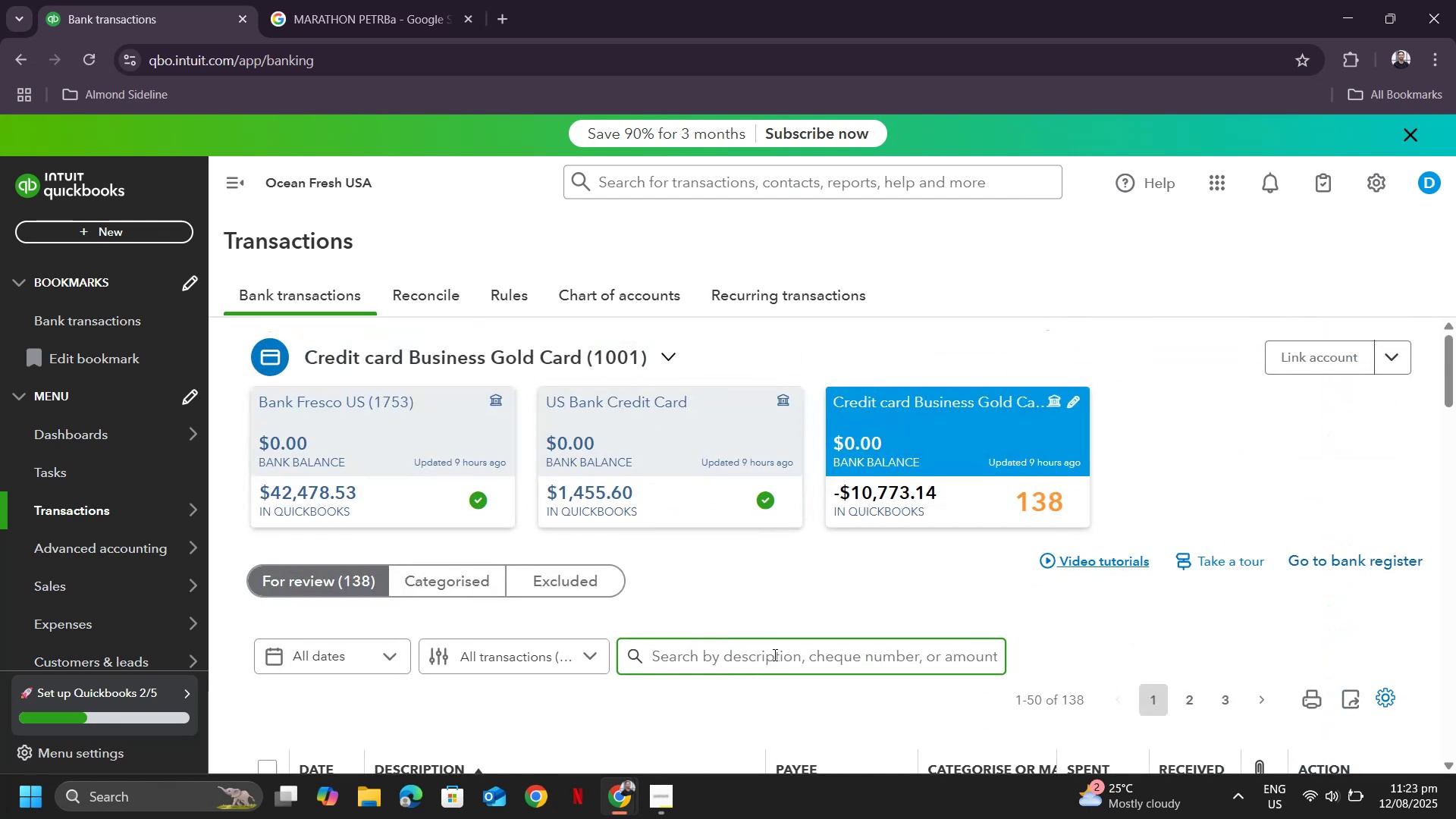 
type(qt)
 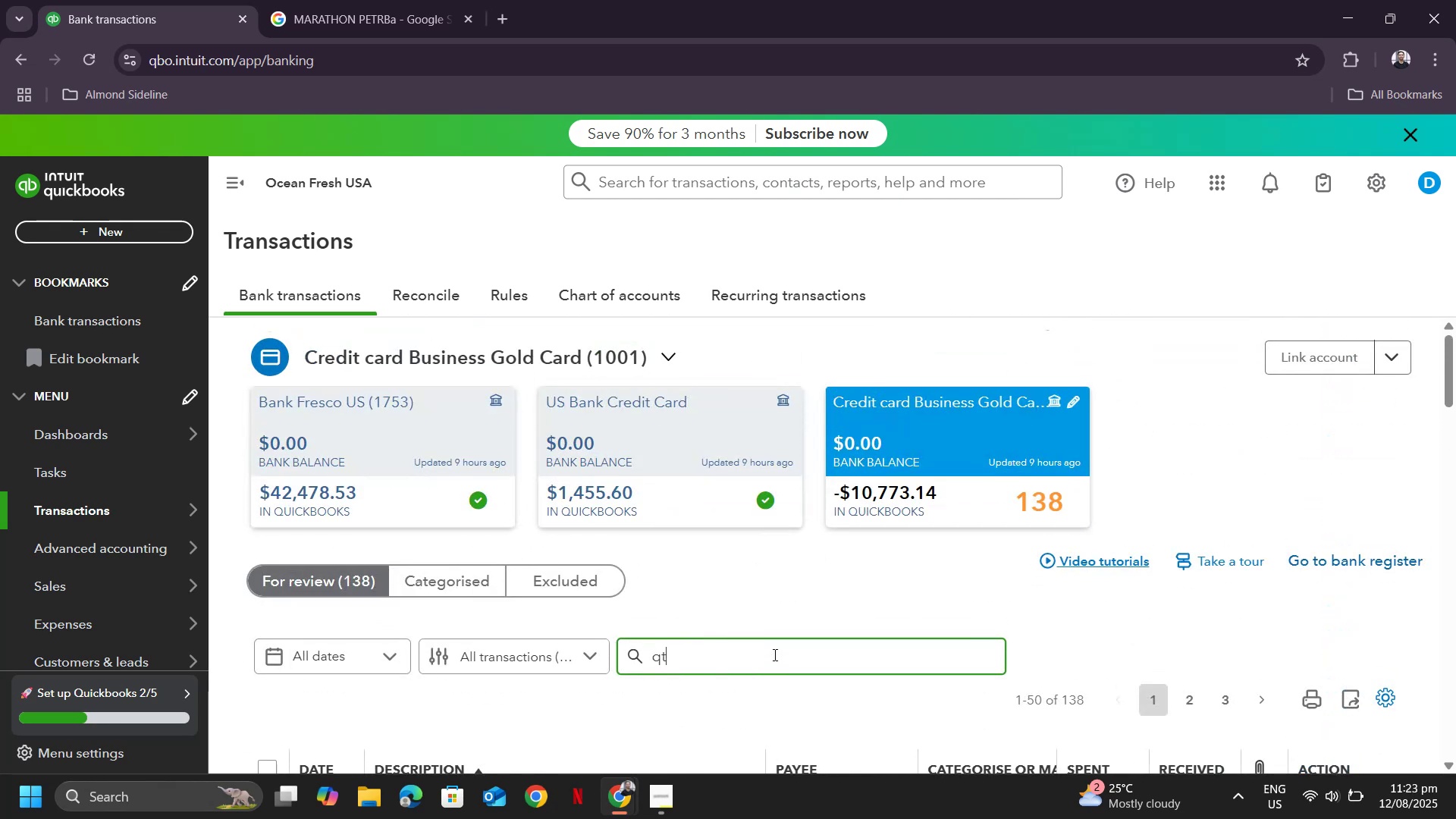 
key(Enter)
 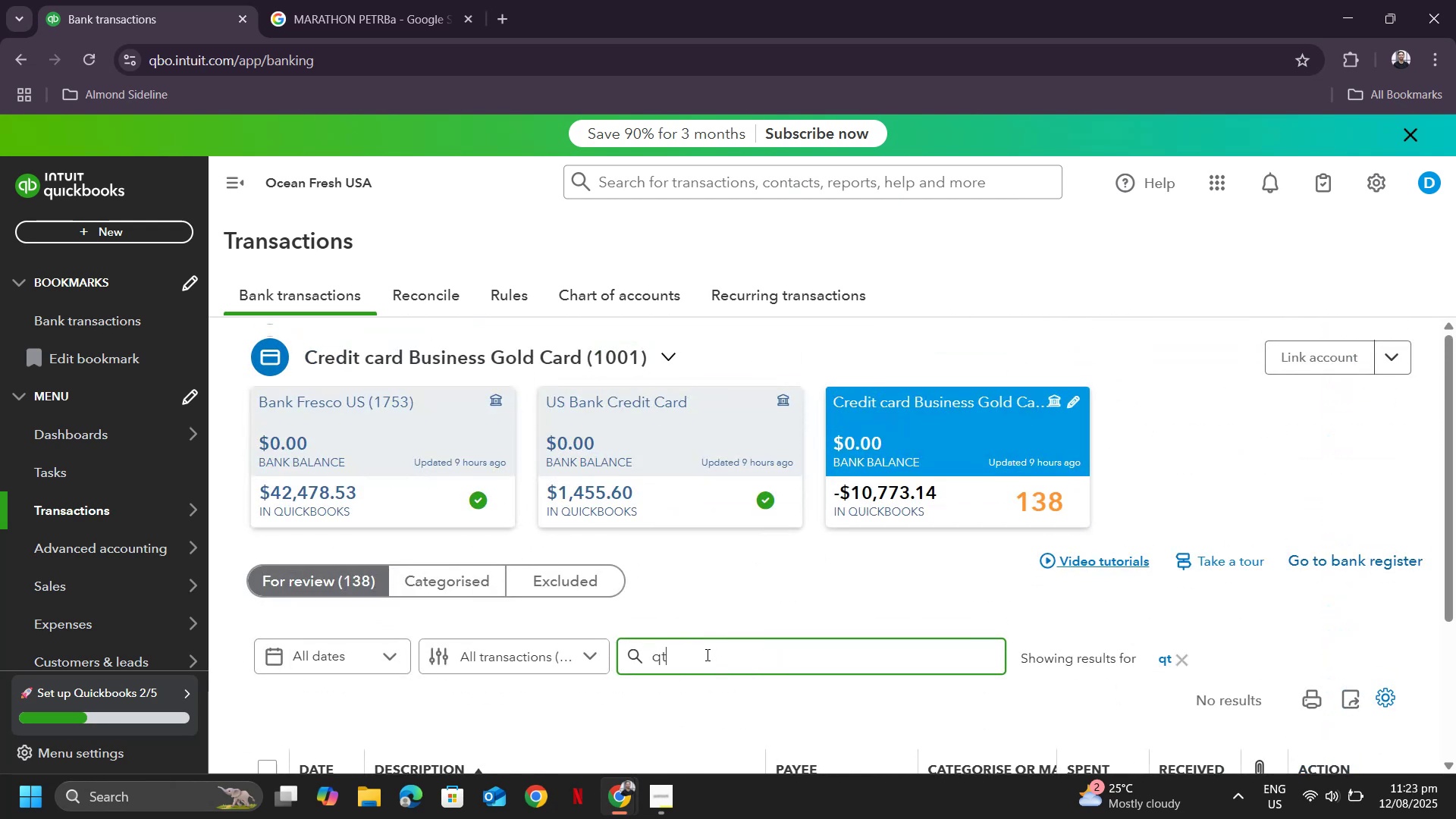 
scroll: coordinate [783, 503], scroll_direction: down, amount: 3.0
 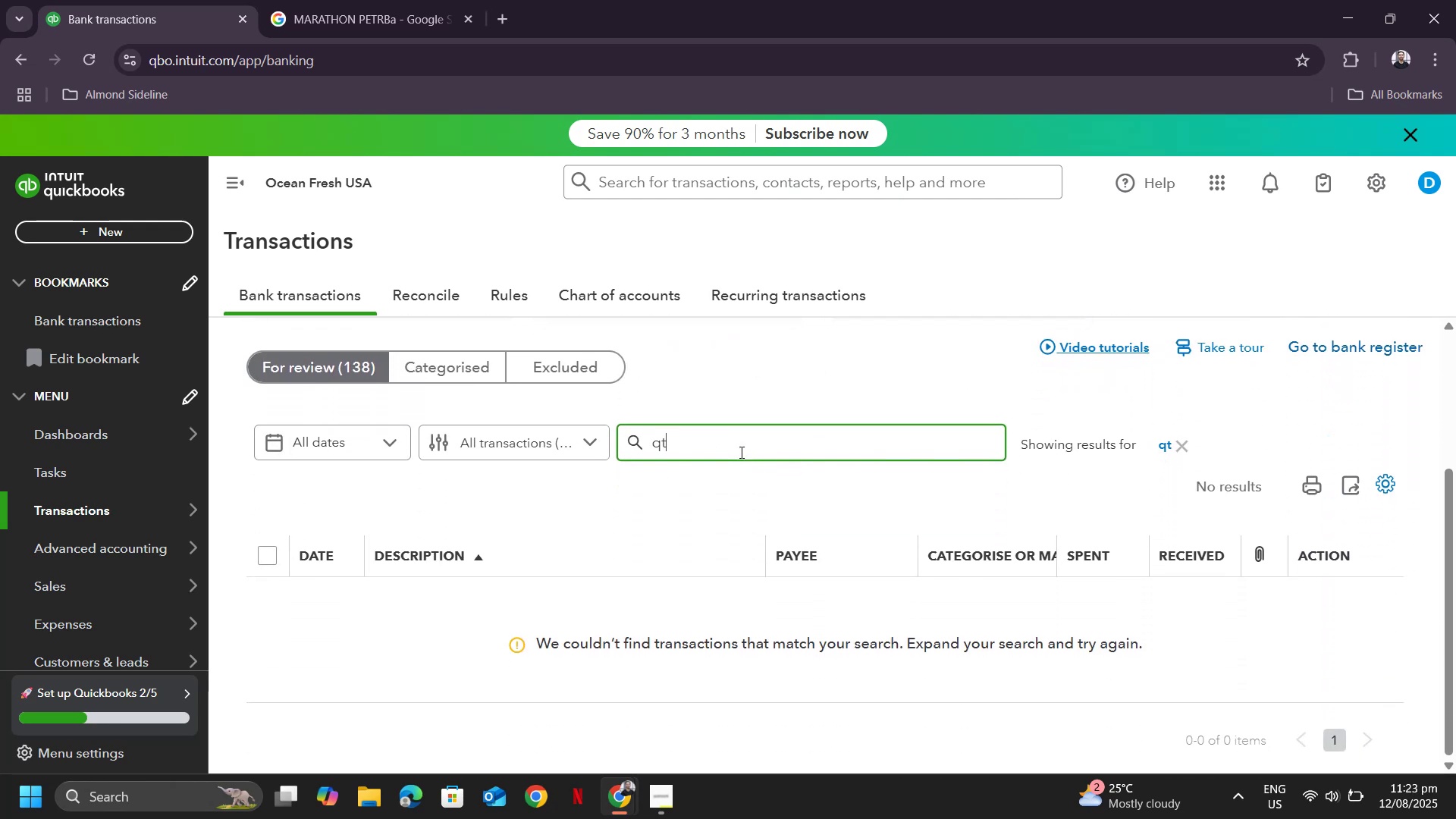 
left_click_drag(start_coordinate=[733, 442], to_coordinate=[480, 421])
 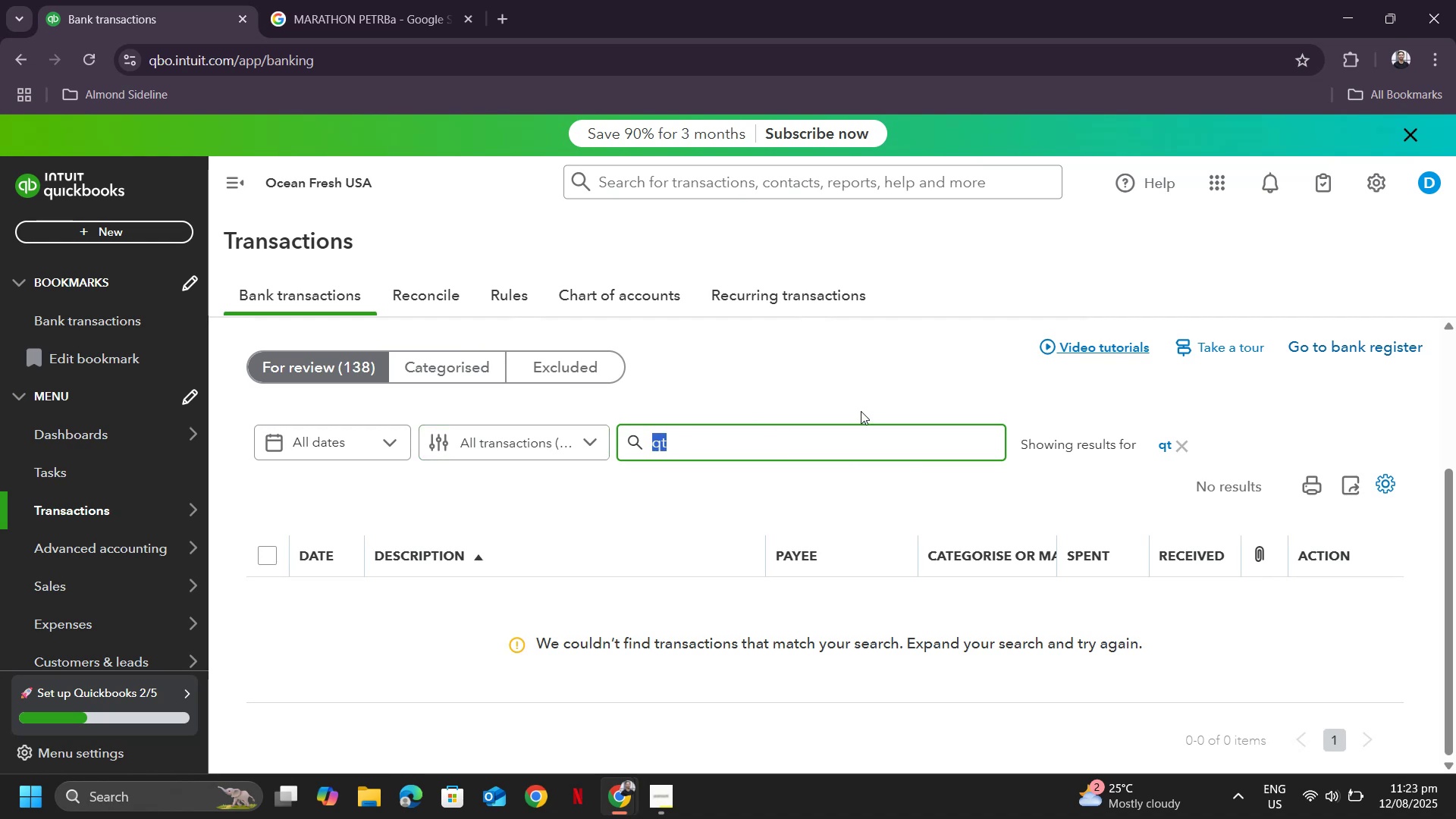 
type(panera)
 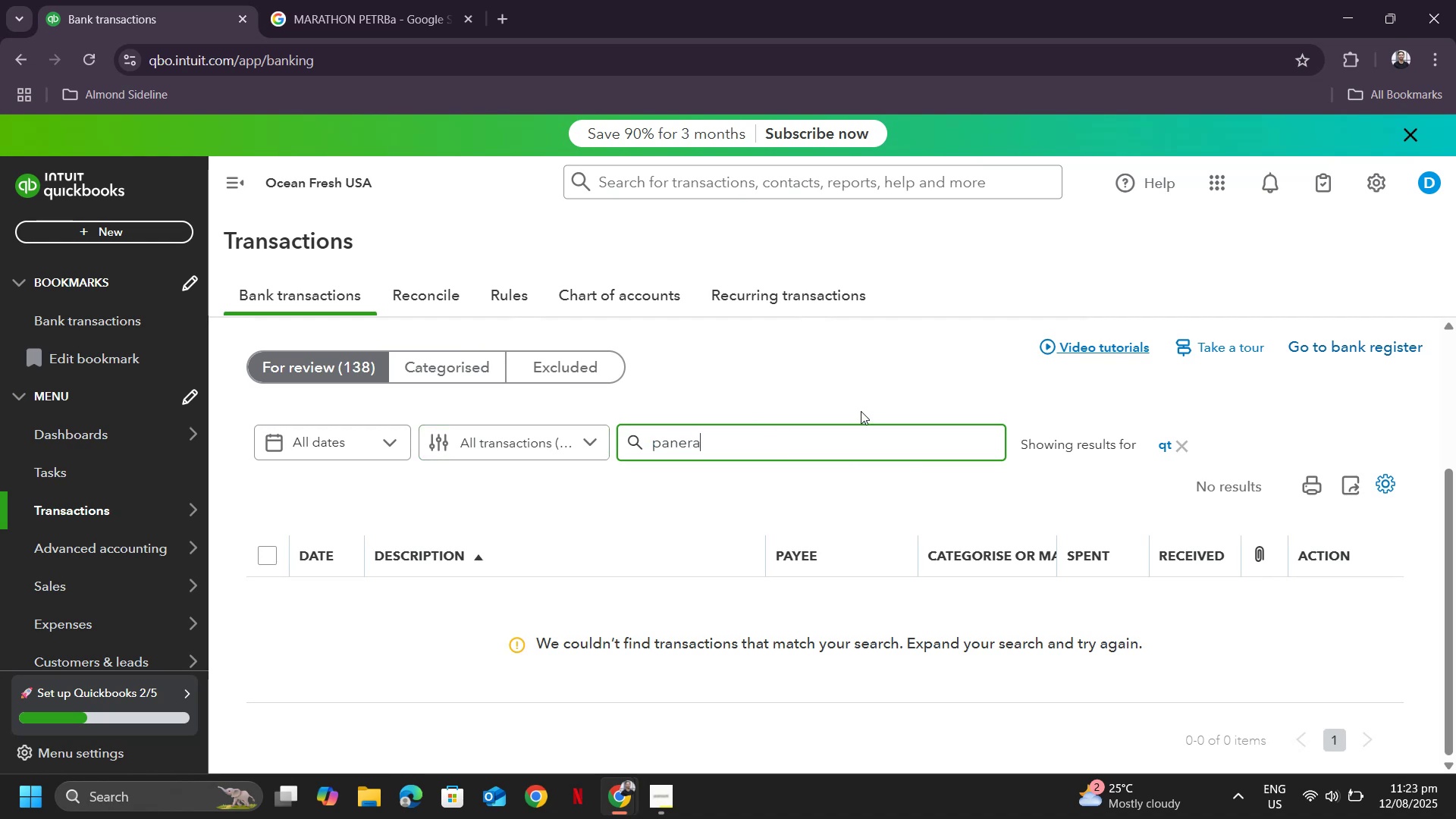 
key(Enter)
 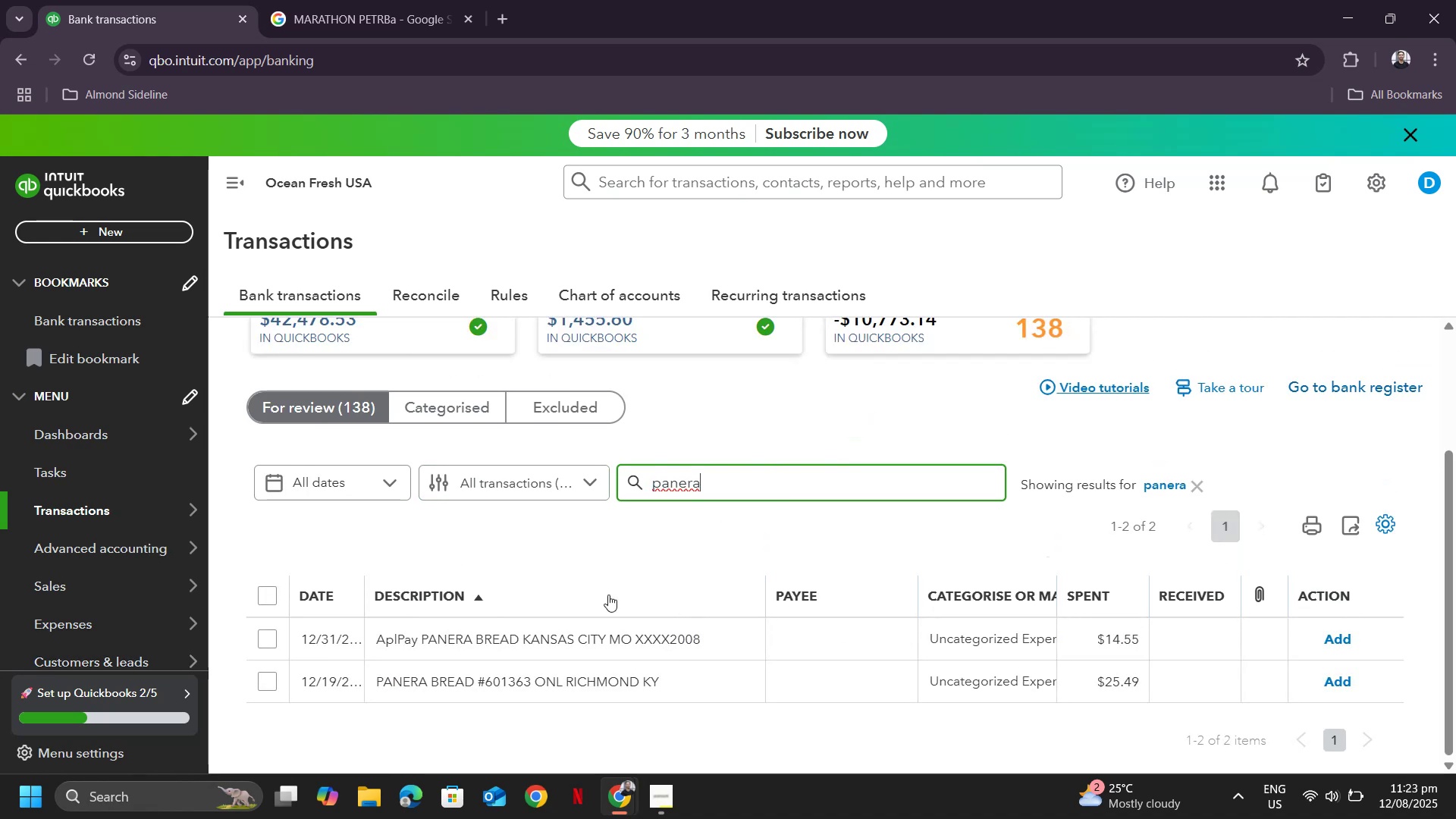 
left_click([265, 597])
 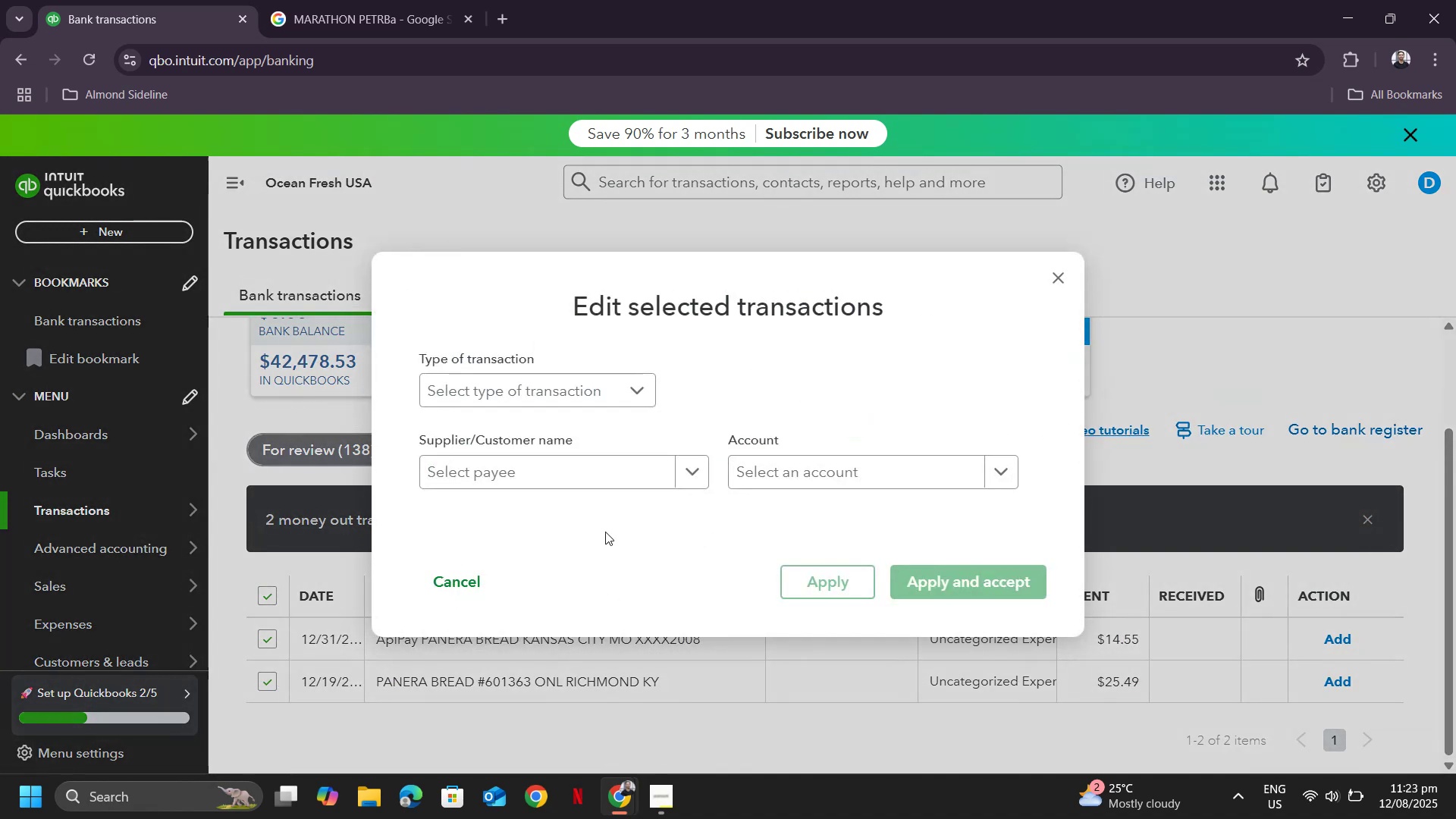 
left_click([558, 465])
 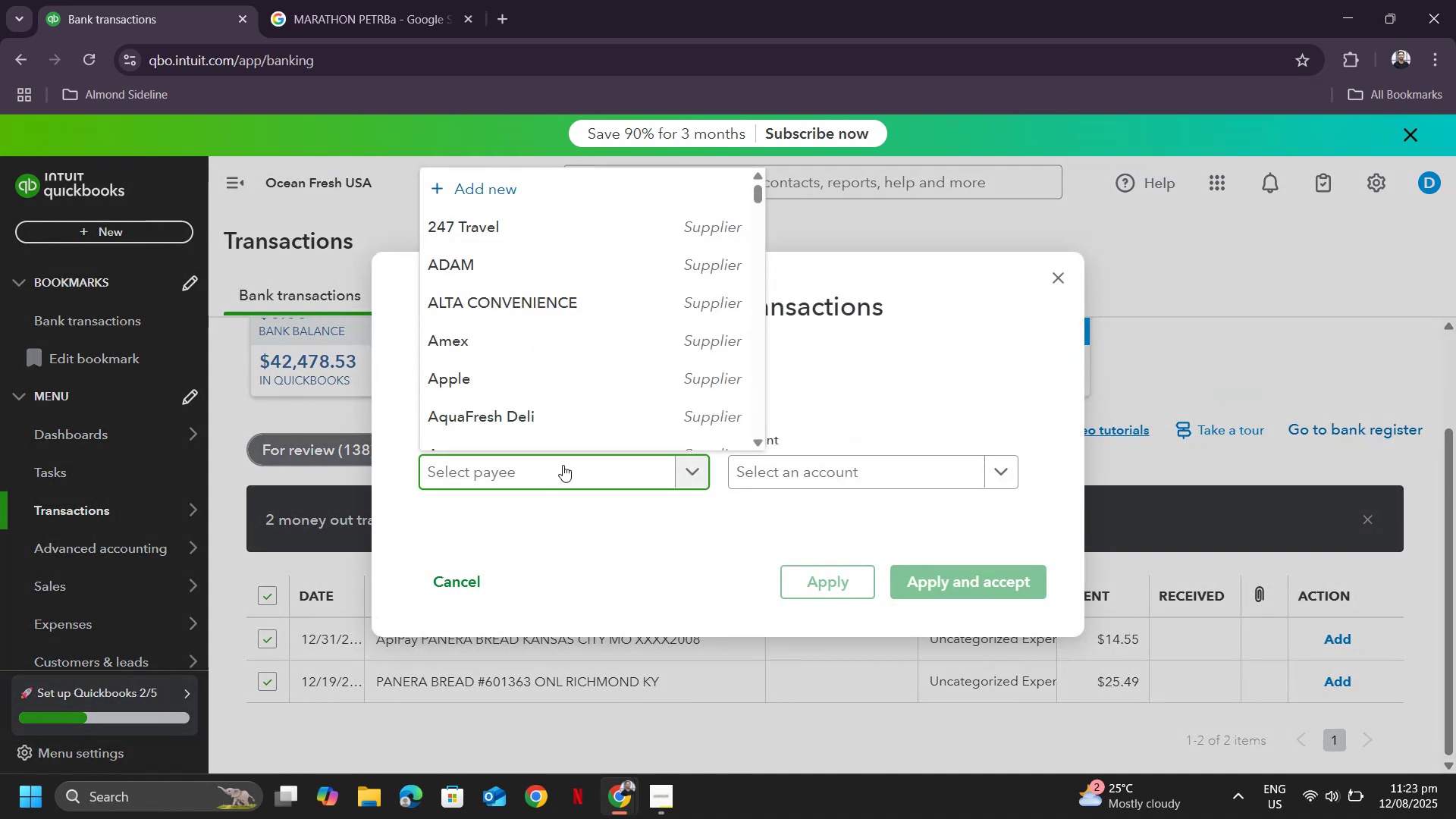 
type(panera)
 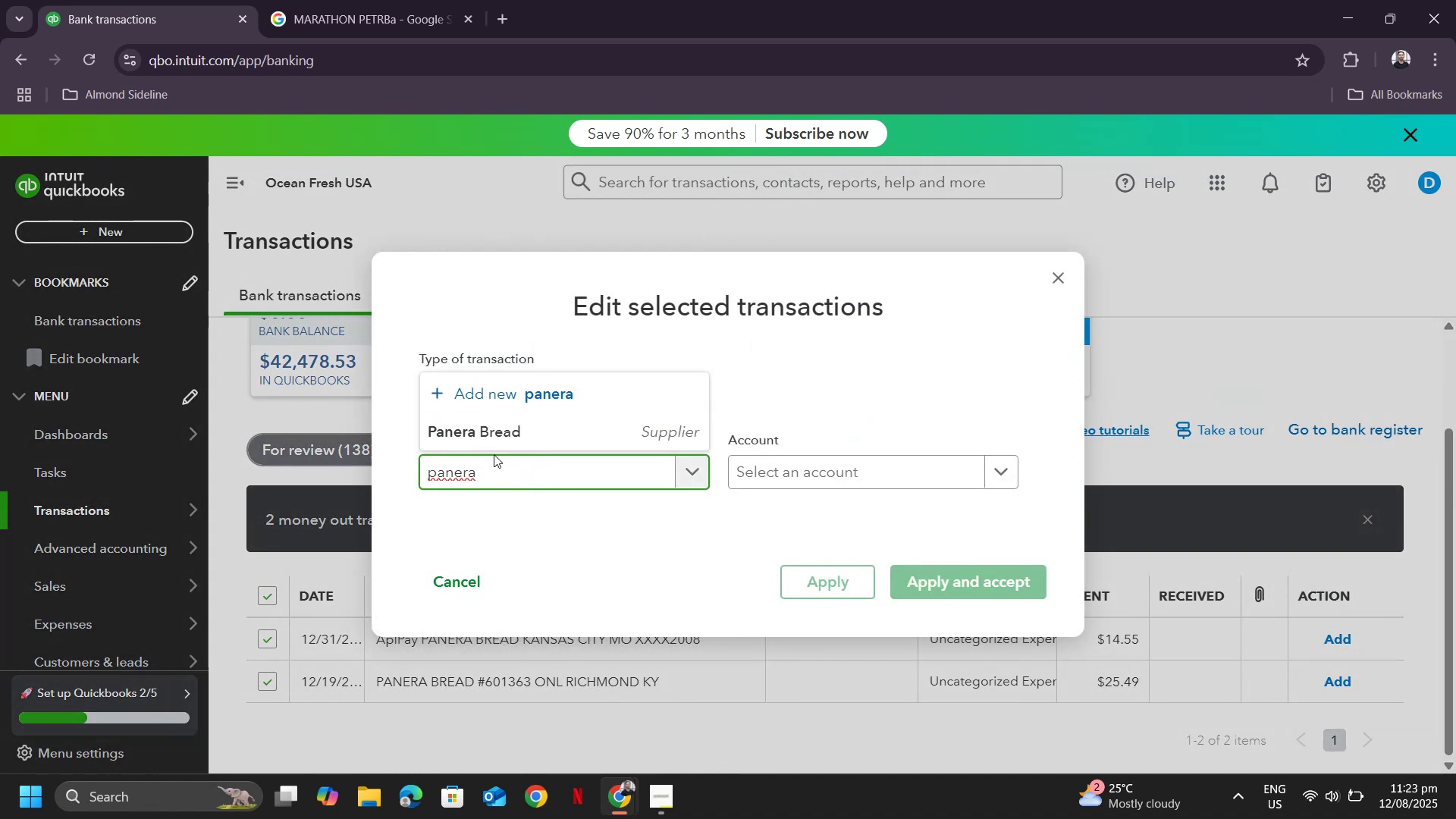 
left_click([499, 435])
 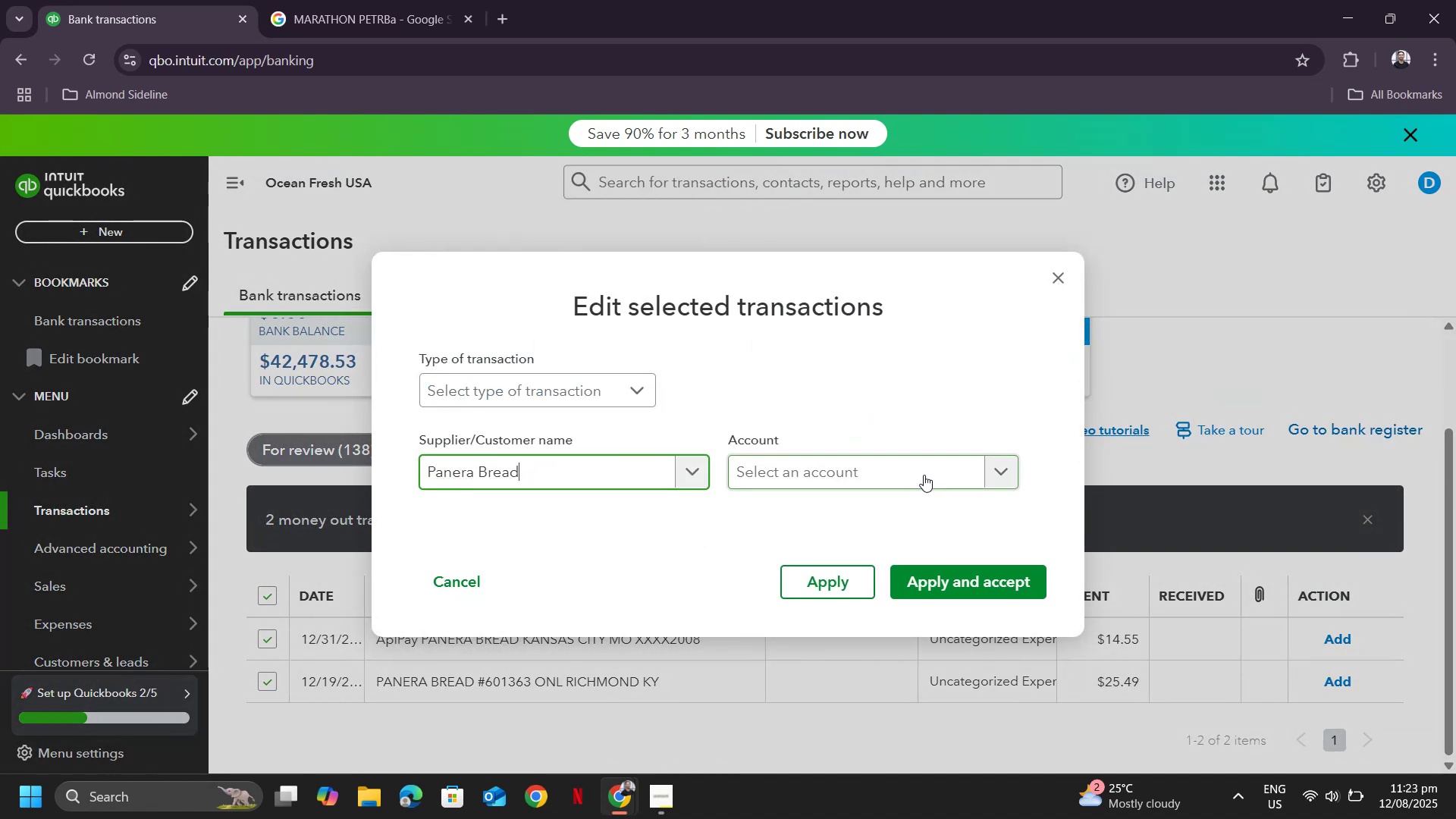 
left_click([924, 475])
 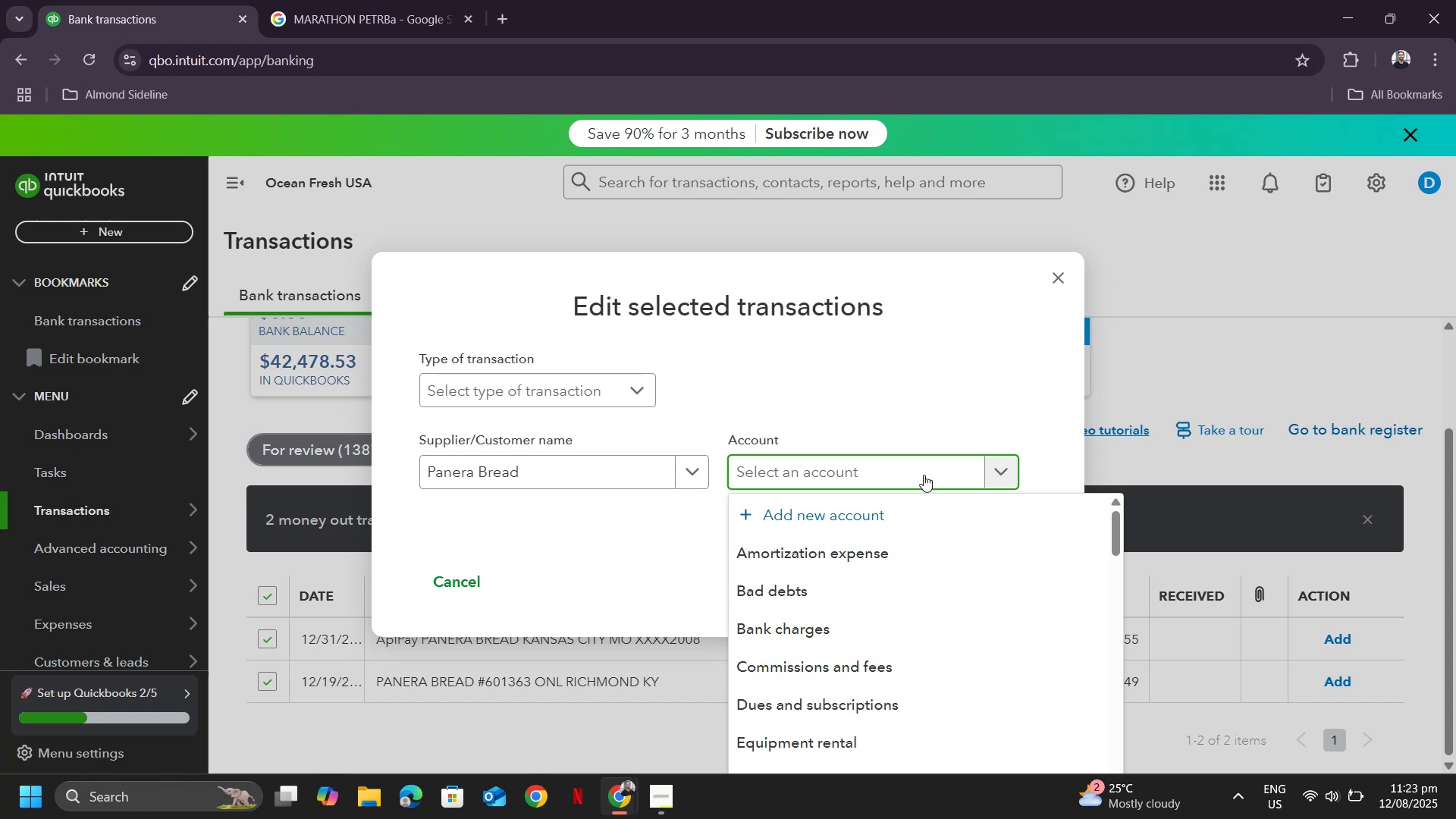 
type(meals)
 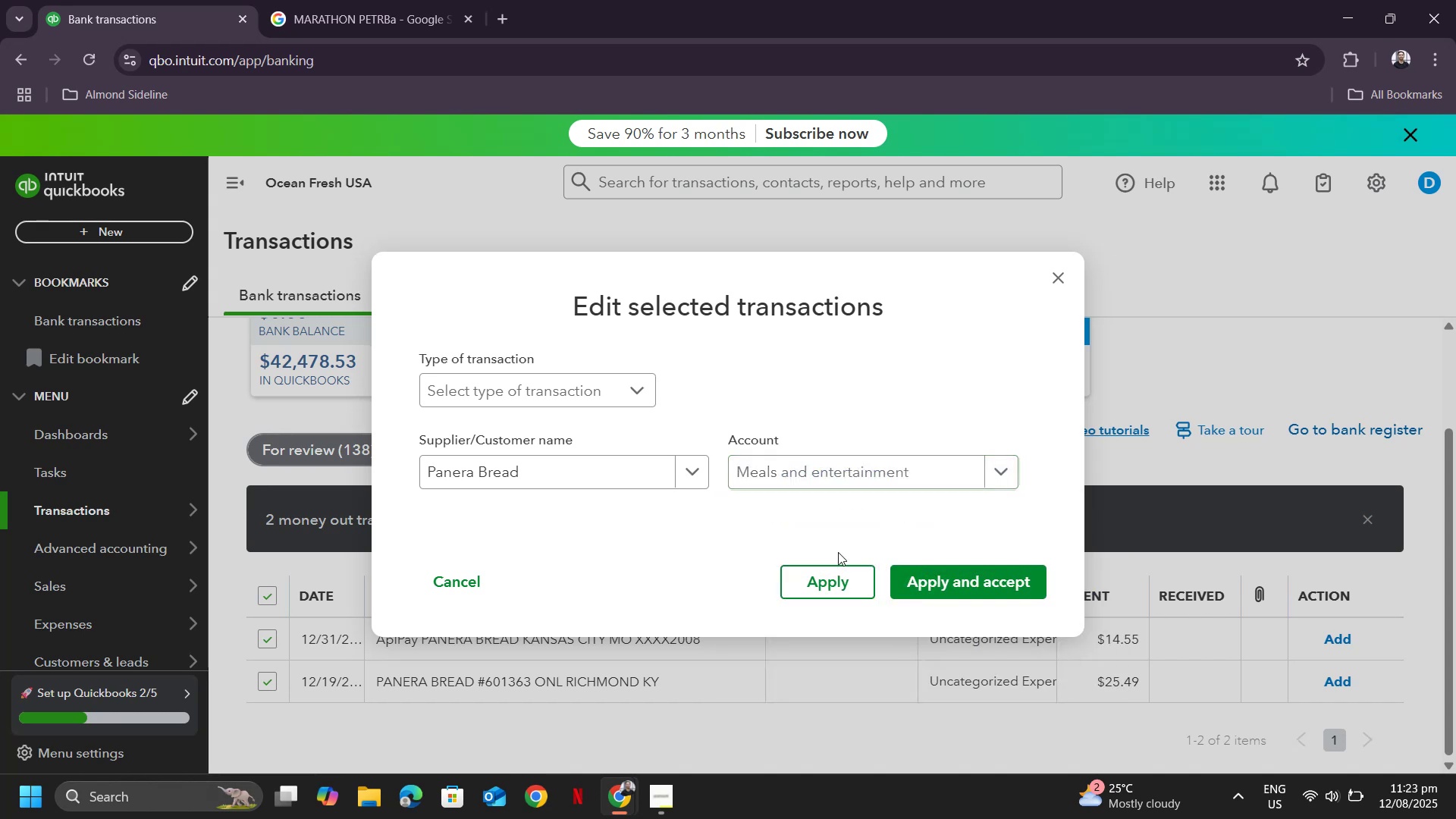 
double_click([951, 585])
 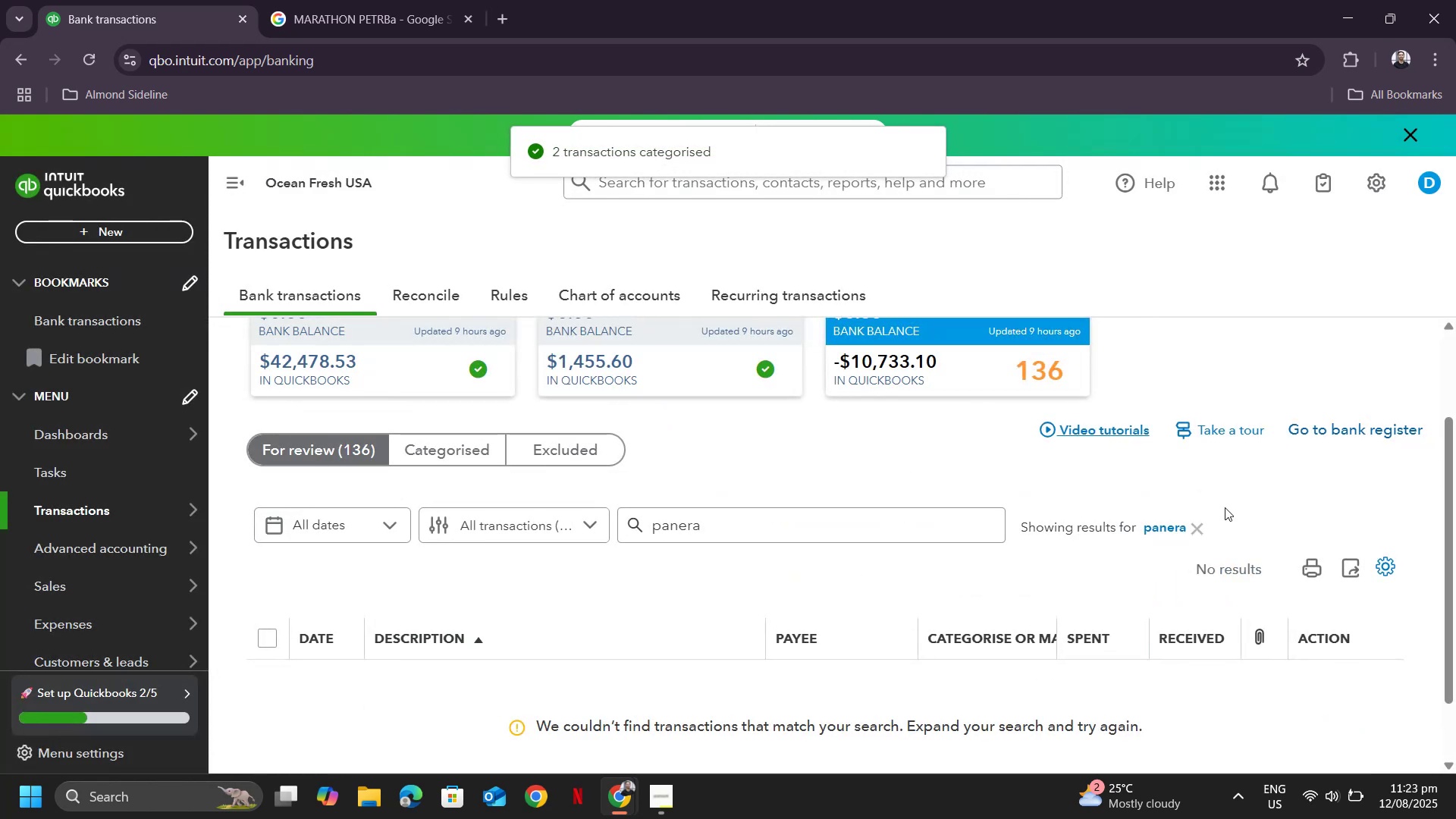 
left_click([1188, 530])
 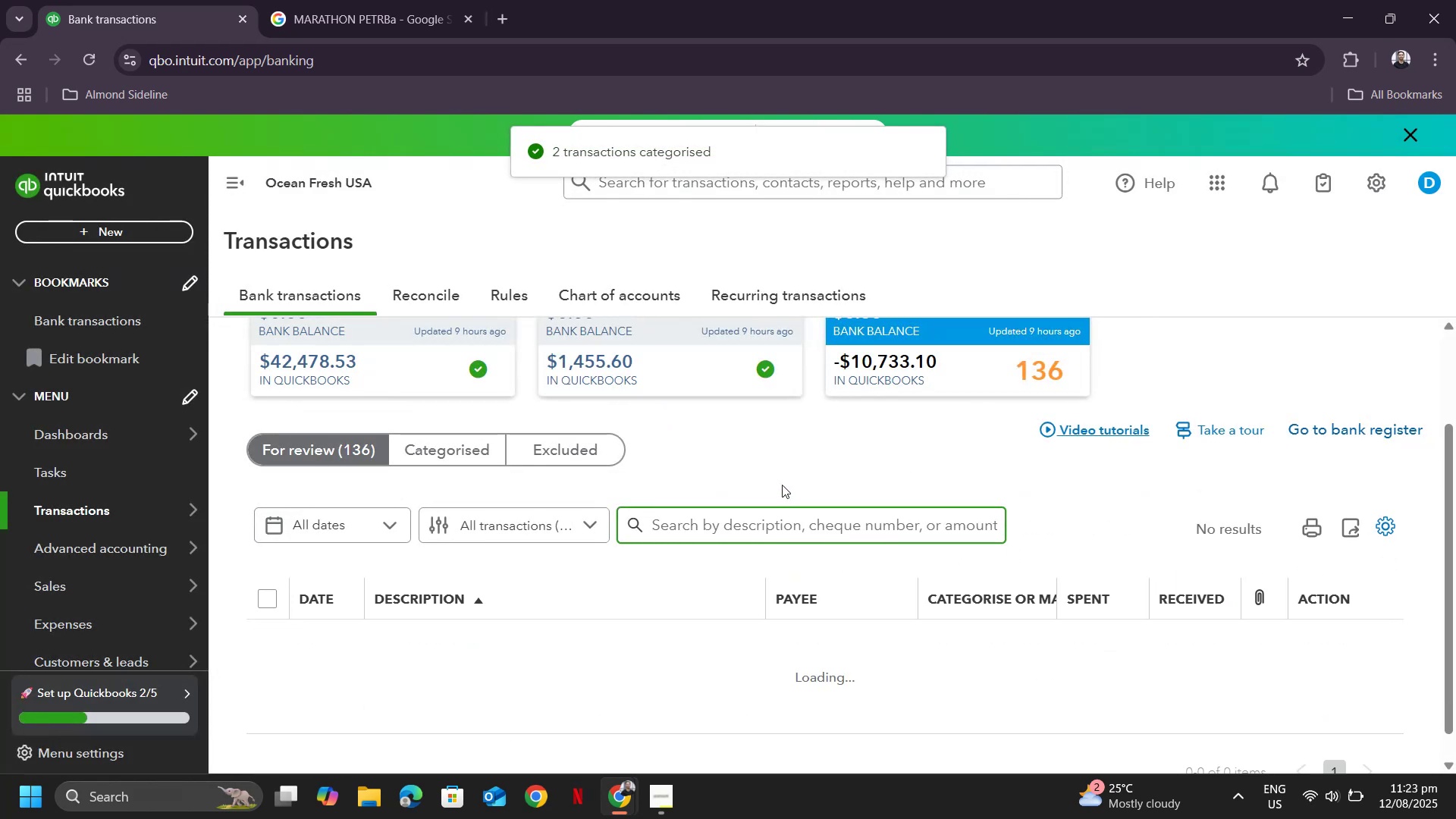 
scroll: coordinate [656, 510], scroll_direction: down, amount: 24.0
 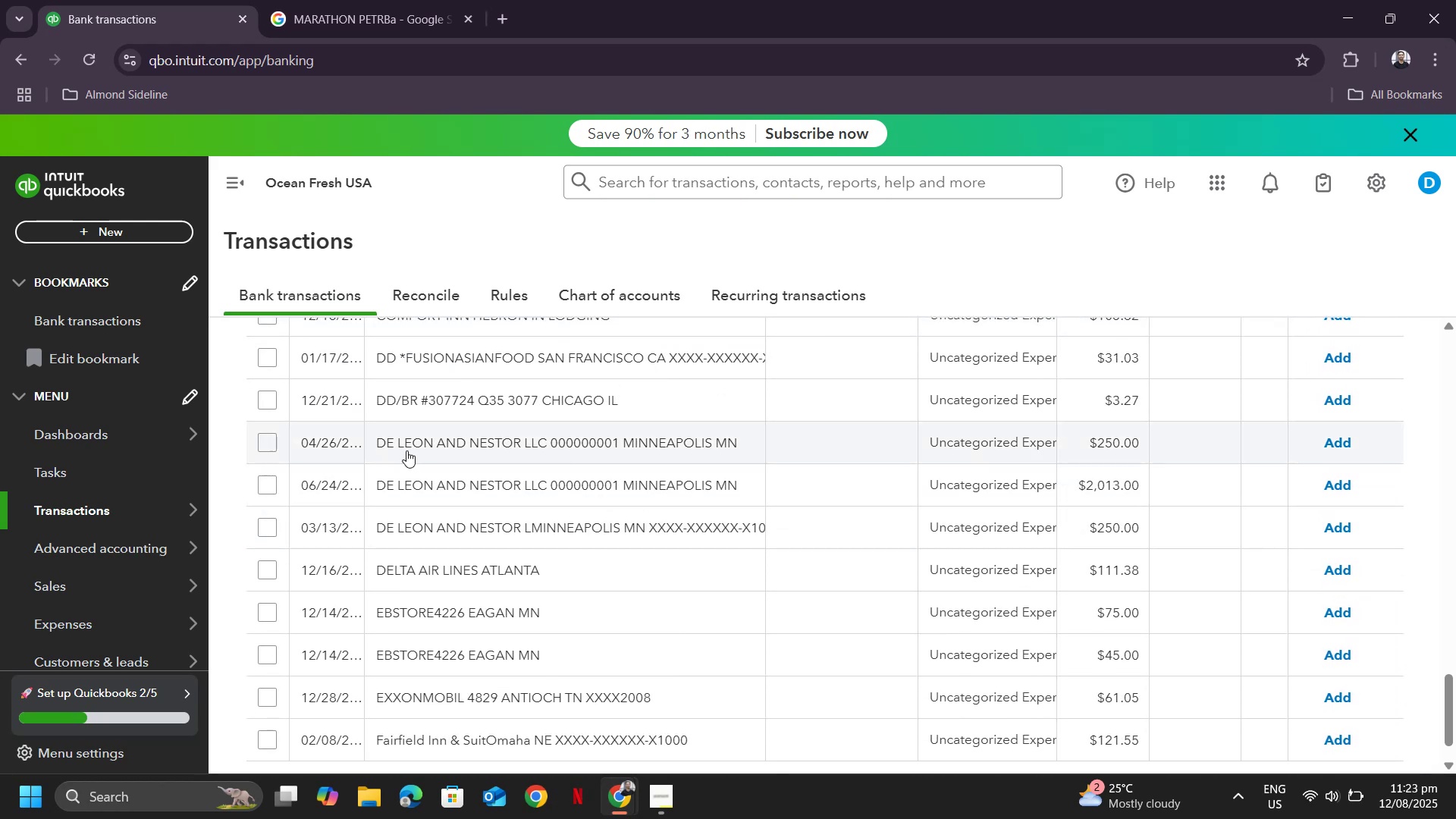 
left_click_drag(start_coordinate=[372, 438], to_coordinate=[754, 450])
 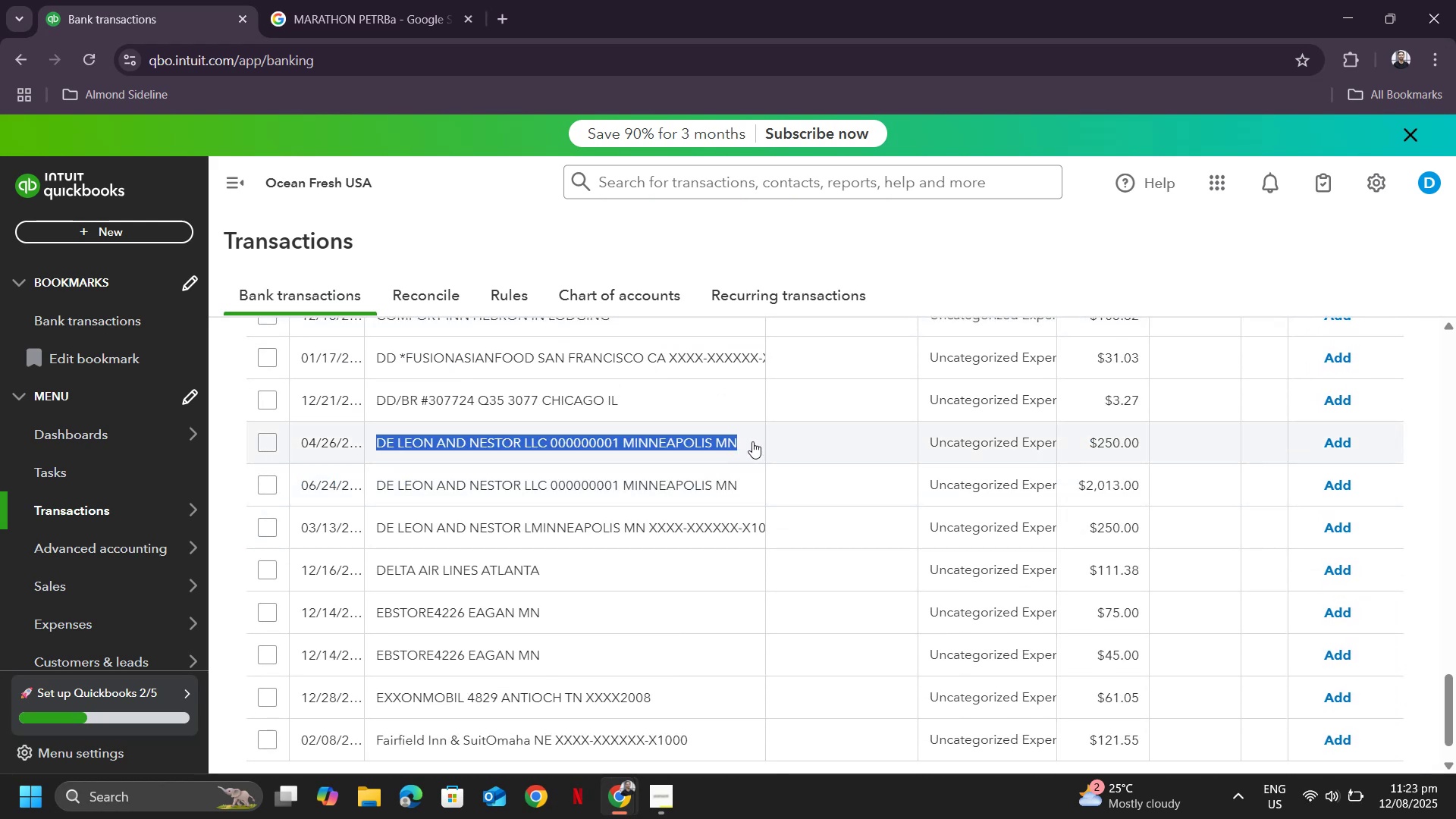 
key(Control+ControlLeft)
 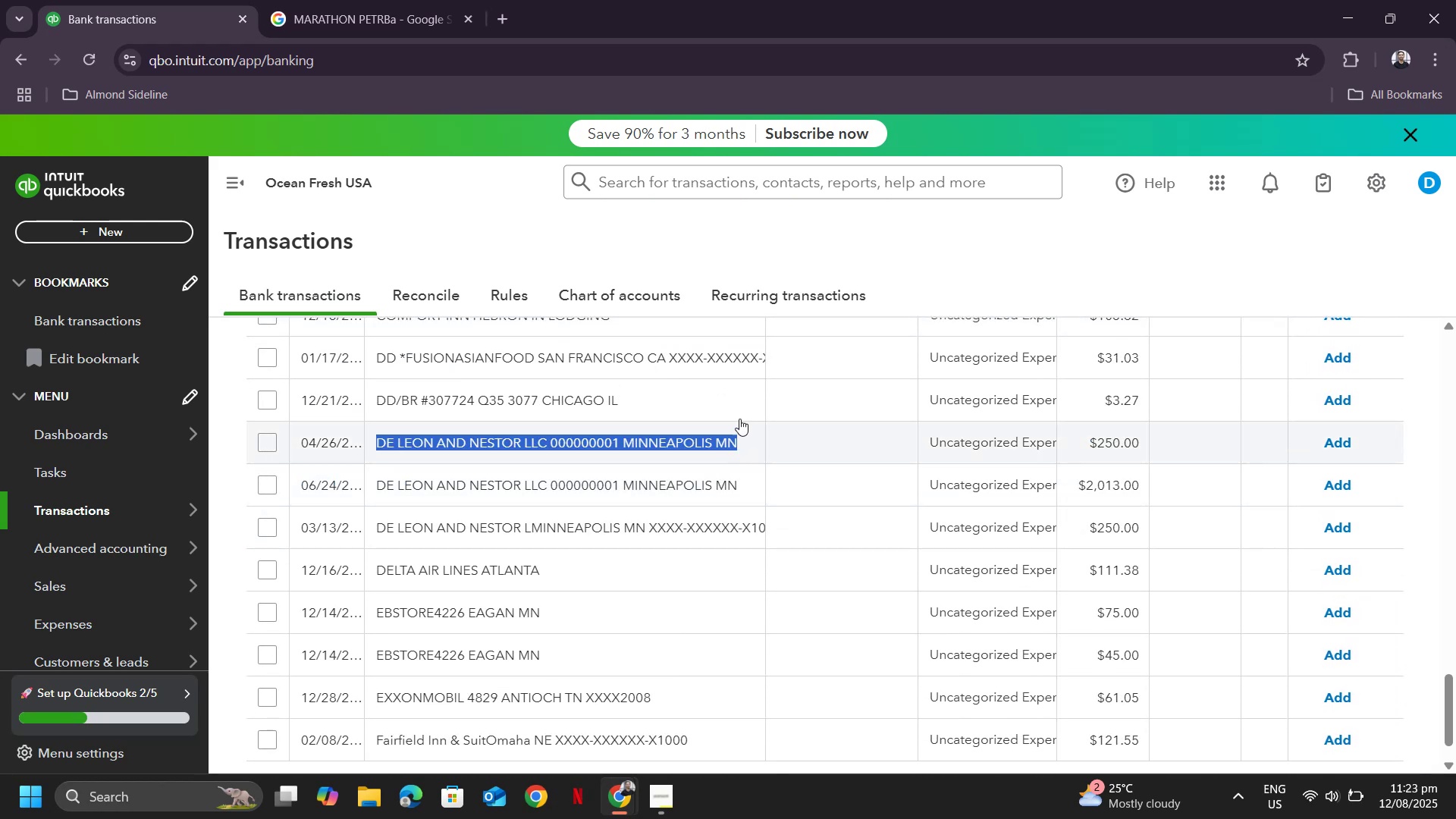 
key(Control+C)
 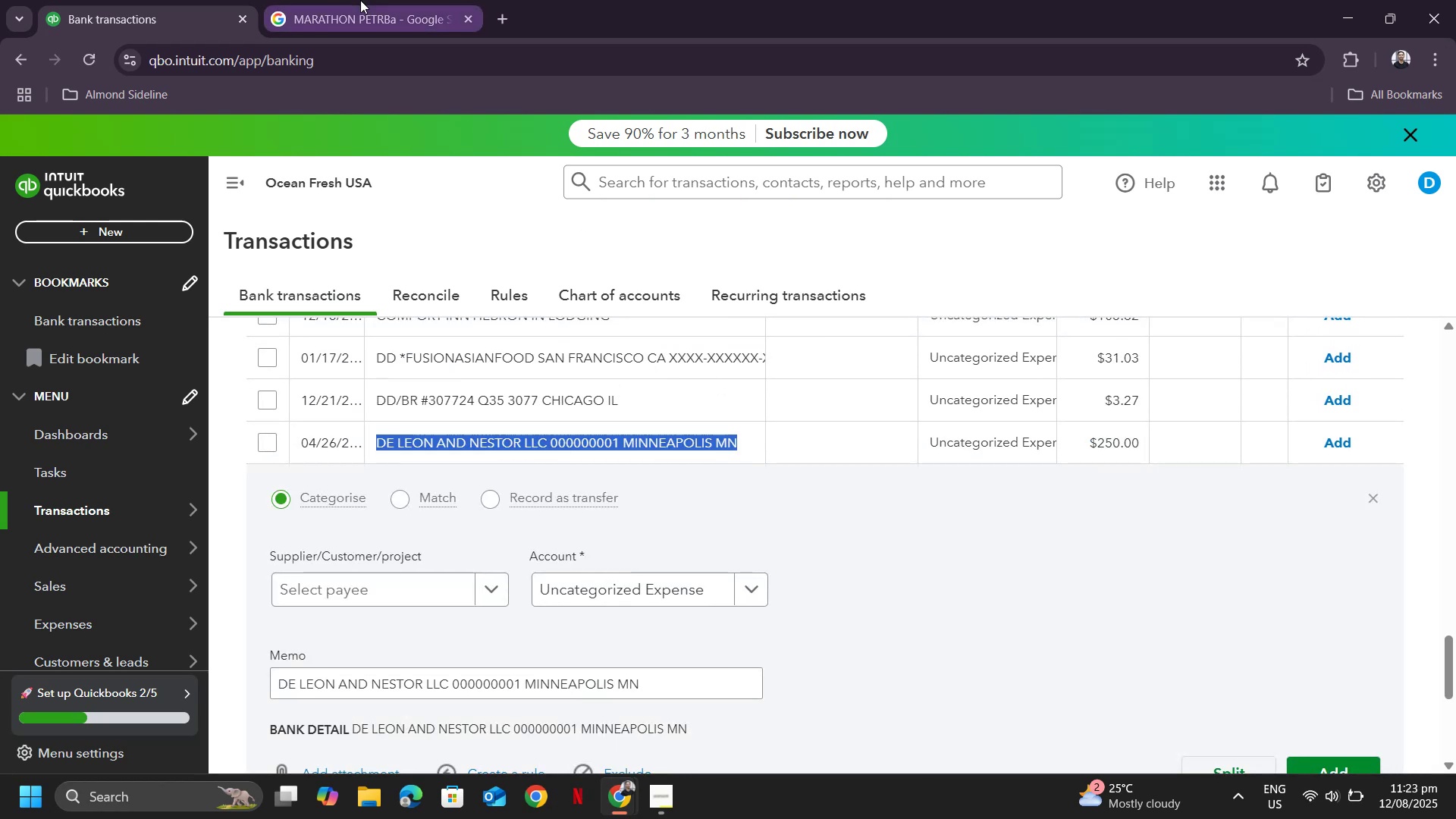 
left_click([360, 0])
 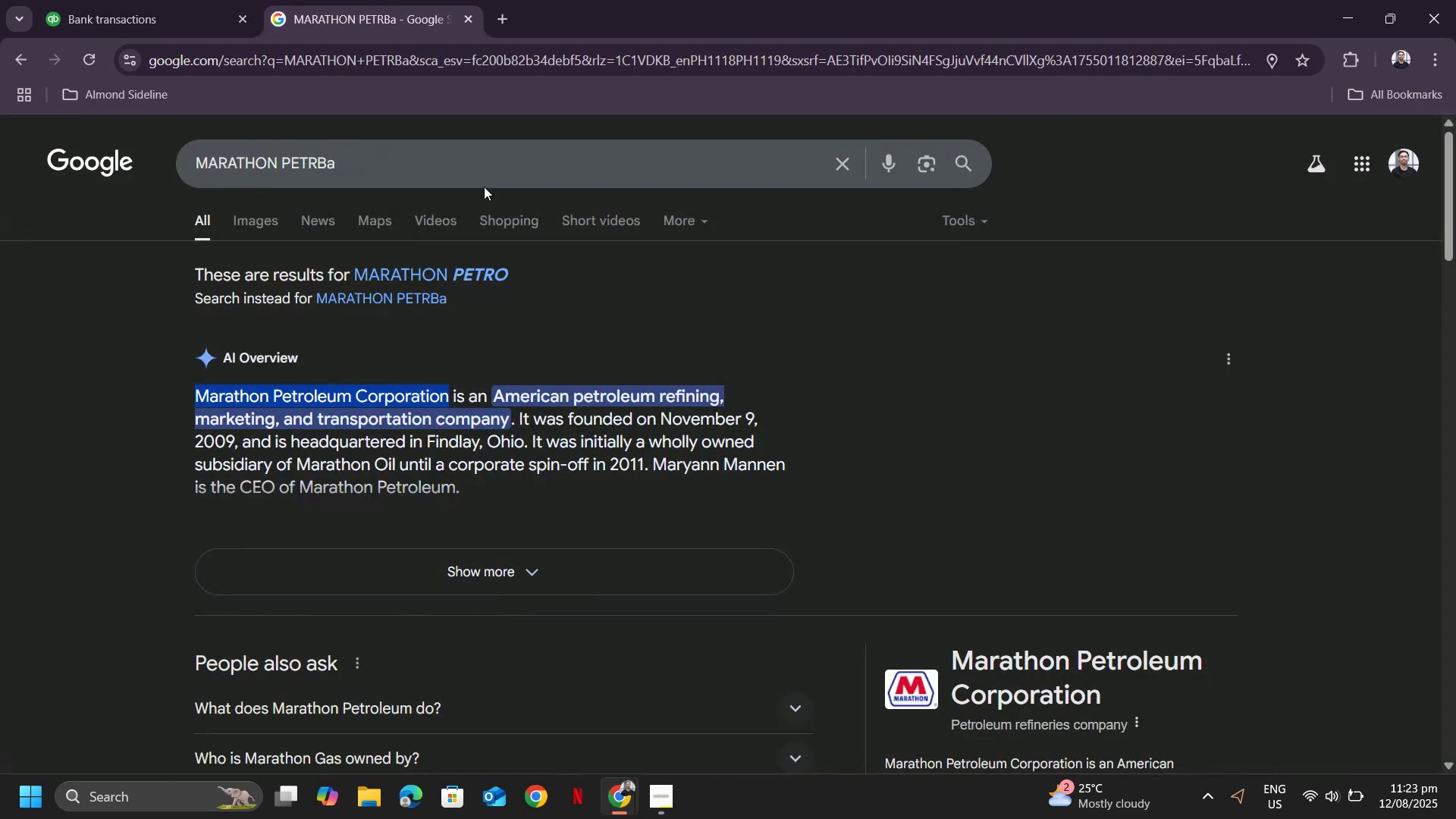 
left_click_drag(start_coordinate=[447, 152], to_coordinate=[193, 122])
 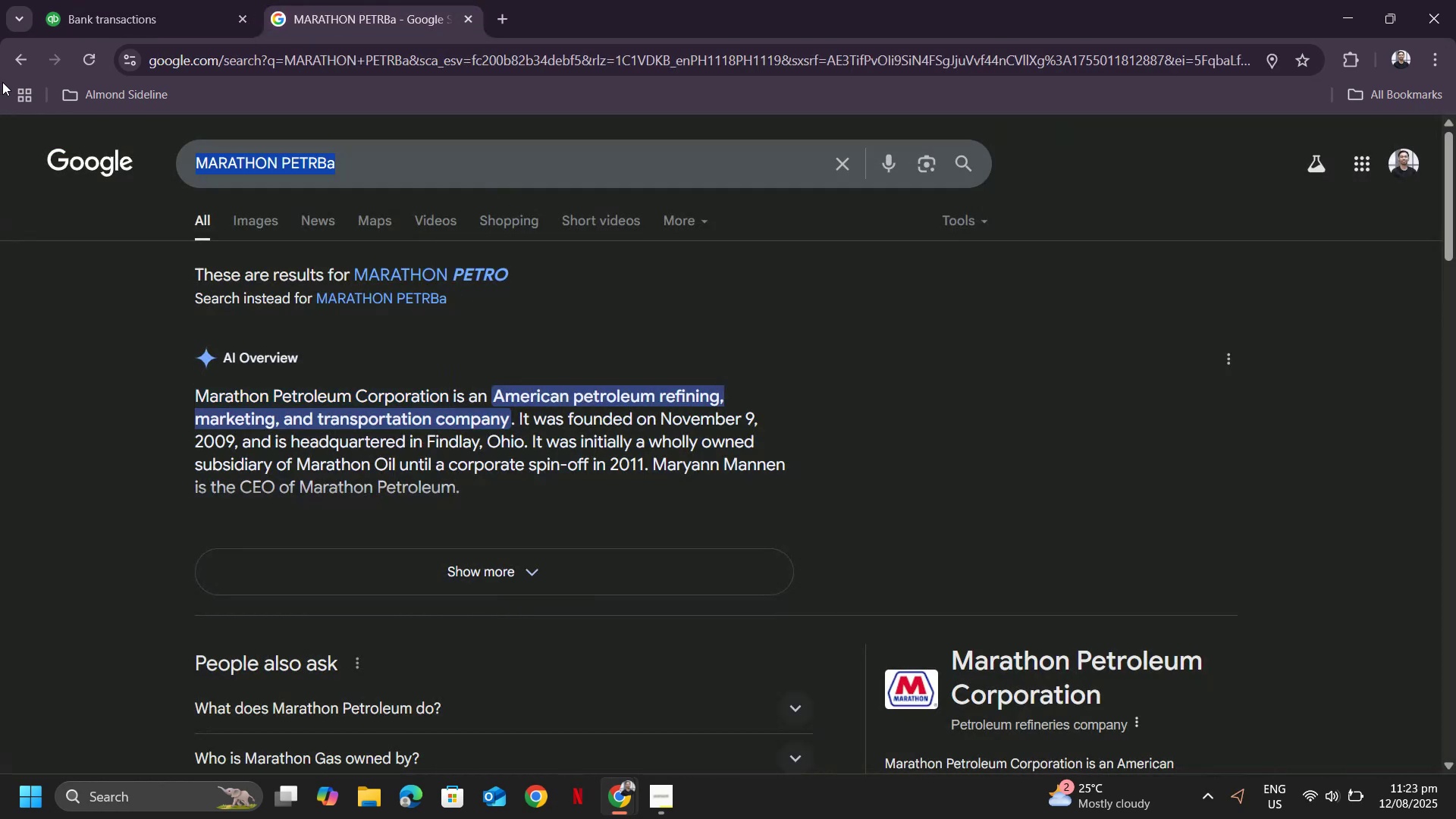 
key(Control+ControlLeft)
 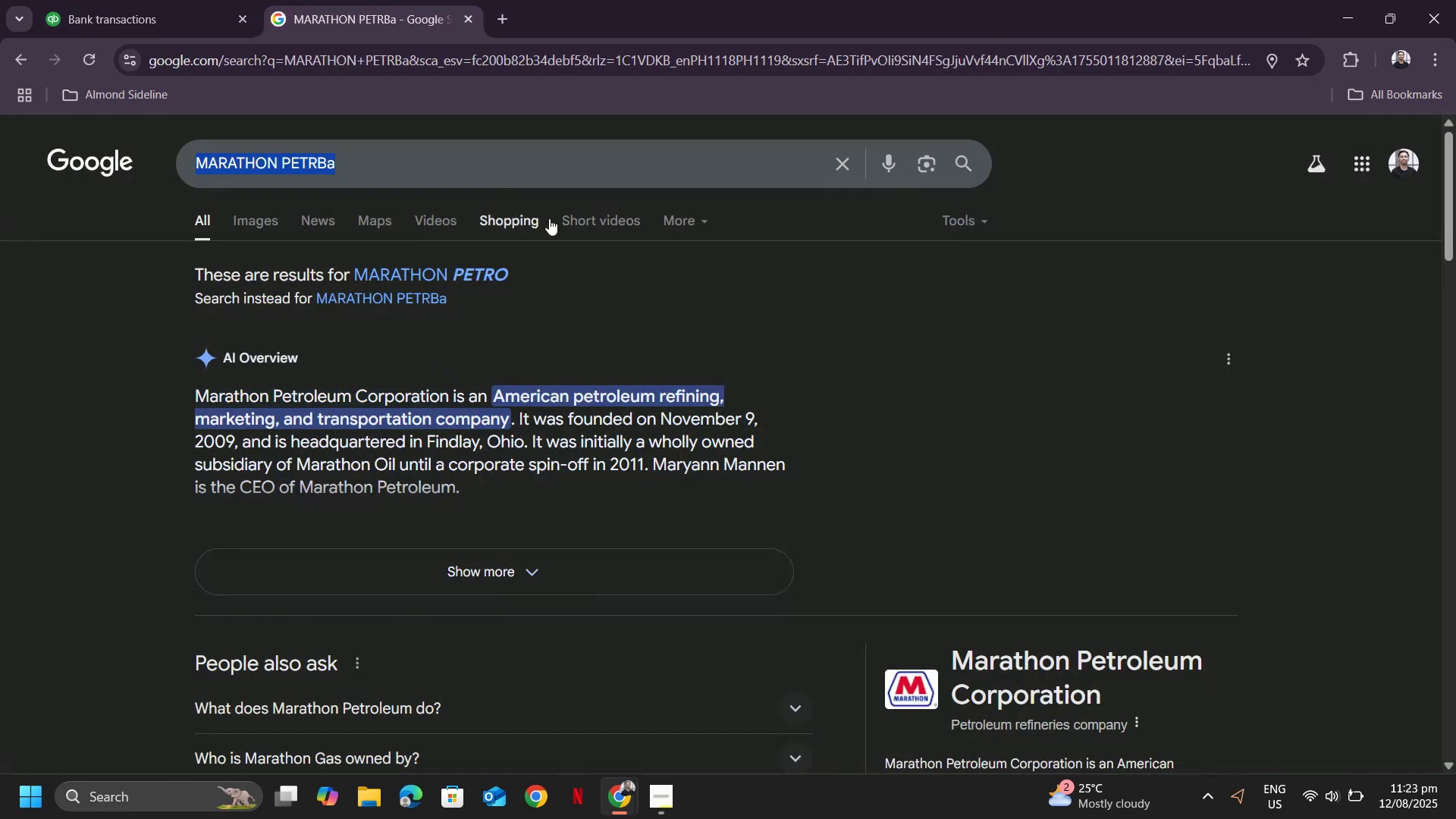 
key(Control+V)
 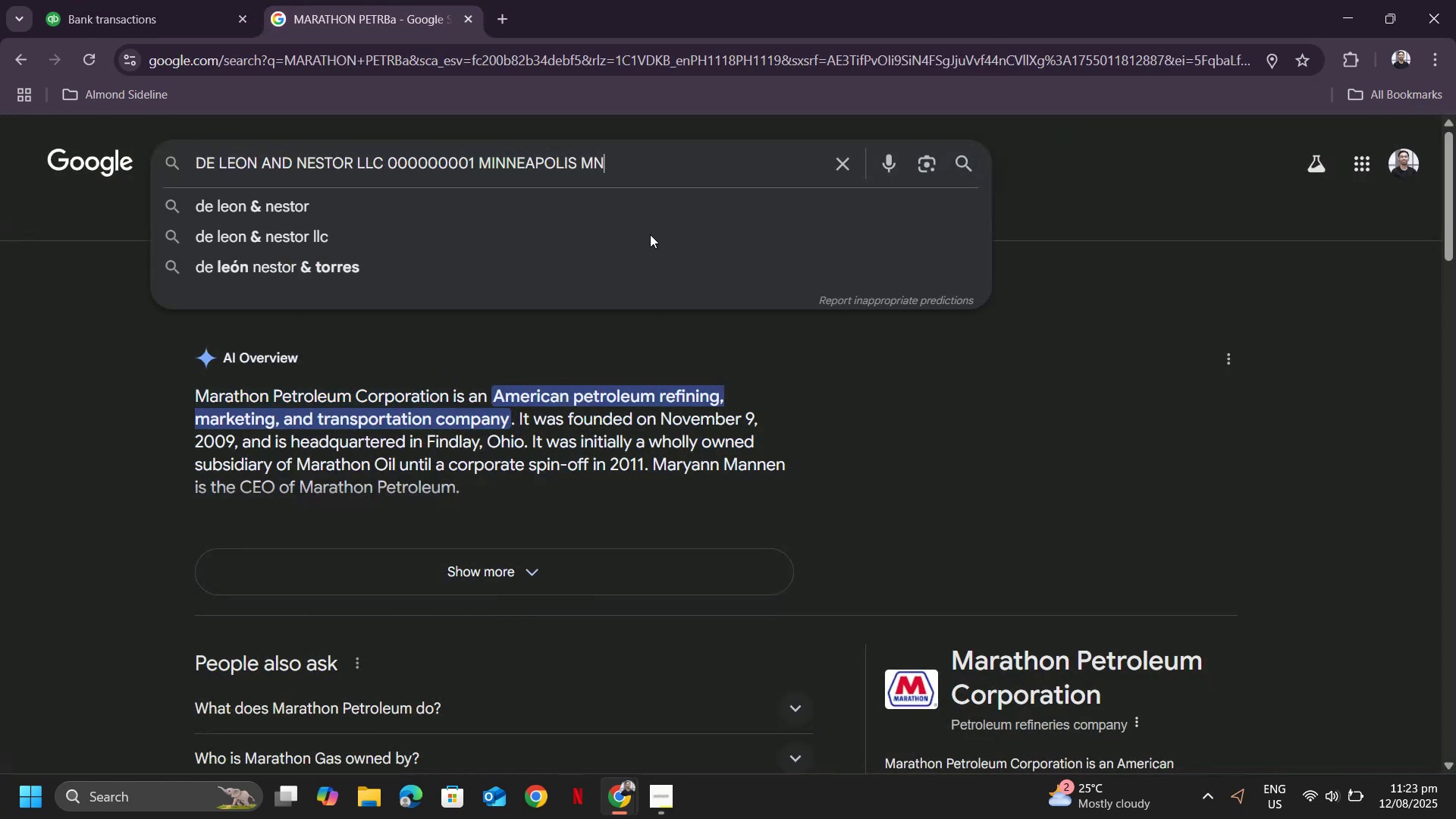 
key(Enter)
 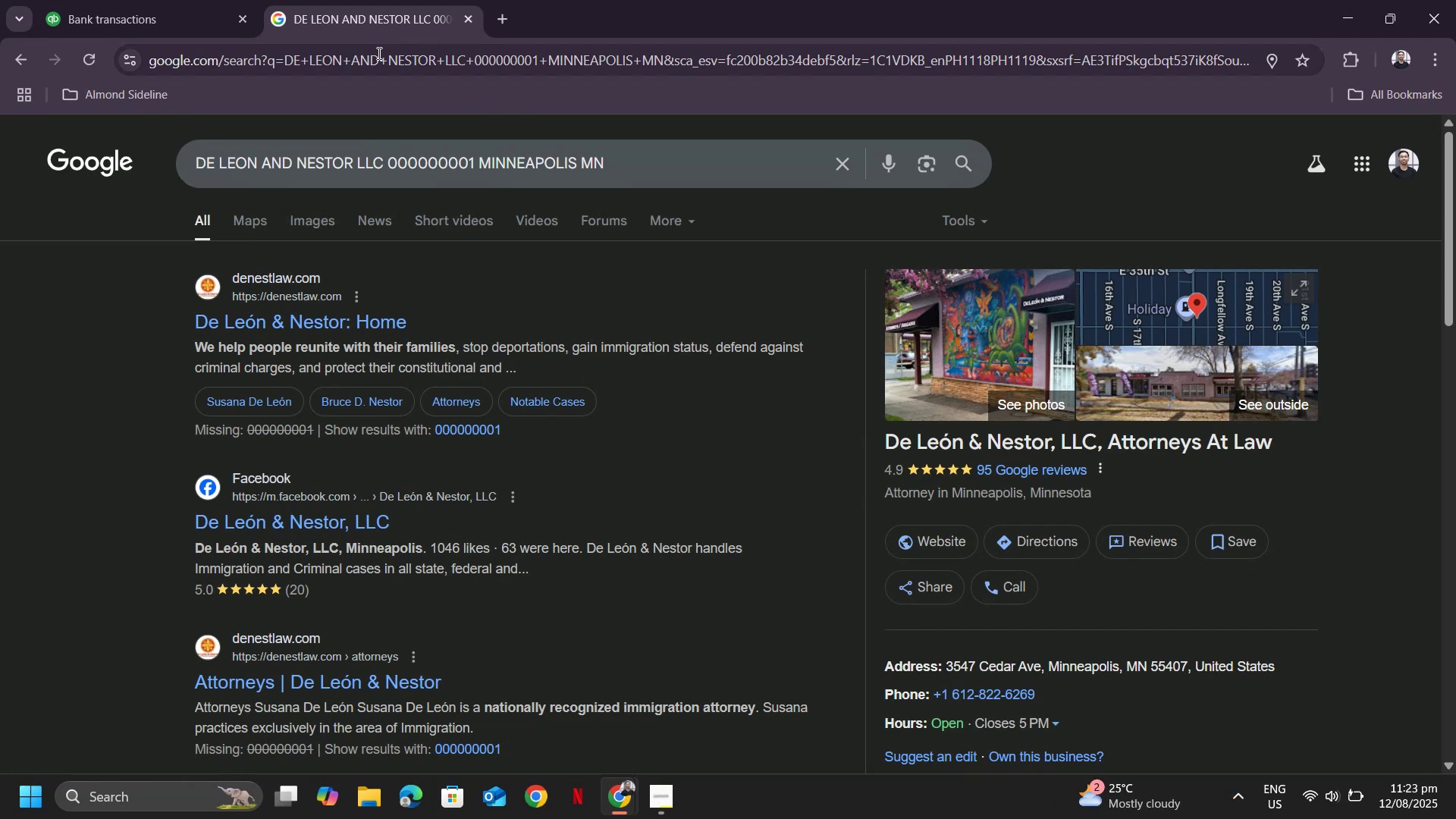 
wait(7.75)
 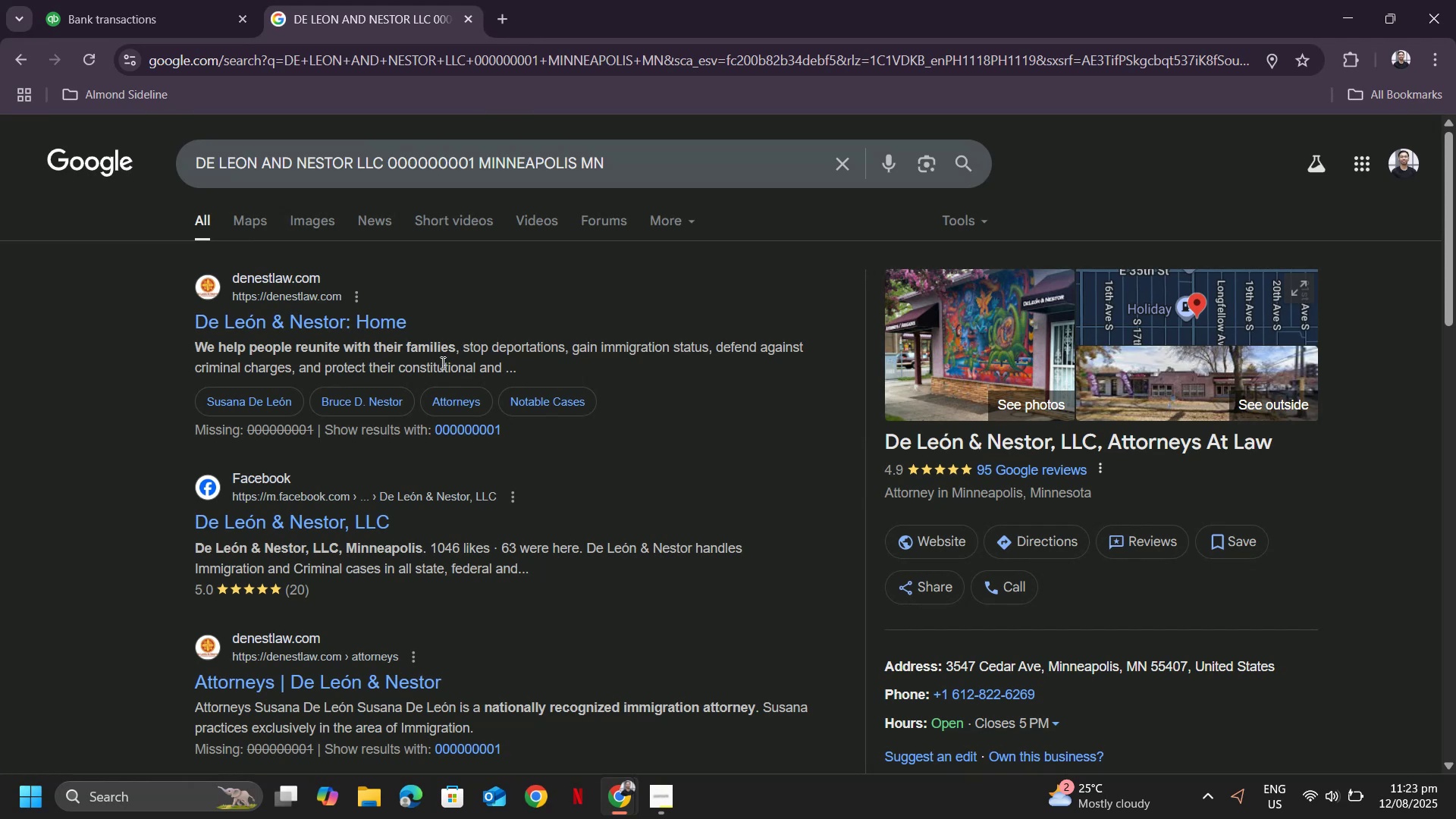 
scroll: coordinate [357, 416], scroll_direction: down, amount: 1.0
 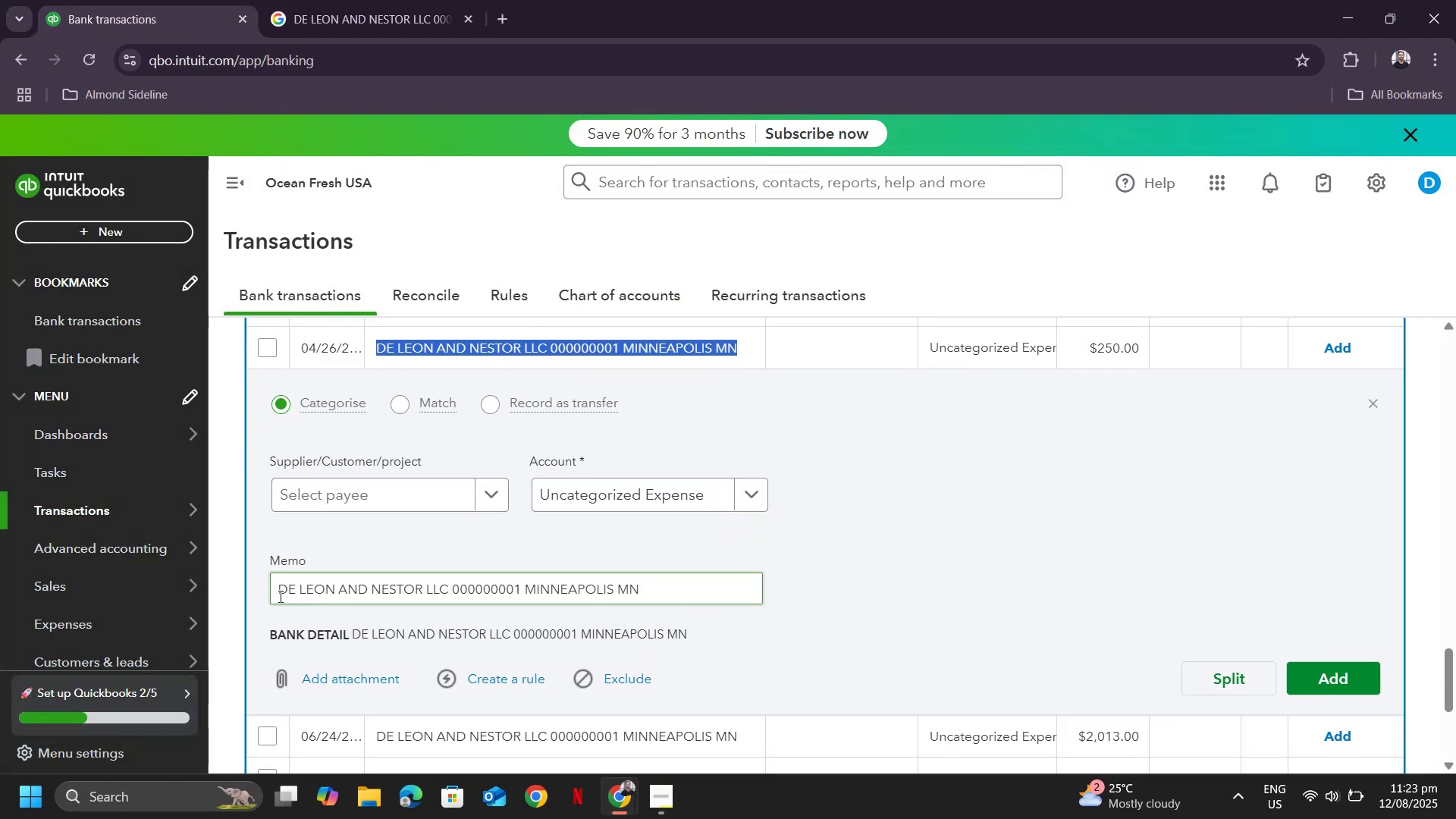 
left_click_drag(start_coordinate=[278, 592], to_coordinate=[447, 586])
 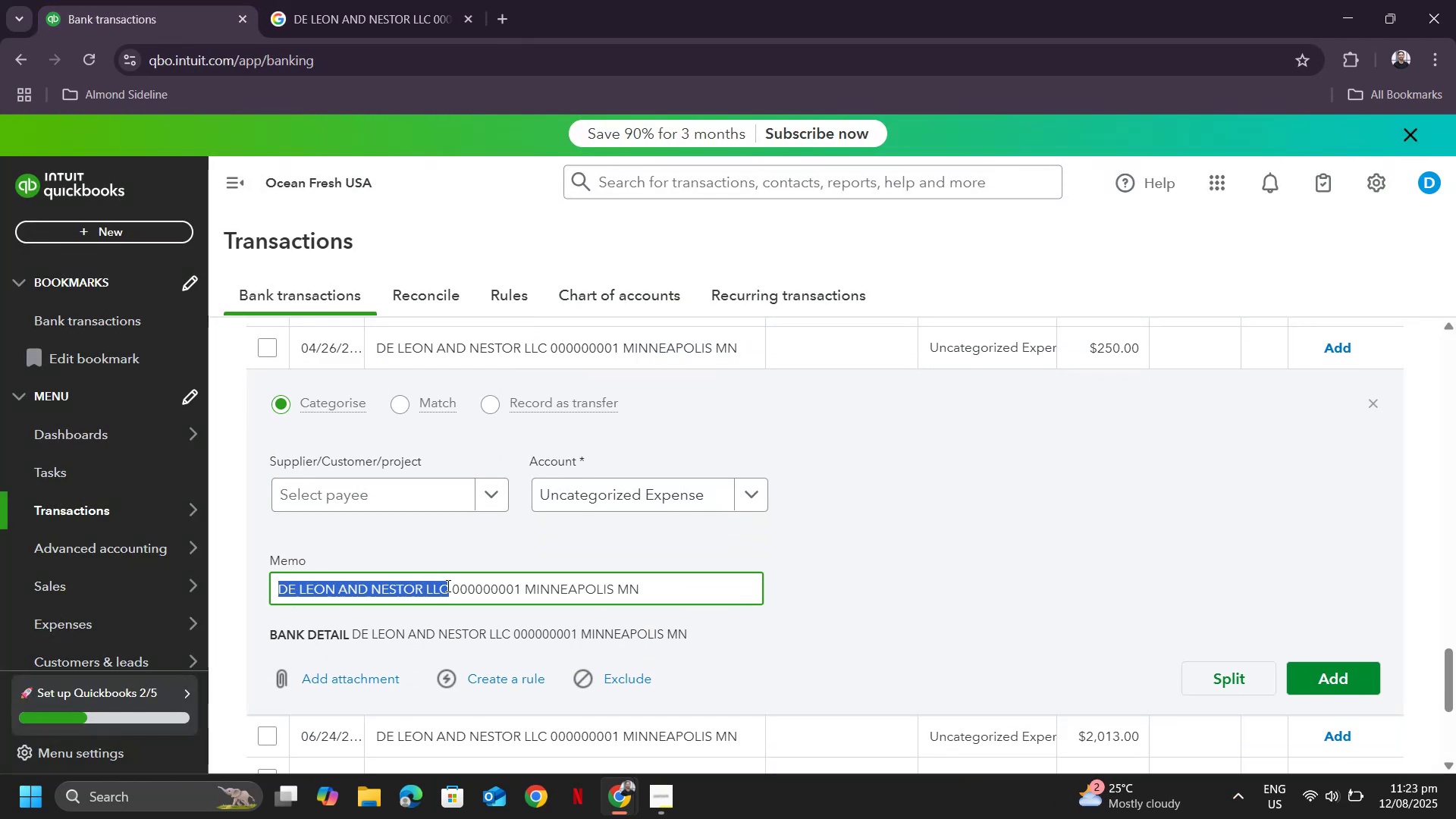 
key(Control+ControlLeft)
 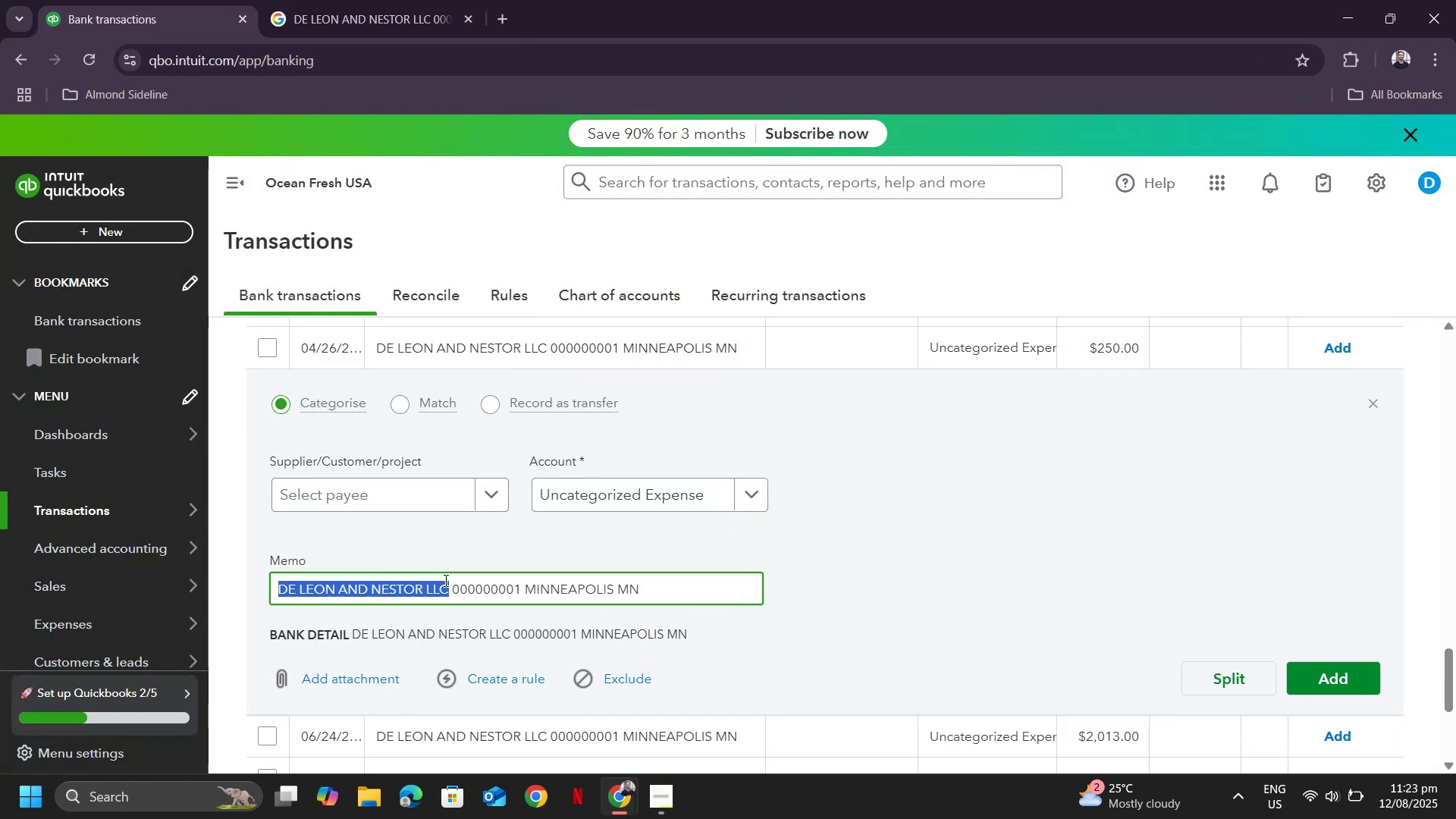 
key(Control+C)
 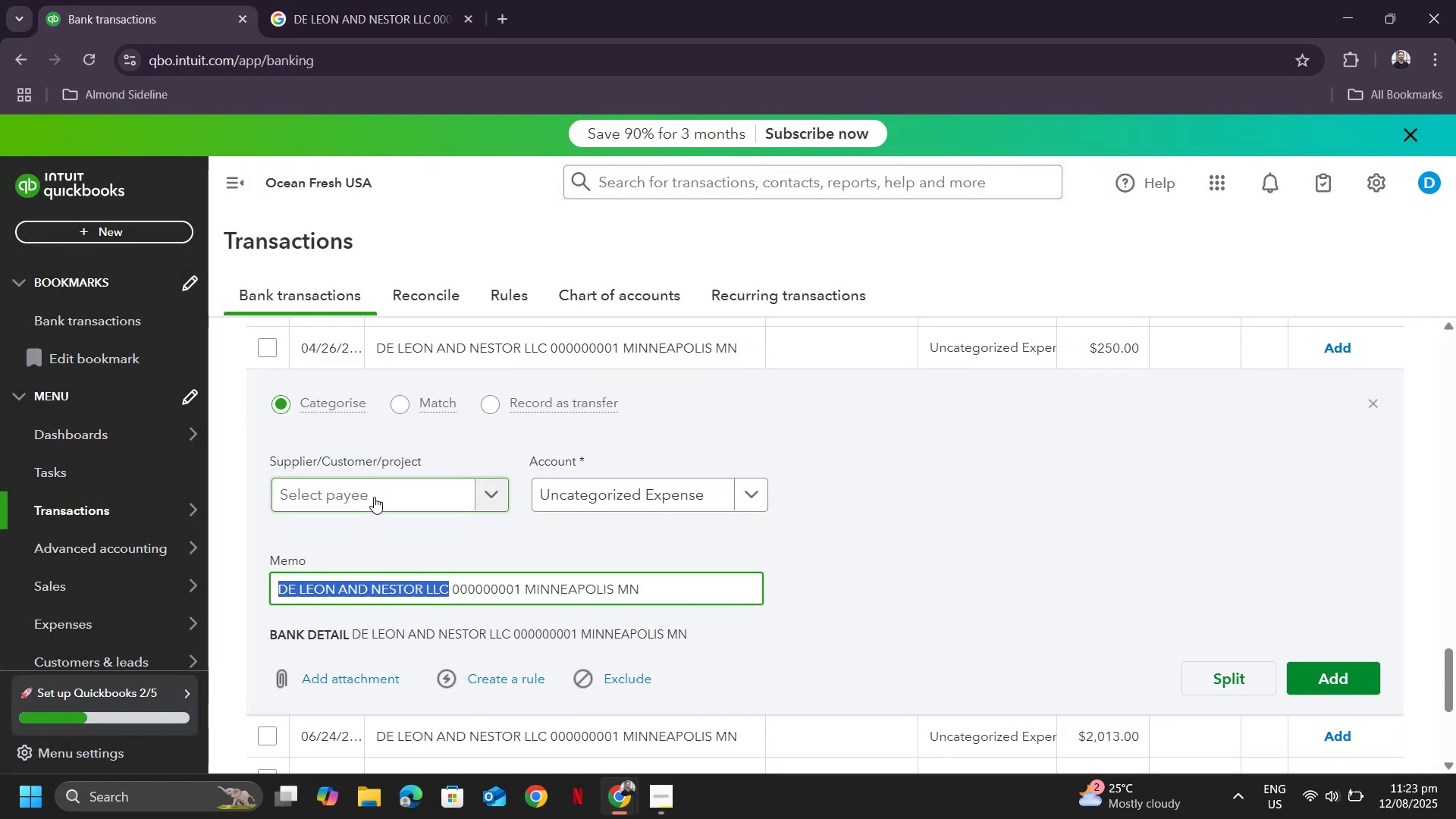 
left_click([374, 497])
 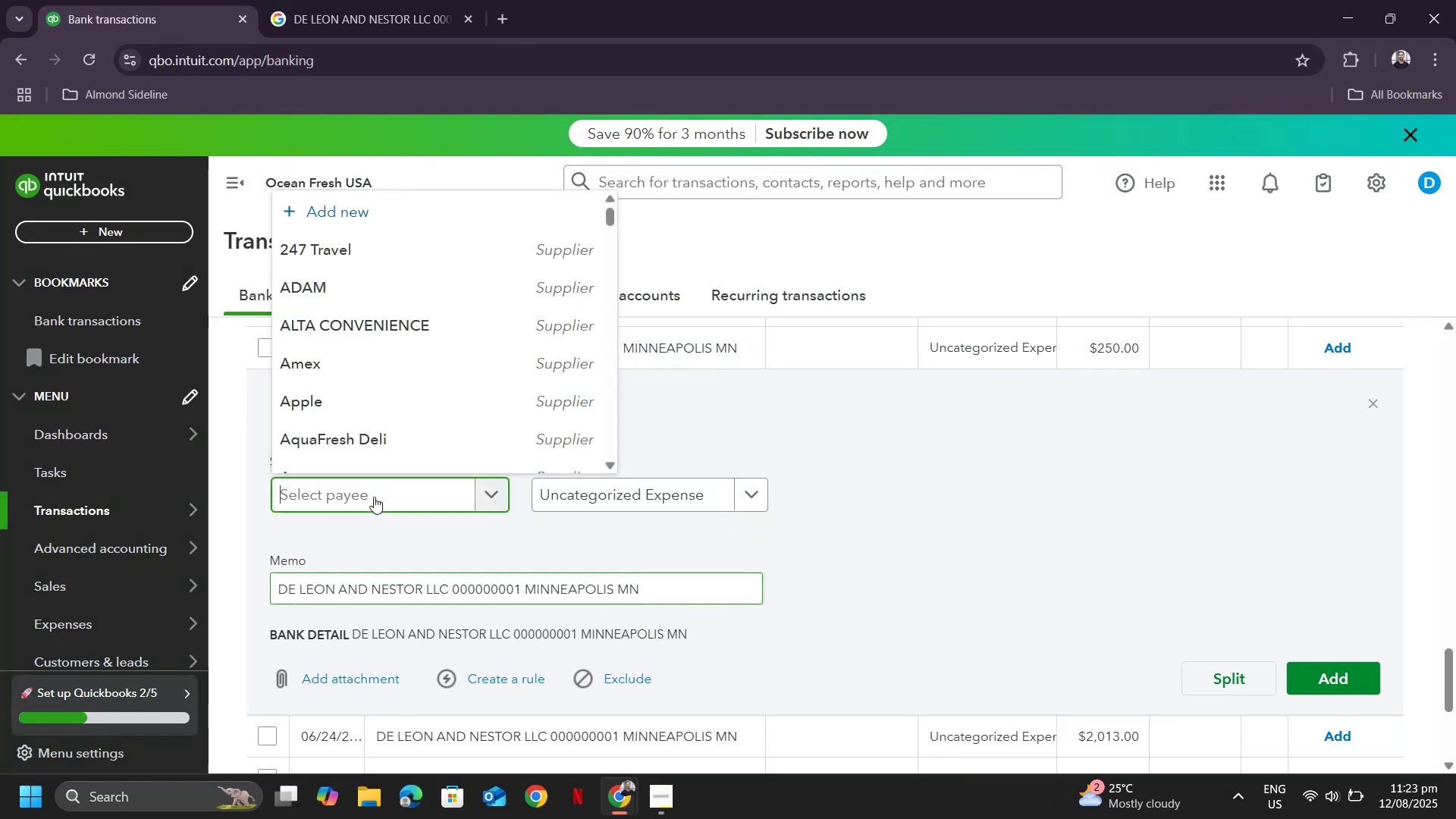 
key(Control+ControlLeft)
 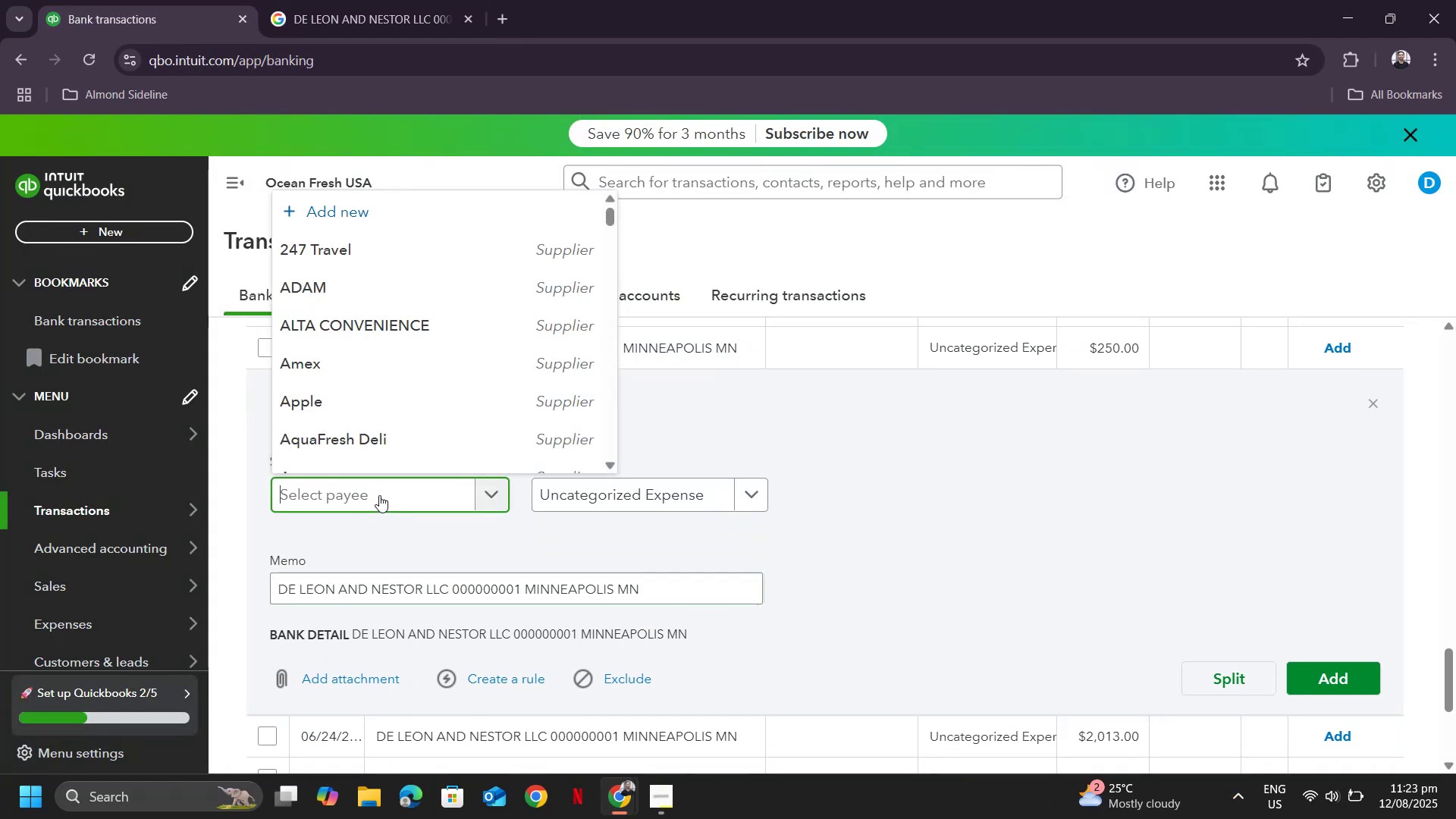 
key(Control+V)
 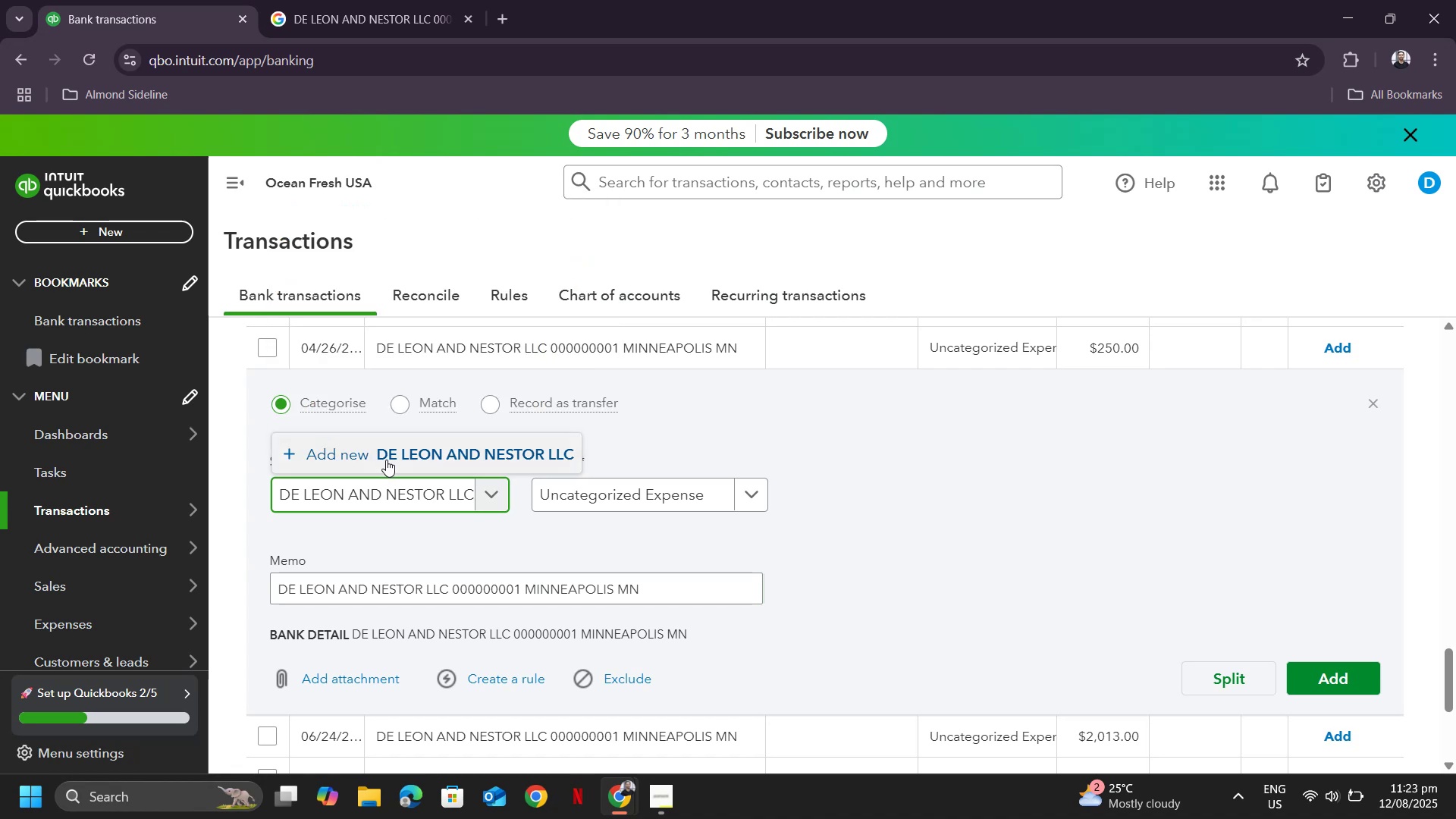 
left_click([386, 460])
 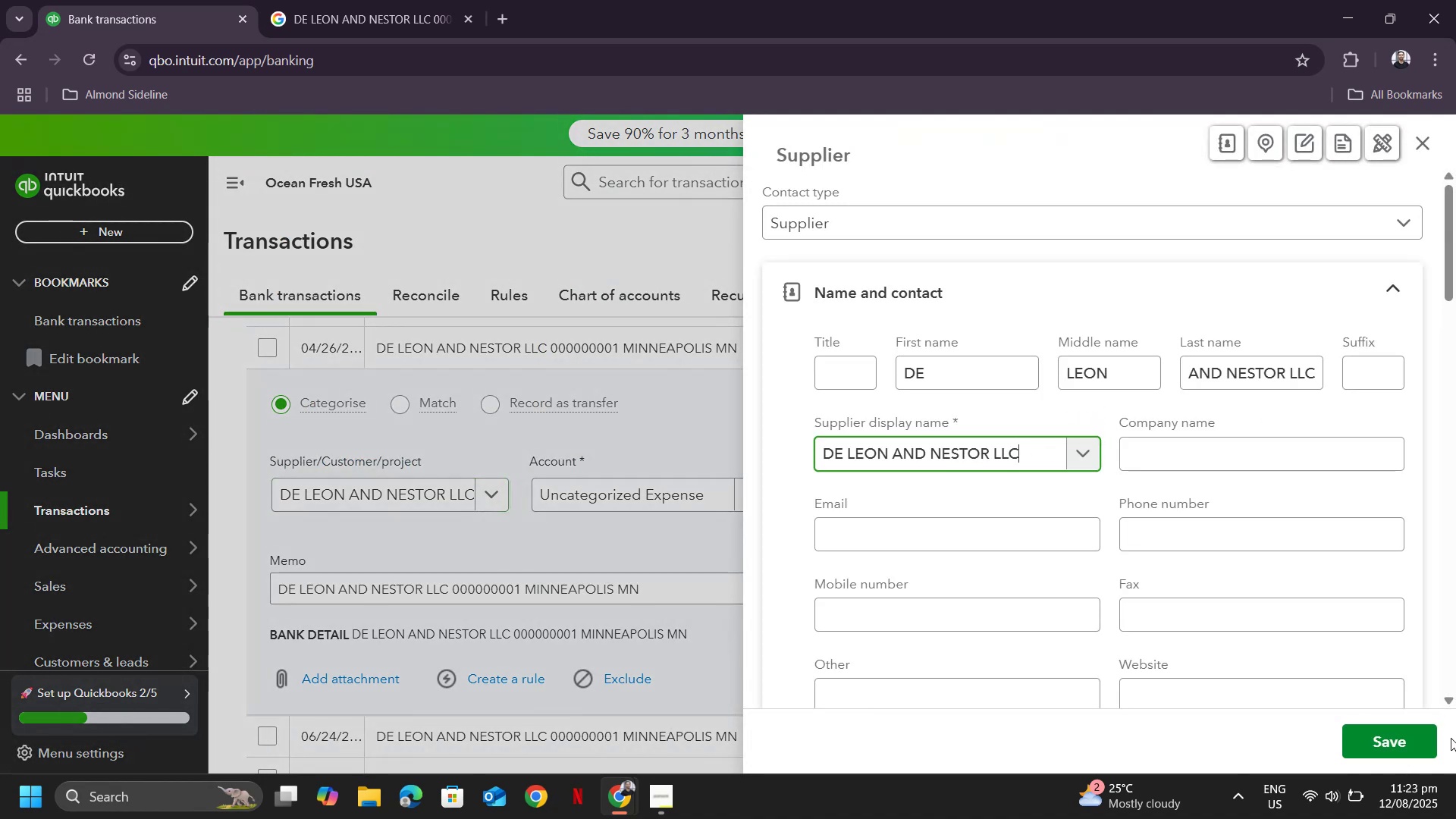 
scroll: coordinate [1035, 516], scroll_direction: down, amount: 21.0
 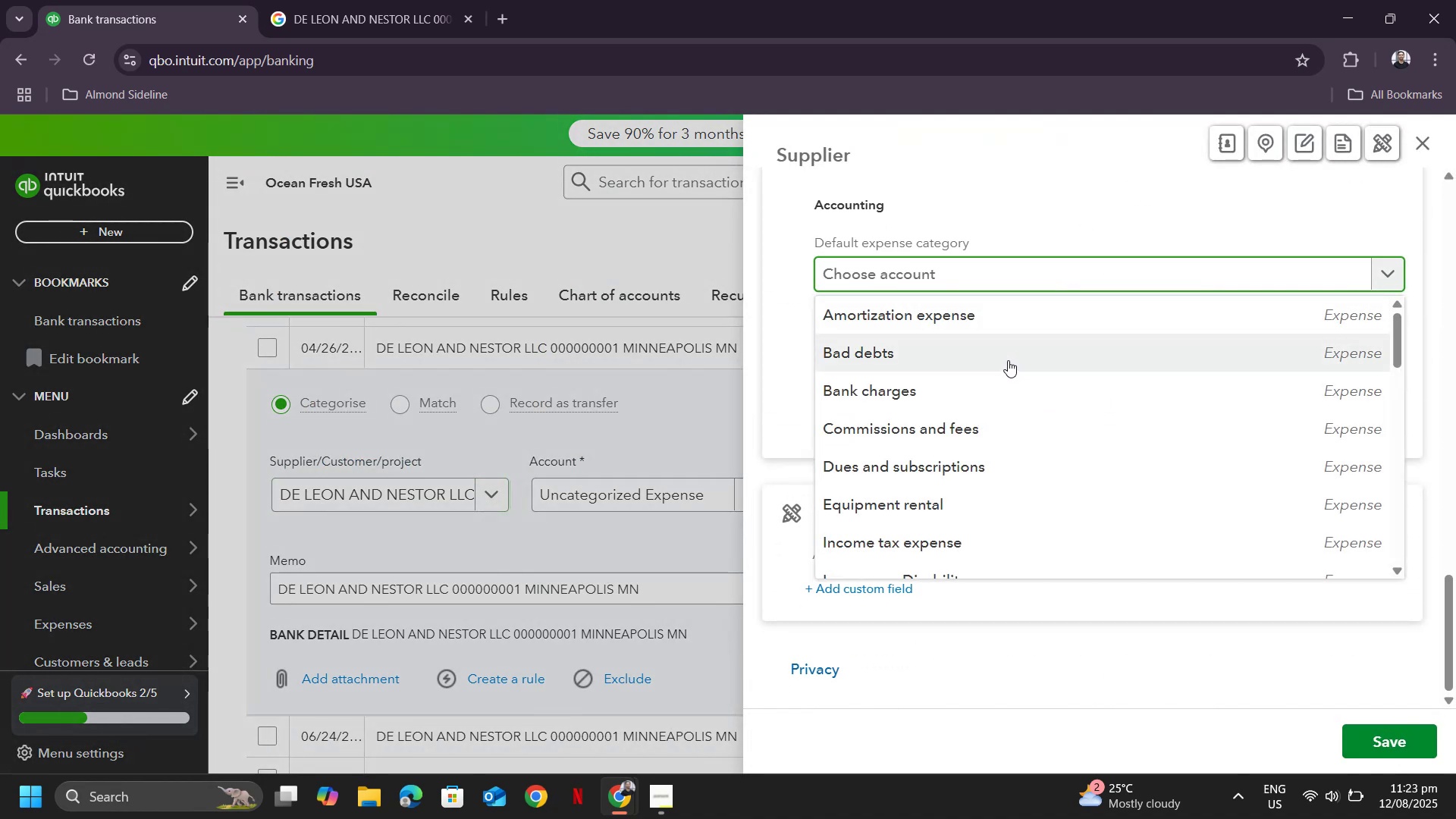 
type(adminb)
key(Backspace)
 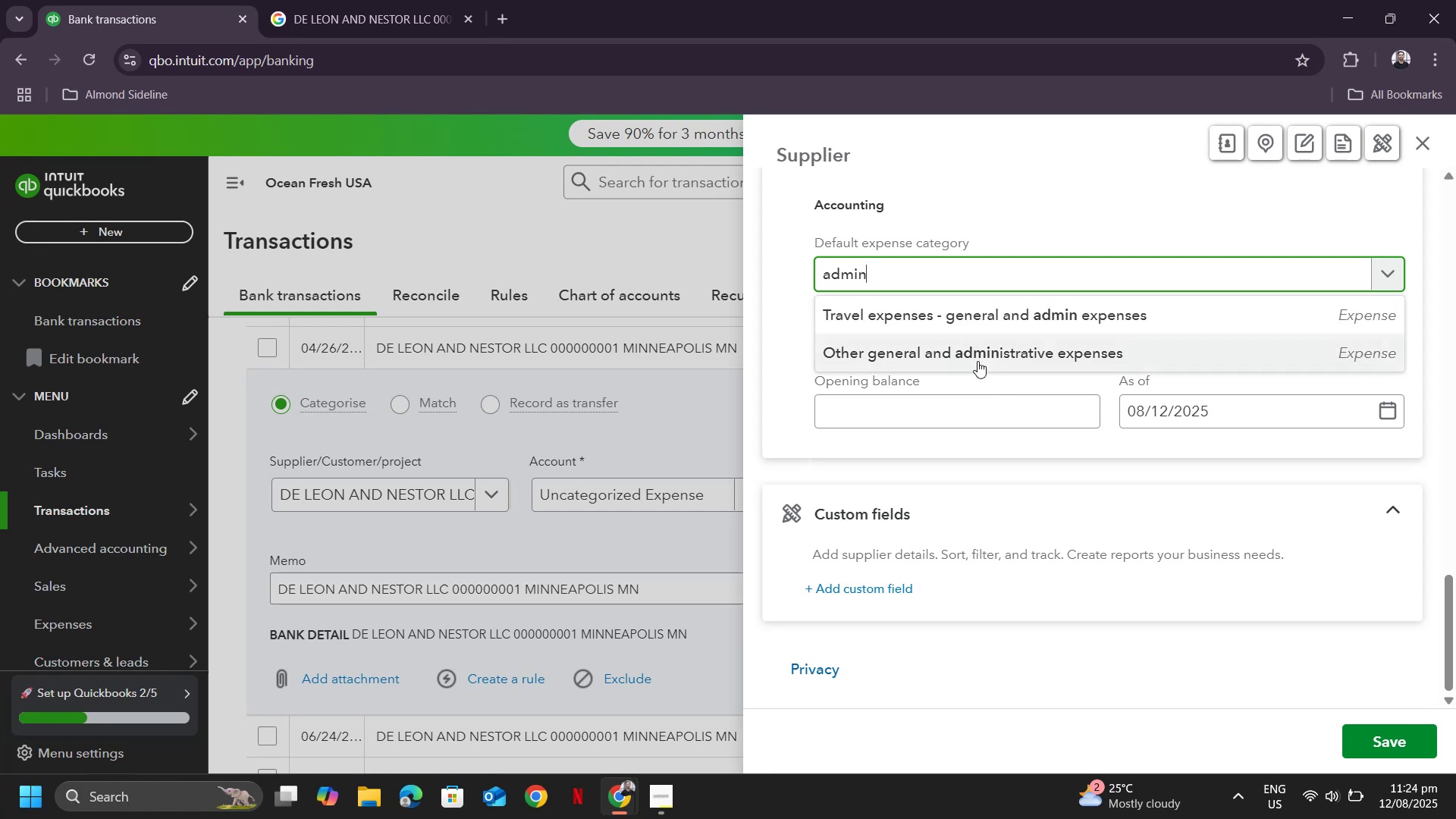 
left_click([979, 357])
 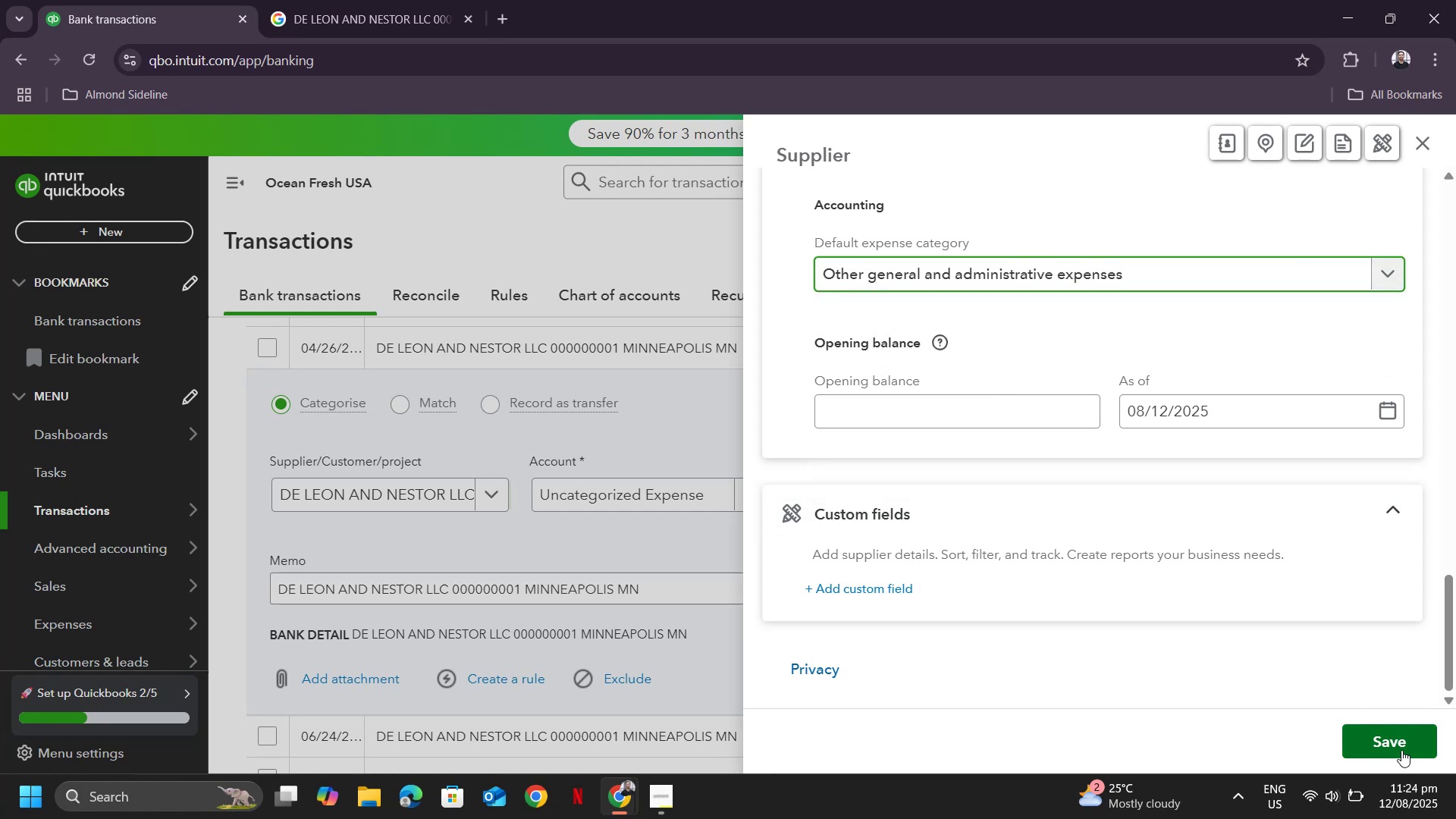 
left_click([1401, 750])
 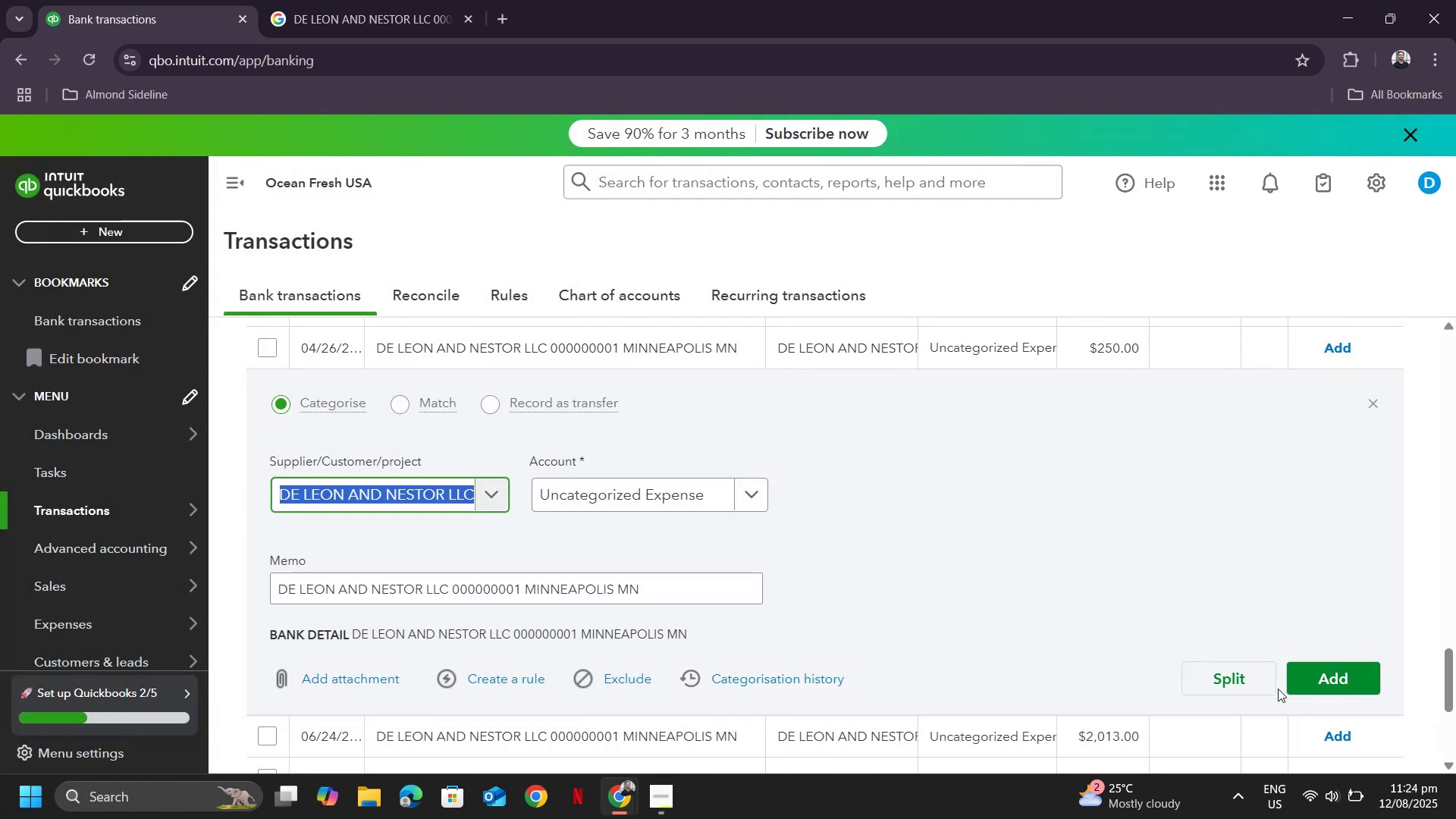 
key(Control+C)
 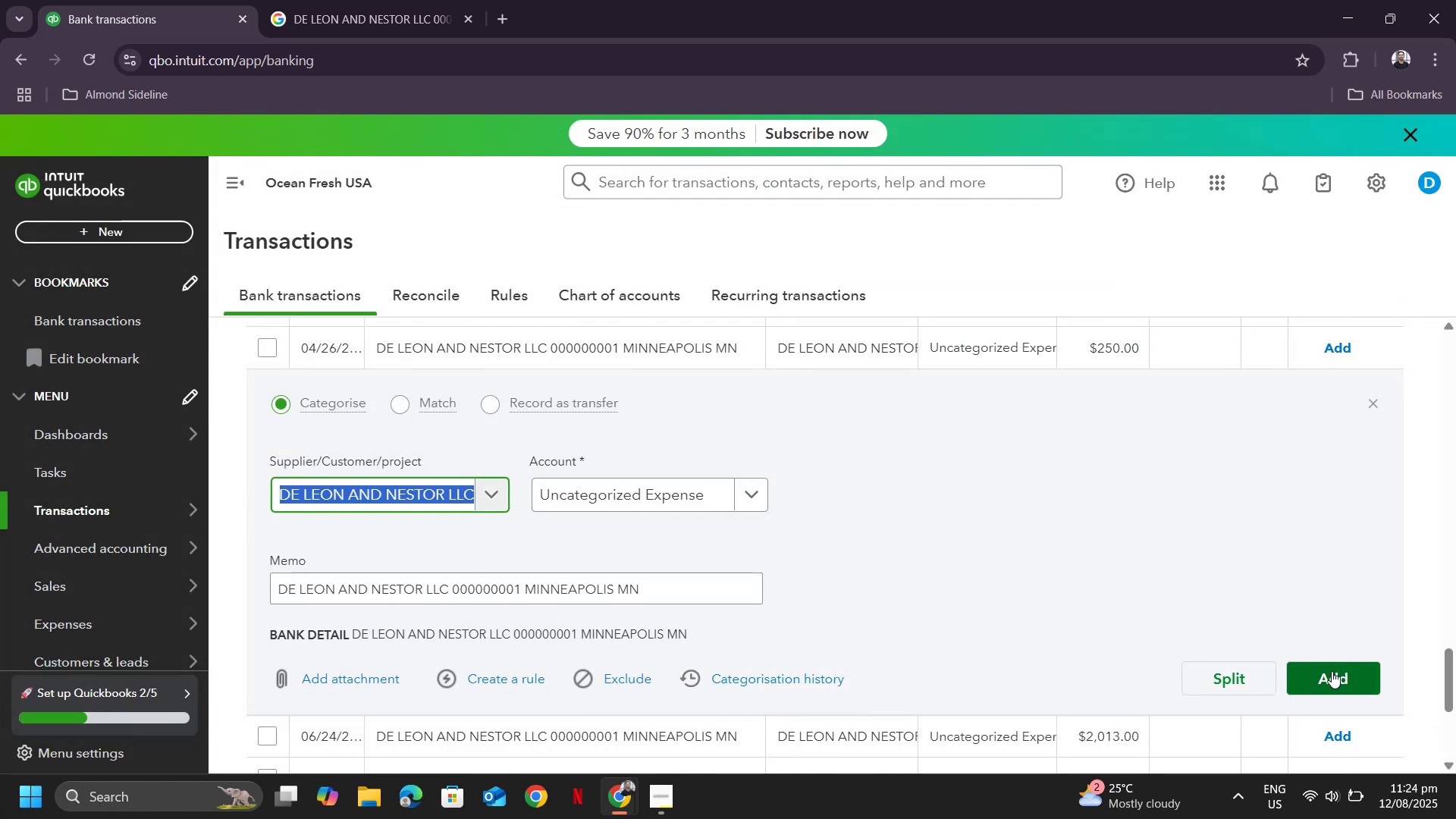 
left_click([1332, 671])
 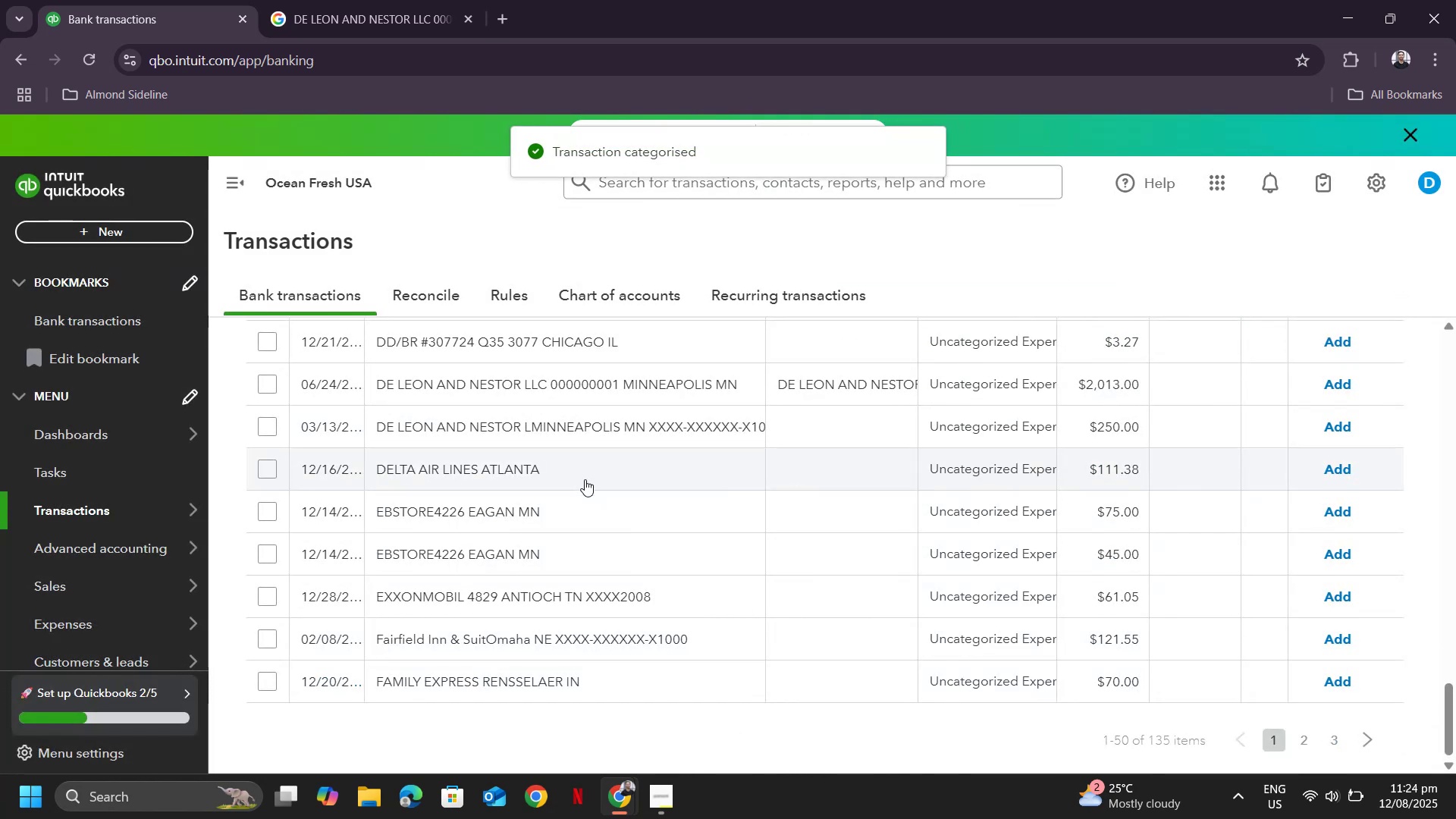 
scroll: coordinate [821, 344], scroll_direction: up, amount: 24.0
 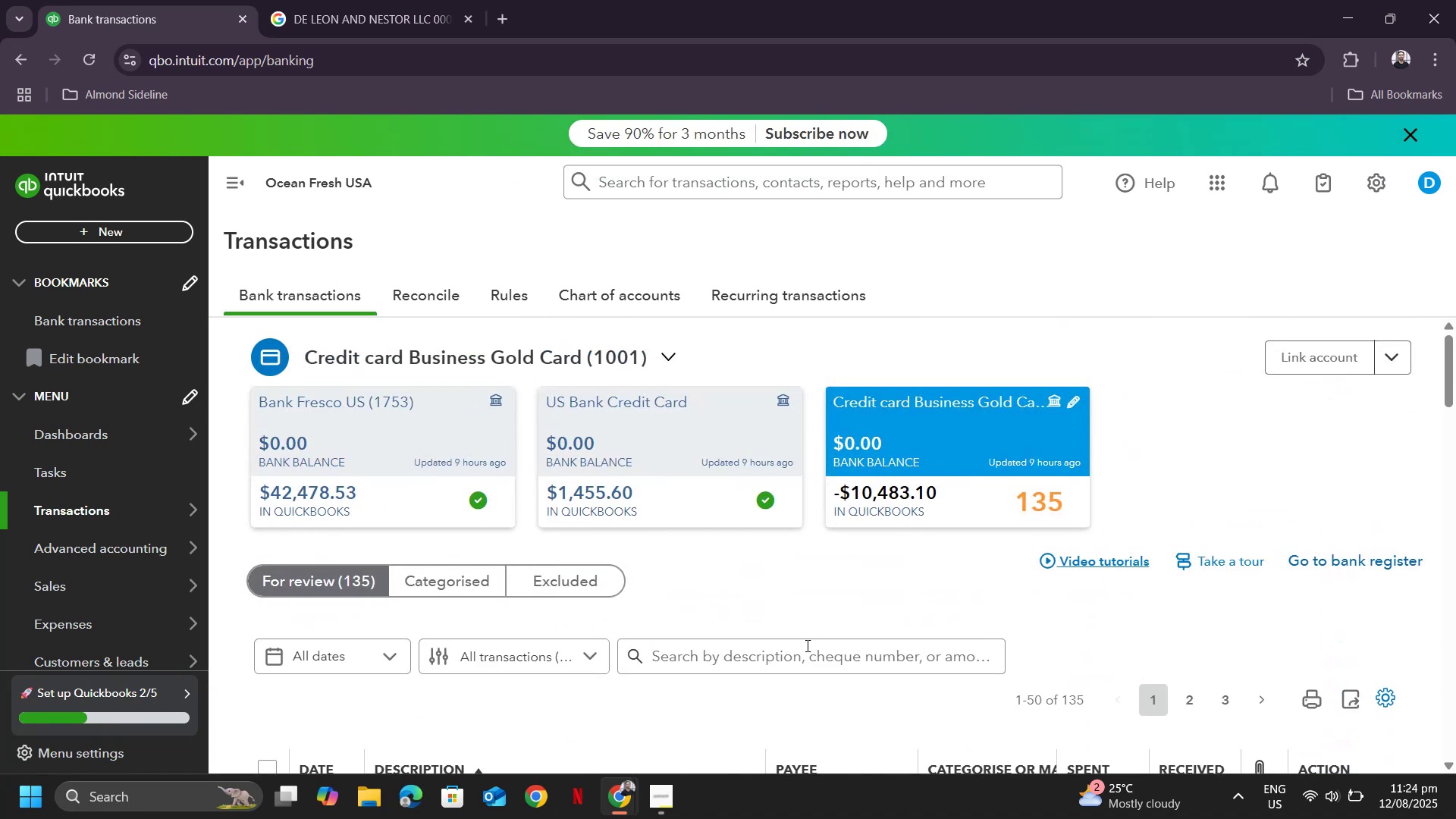 
left_click_drag(start_coordinate=[796, 657], to_coordinate=[796, 650])
 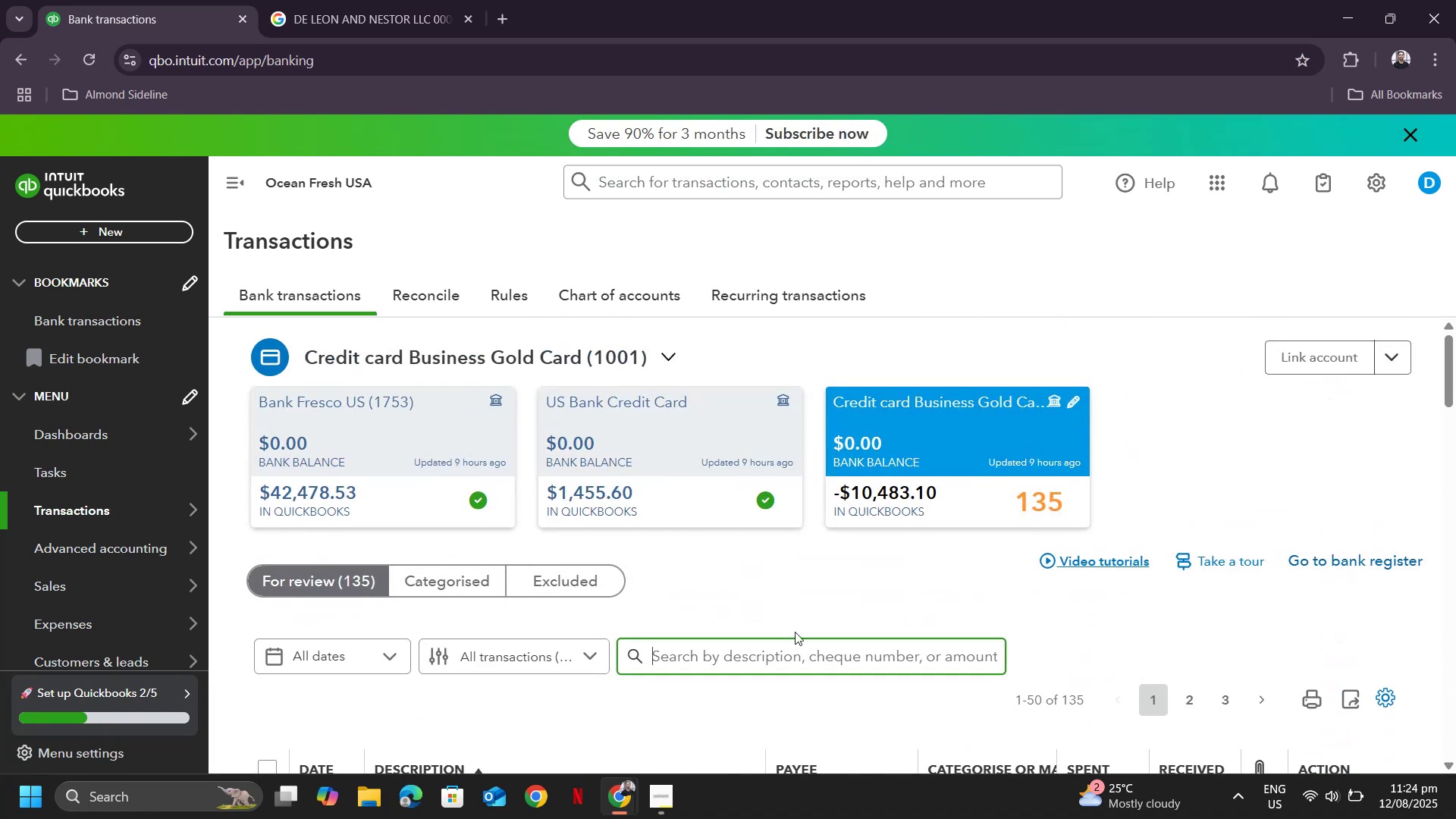 
key(Control+ControlLeft)
 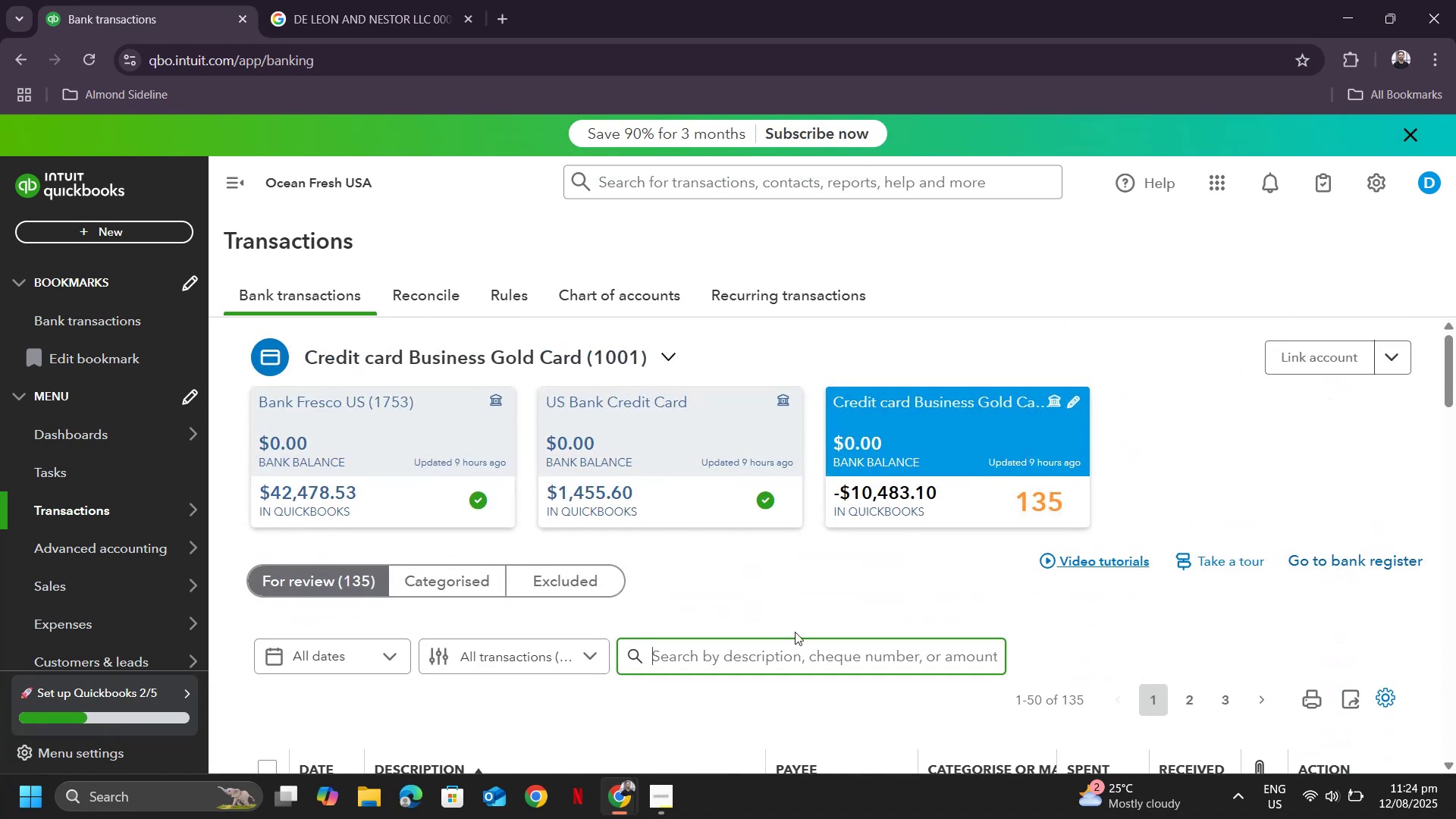 
key(Control+V)
 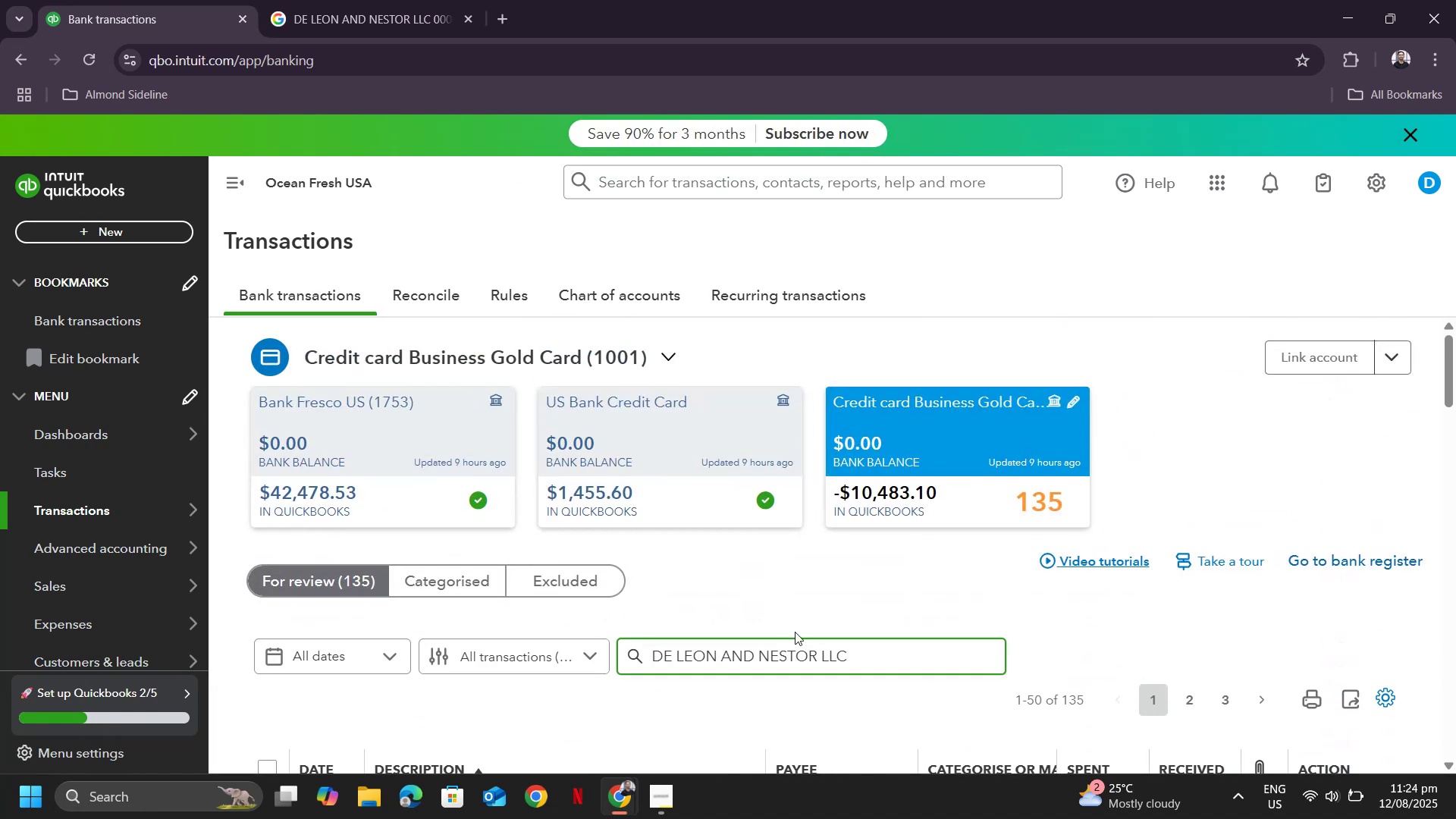 
key(Enter)
 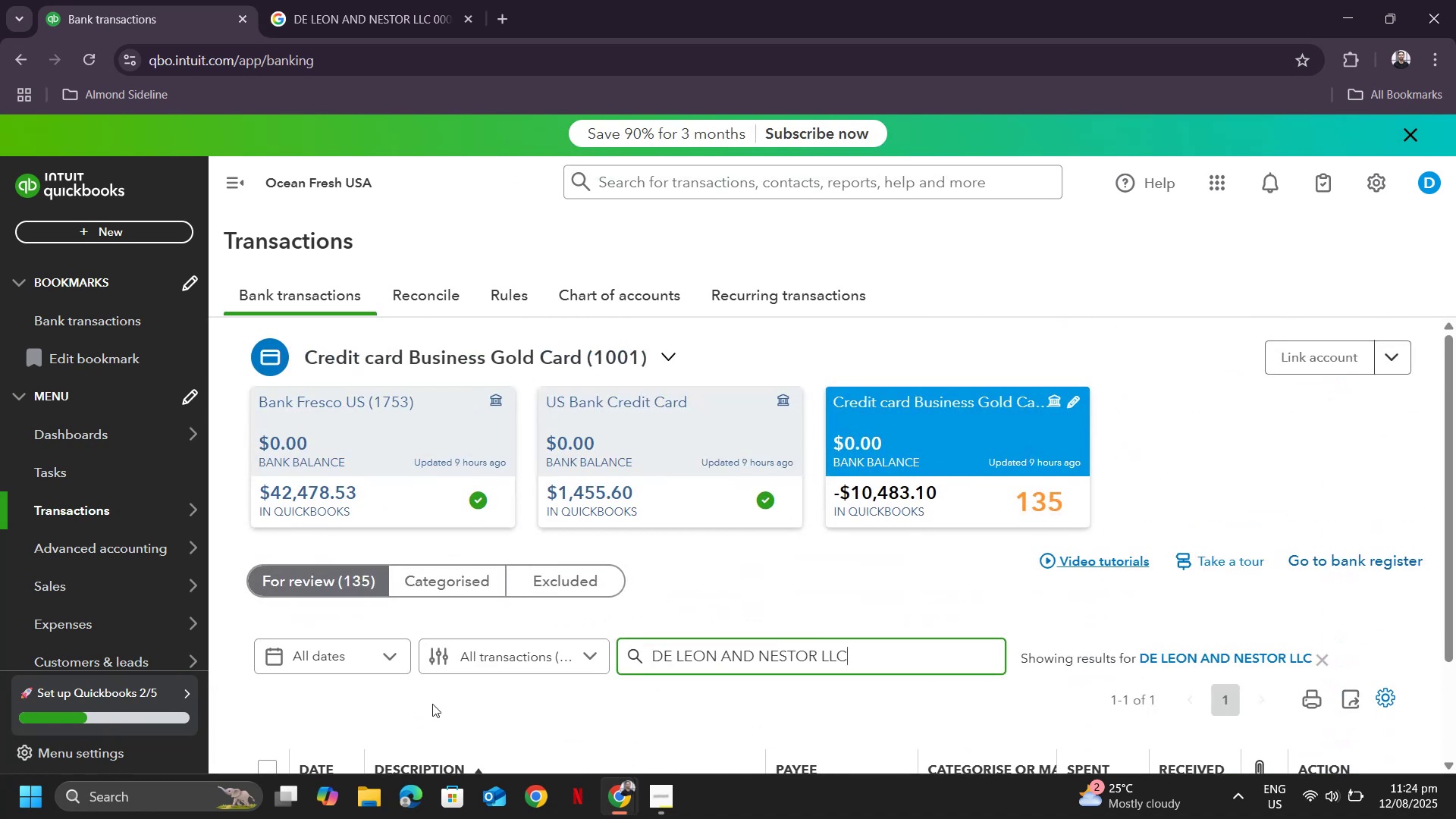 
scroll: coordinate [378, 669], scroll_direction: down, amount: 3.0
 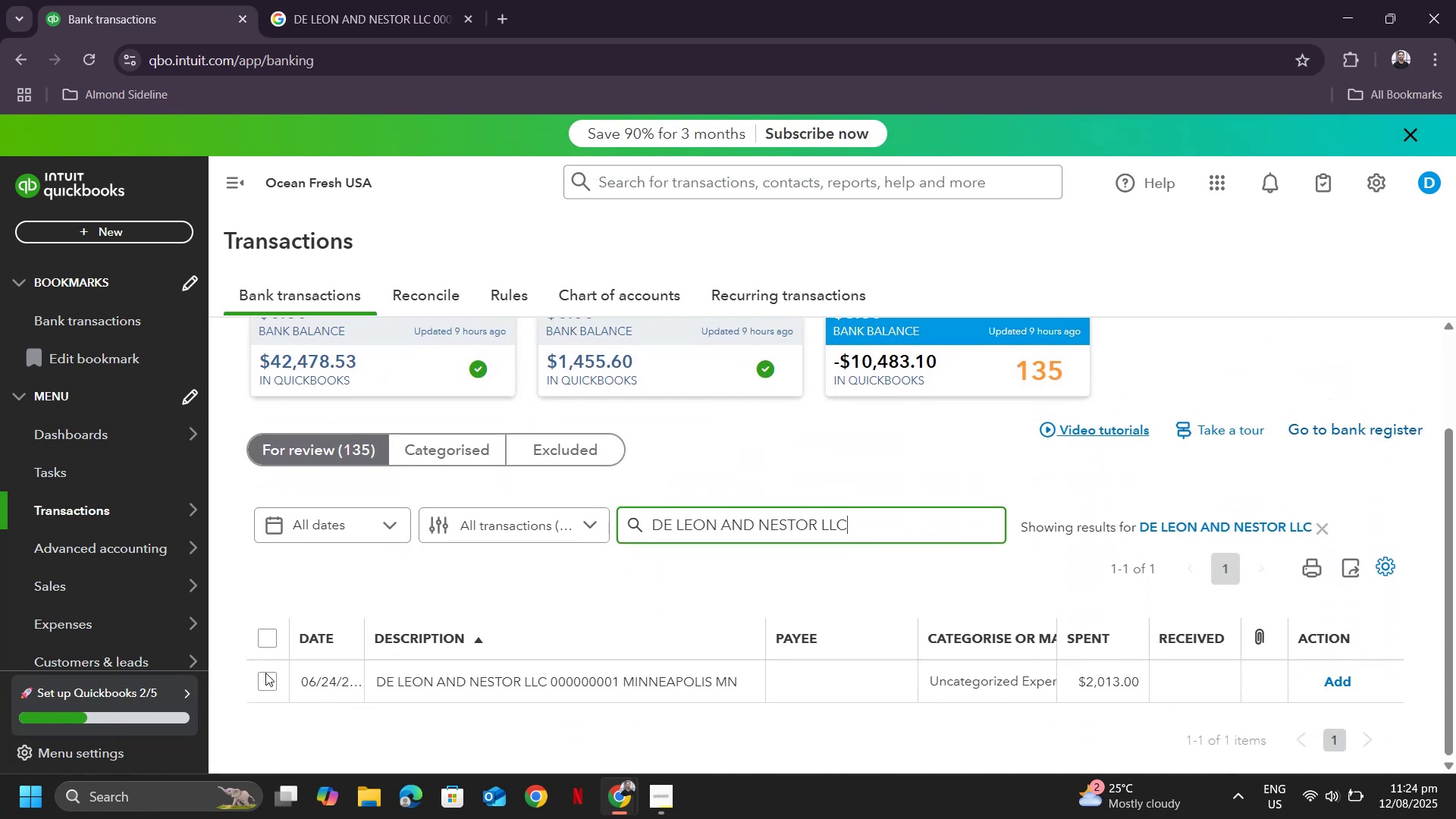 
left_click([267, 675])
 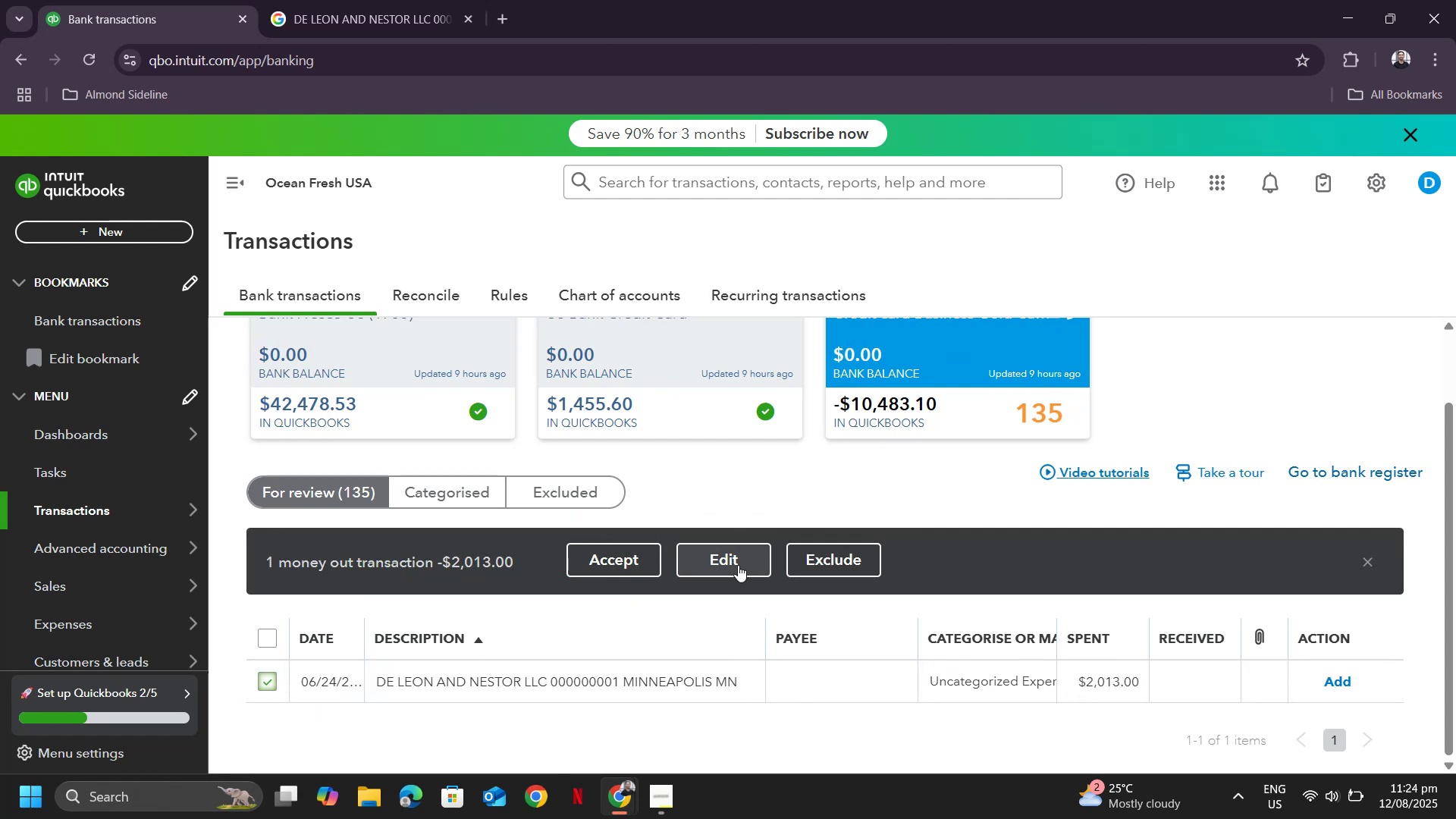 
left_click([759, 560])
 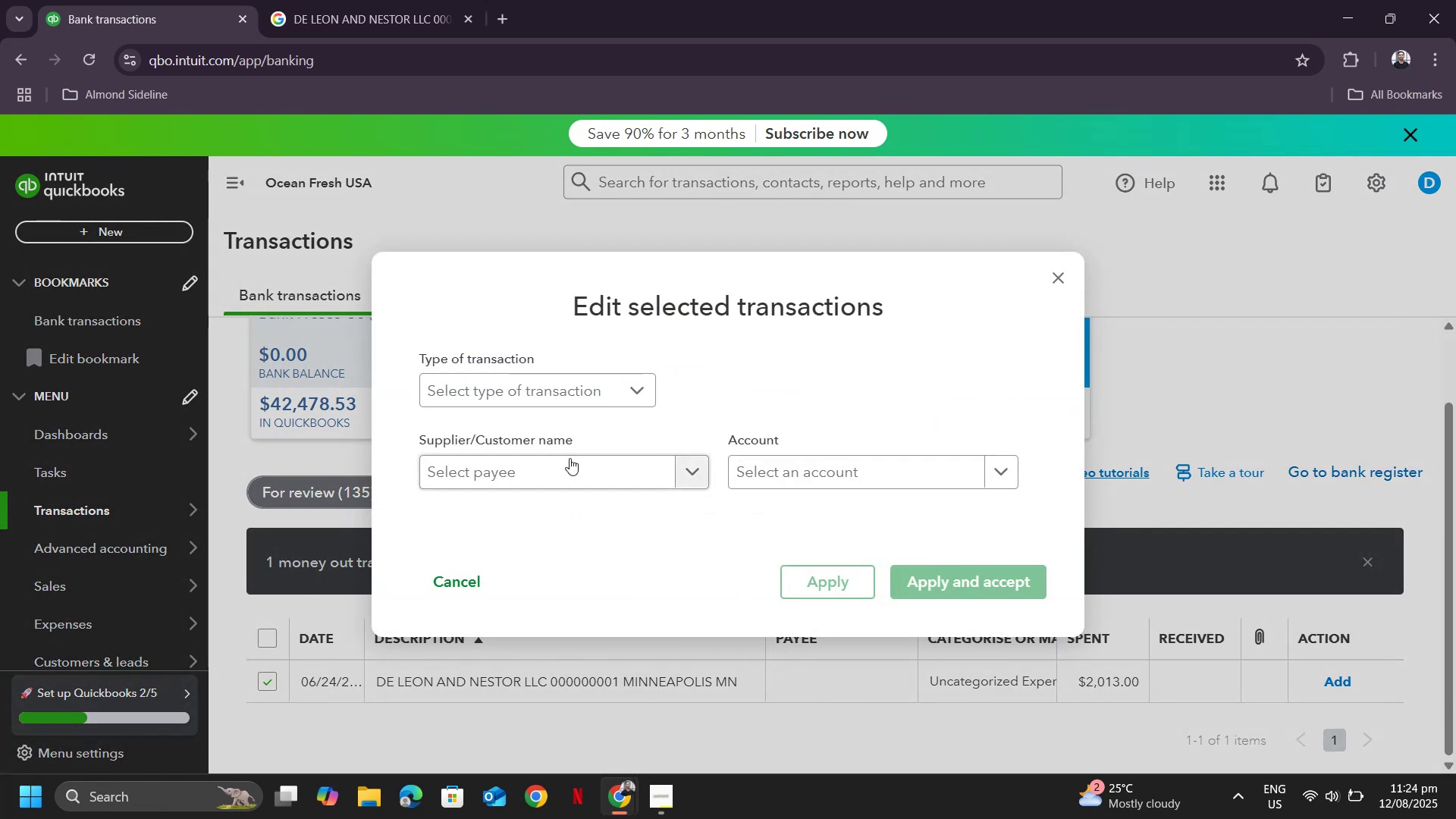 
left_click([568, 465])
 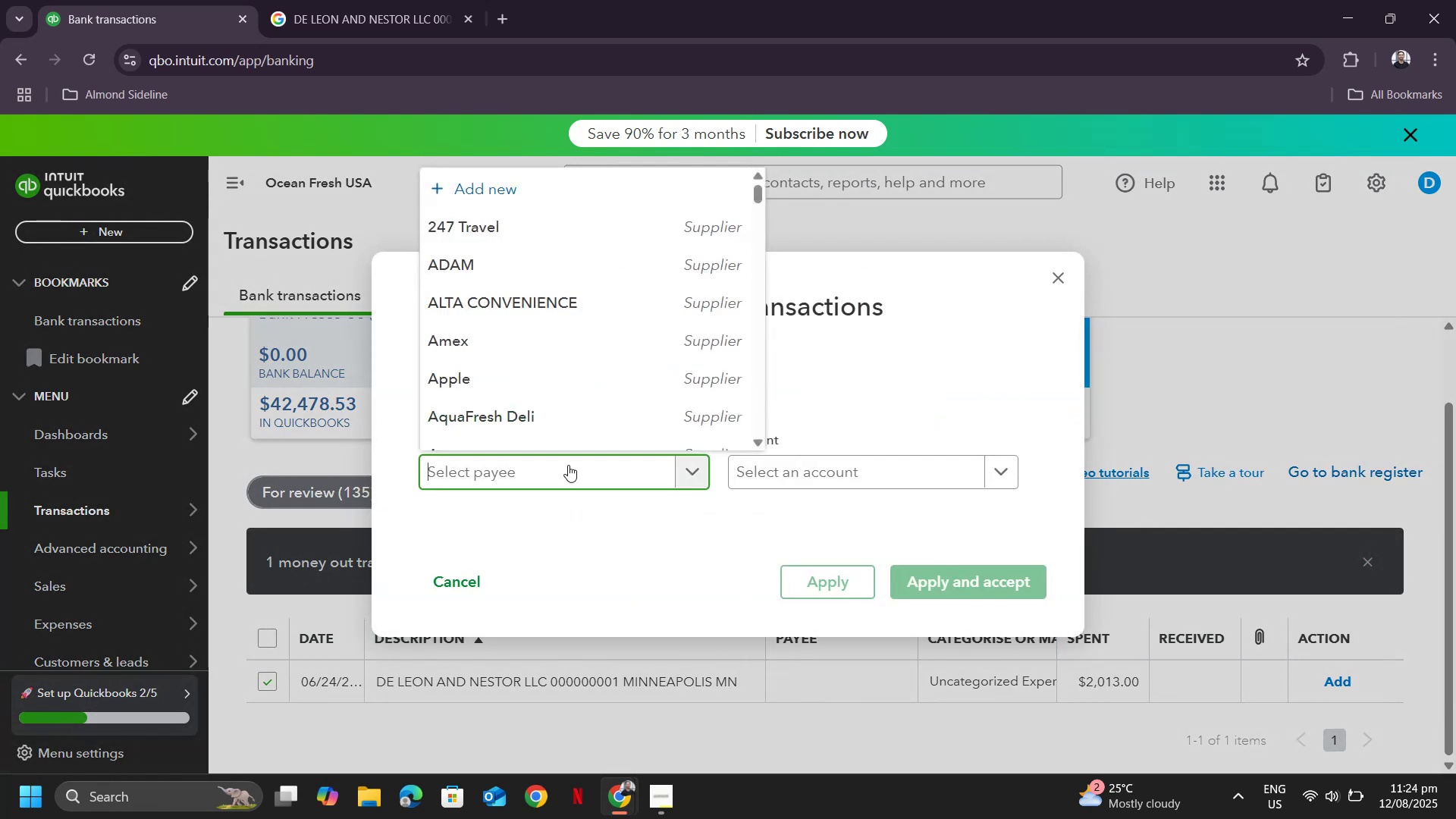 
key(Control+ControlLeft)
 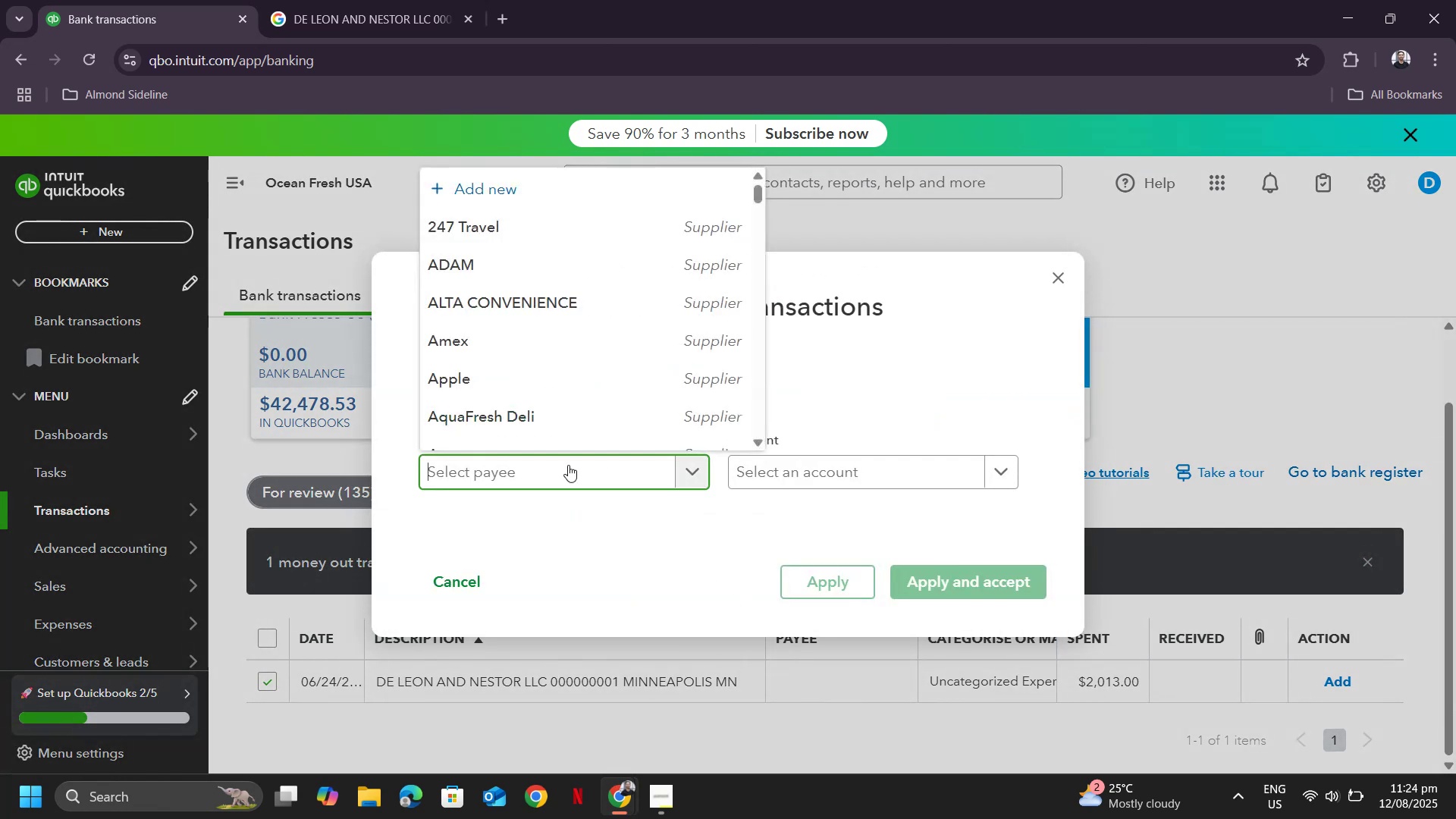 
key(Control+V)
 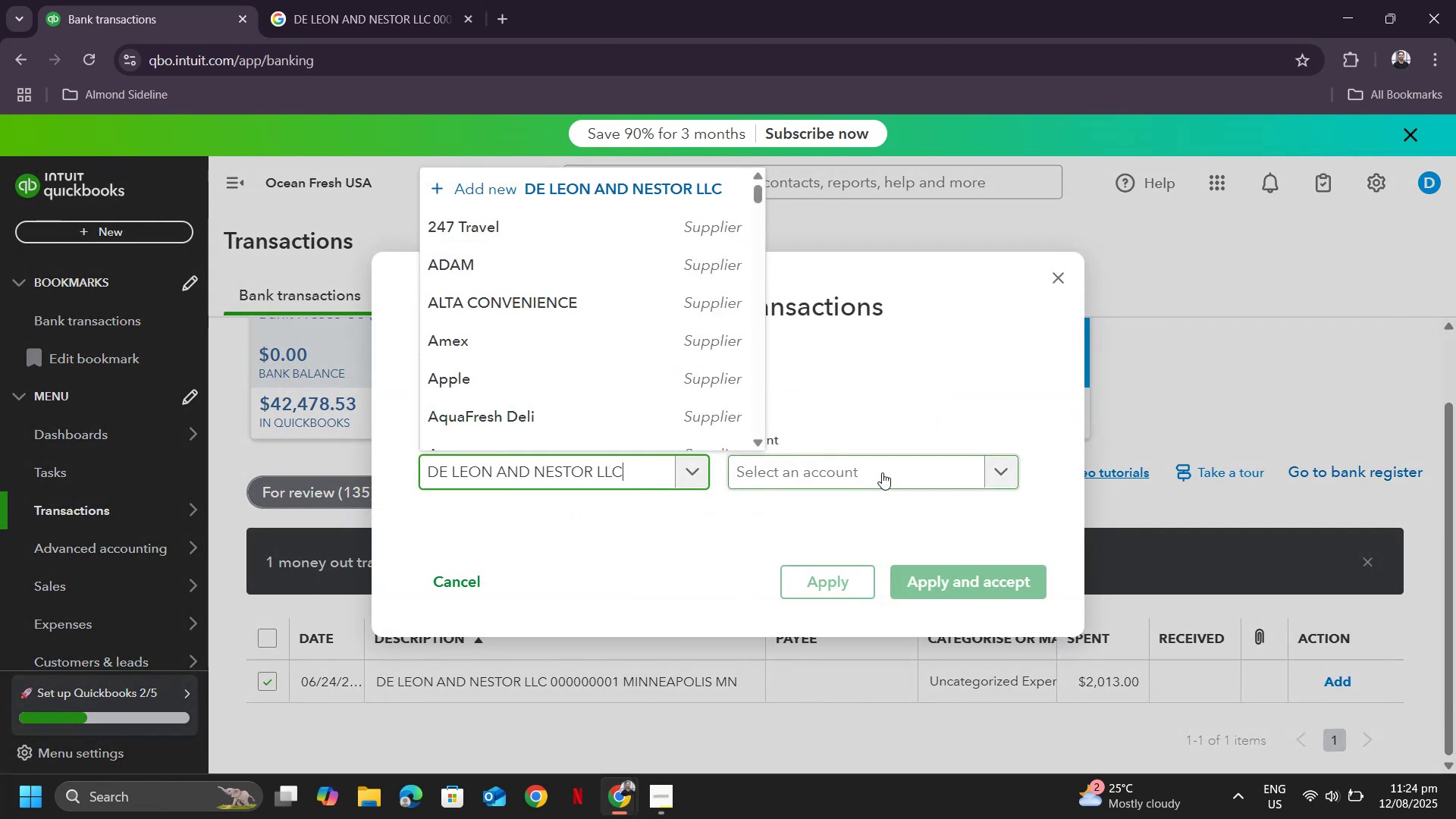 
left_click([882, 472])
 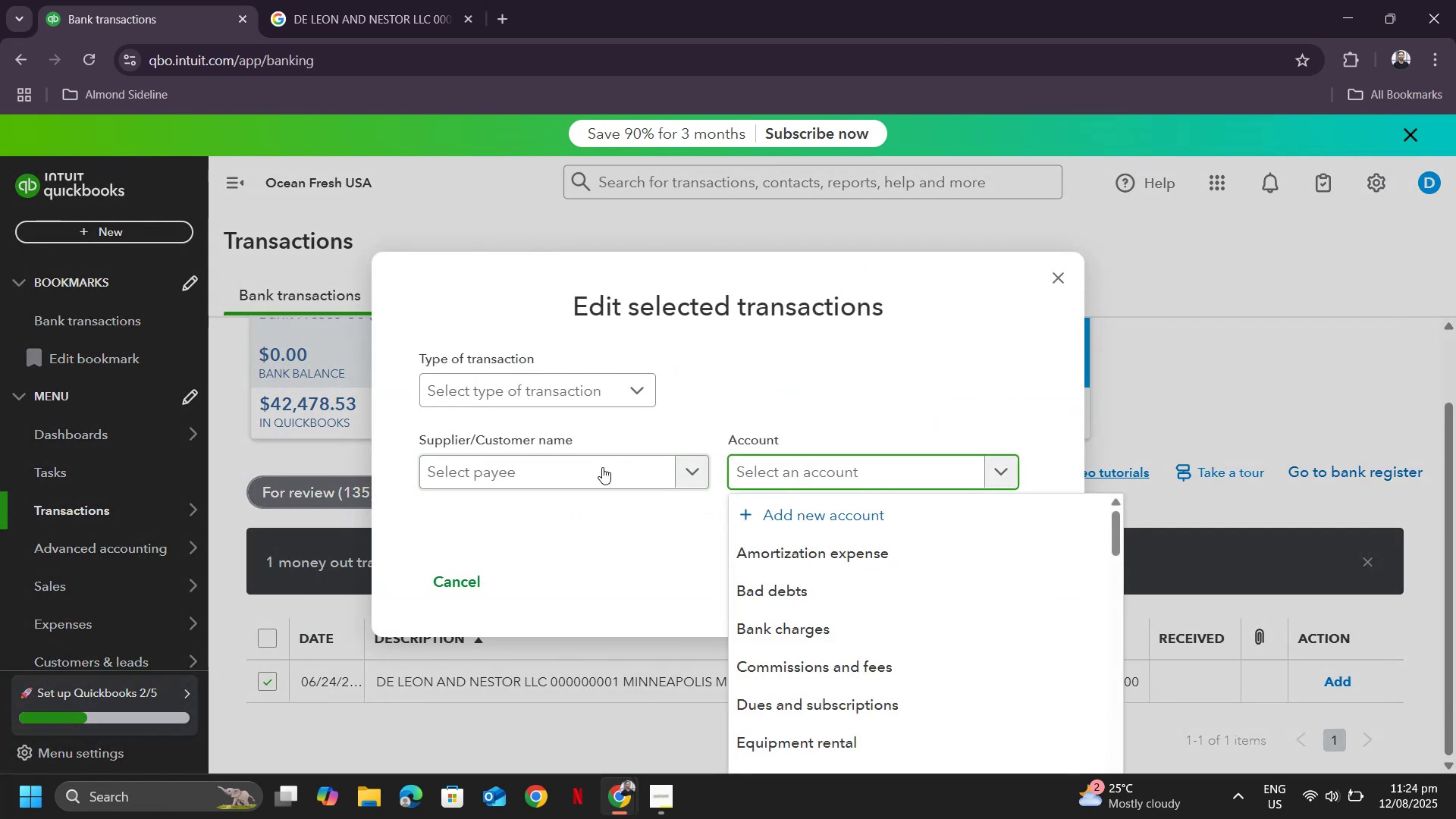 
left_click([598, 467])
 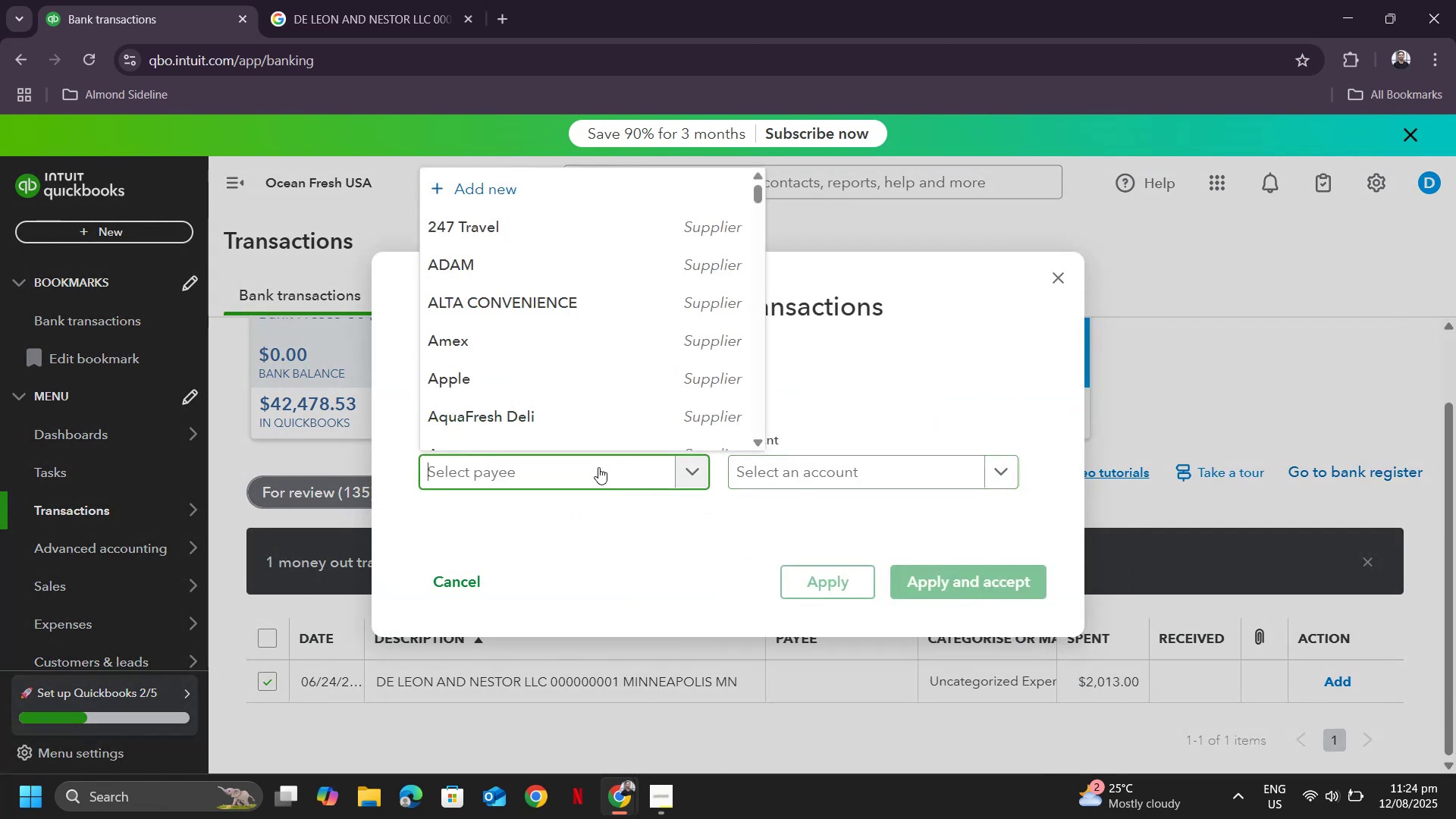 
key(Control+V)
 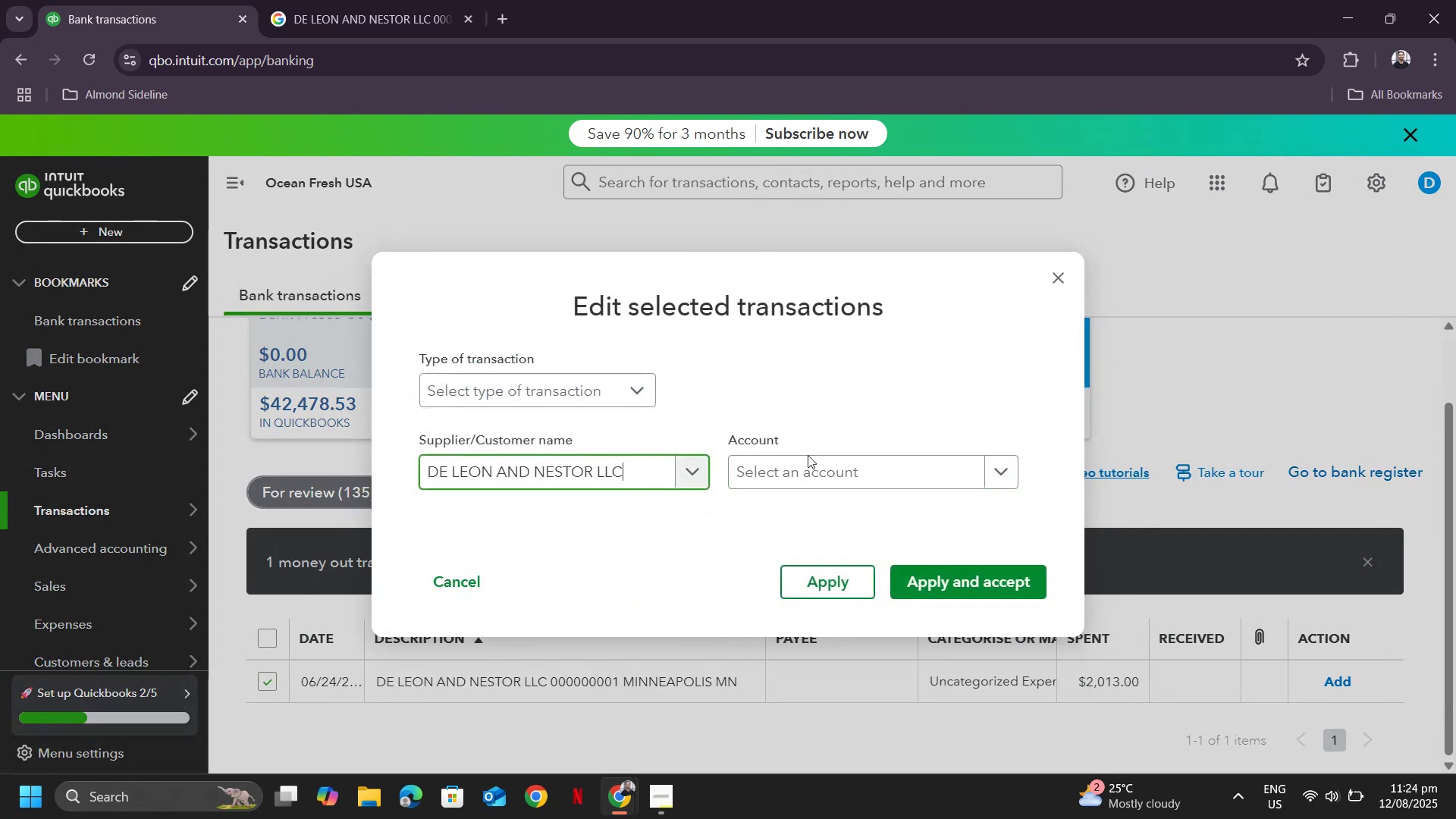 
double_click([893, 464])
 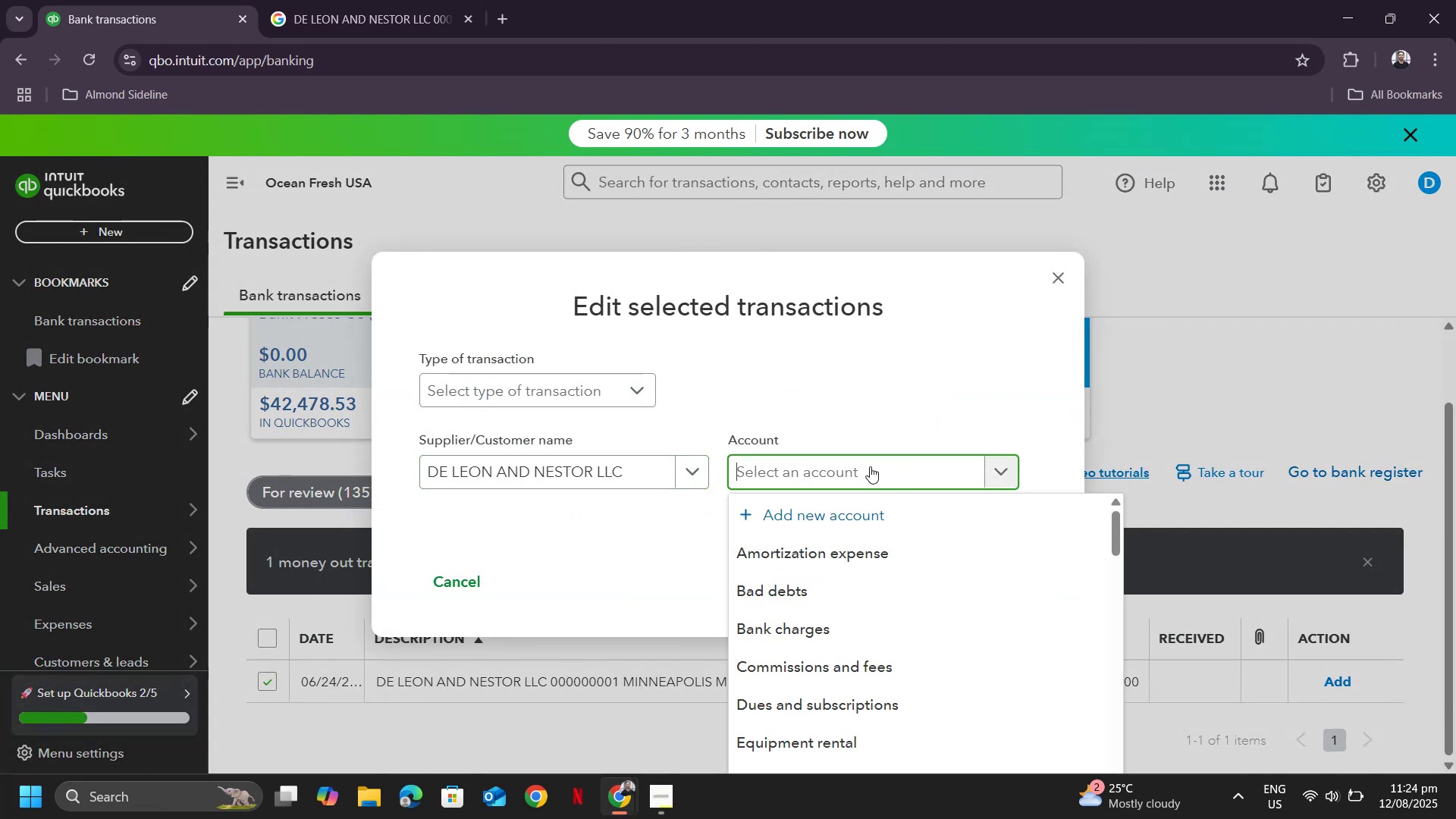 
type(admin)
 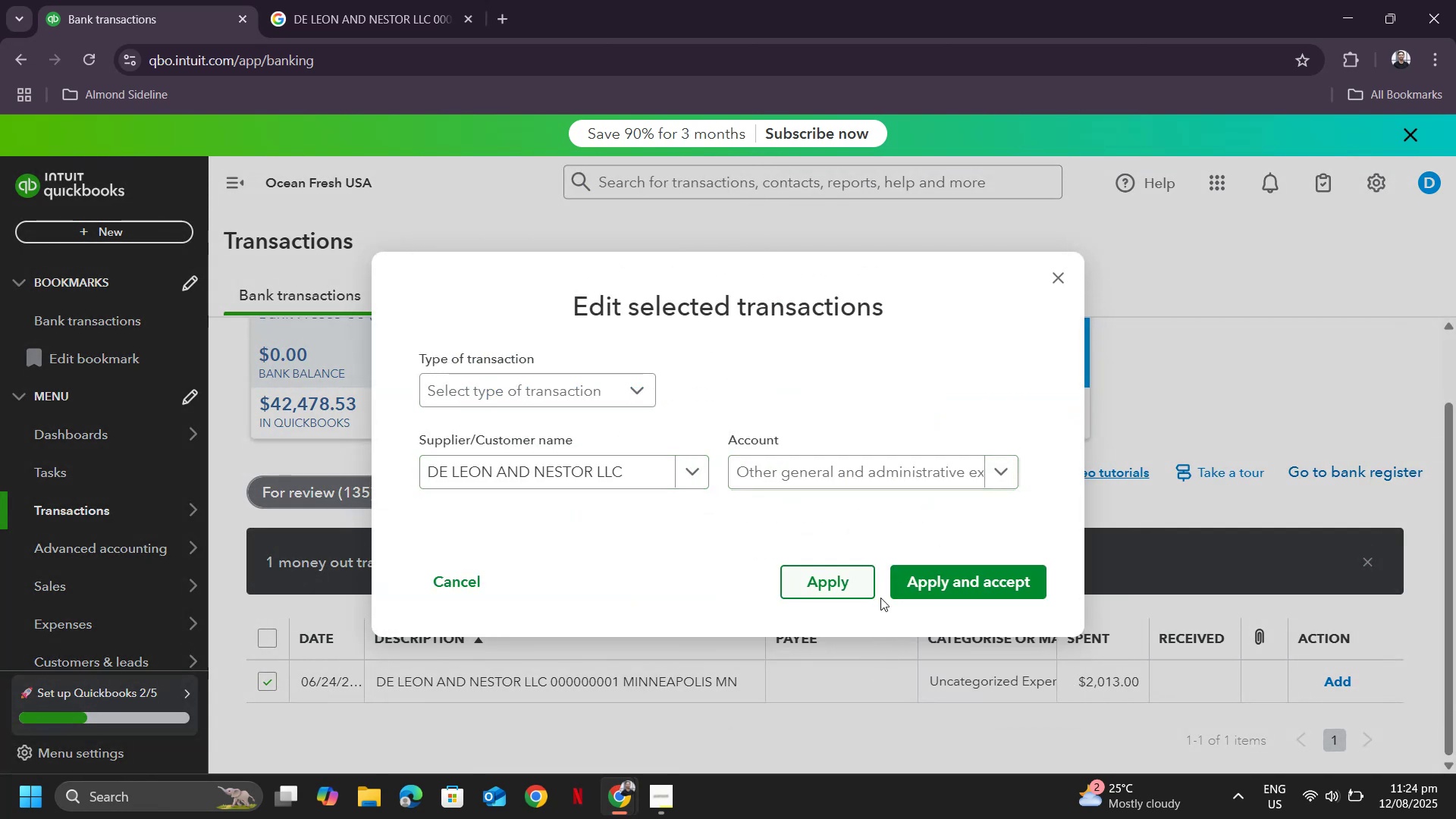 
double_click([936, 584])
 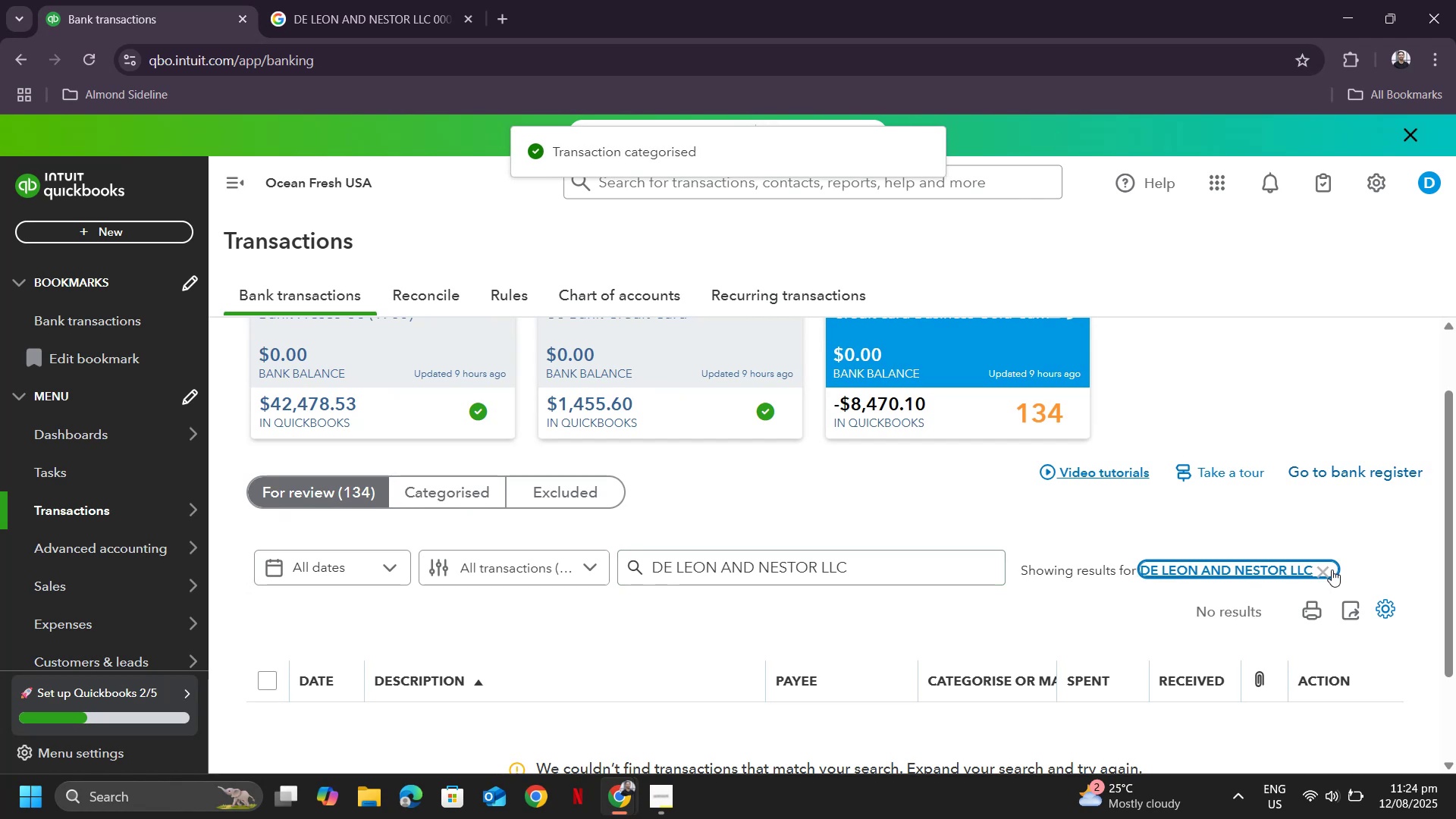 
scroll: coordinate [692, 568], scroll_direction: down, amount: 38.0
 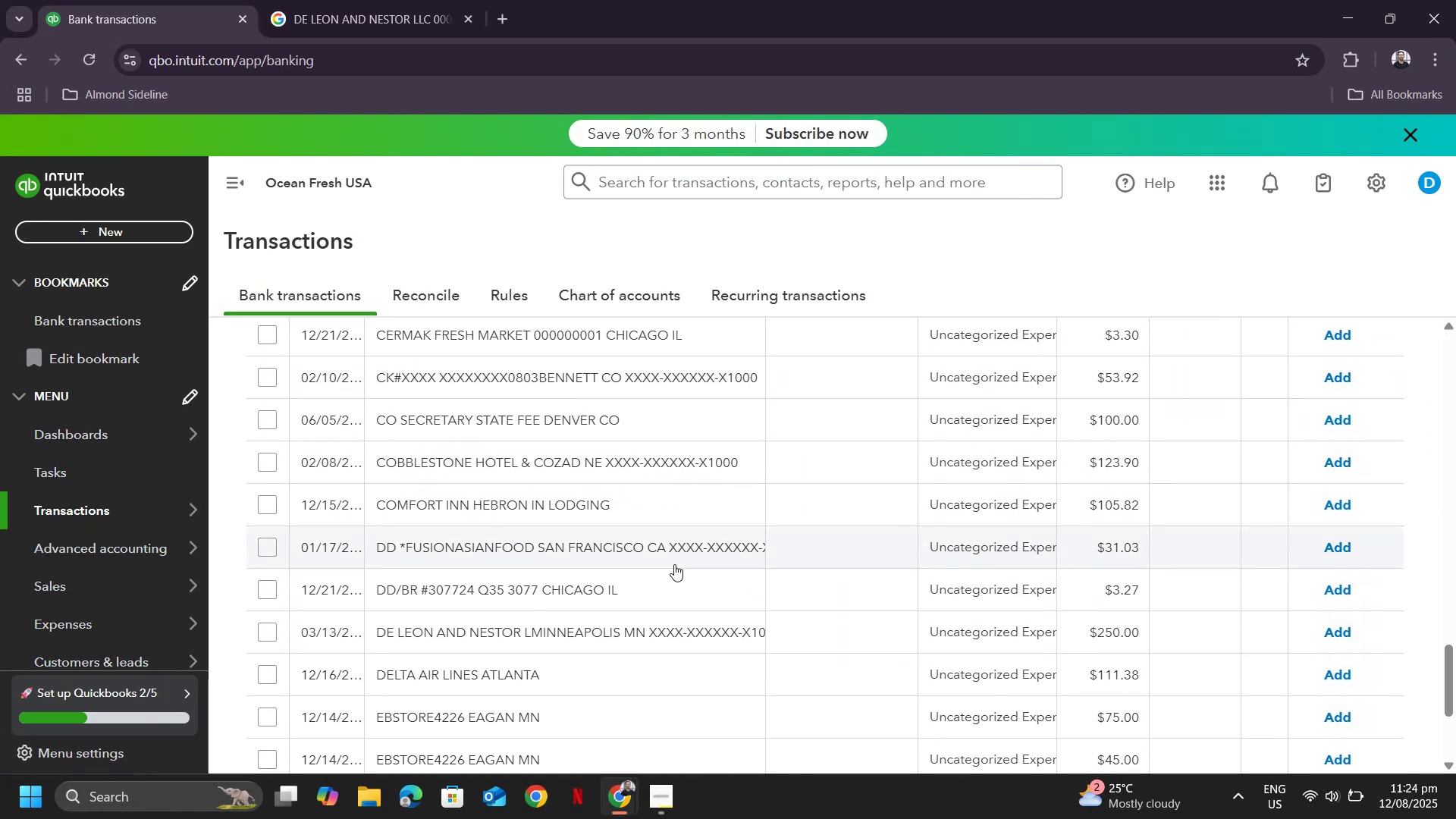 
scroll: coordinate [670, 563], scroll_direction: down, amount: 1.0
 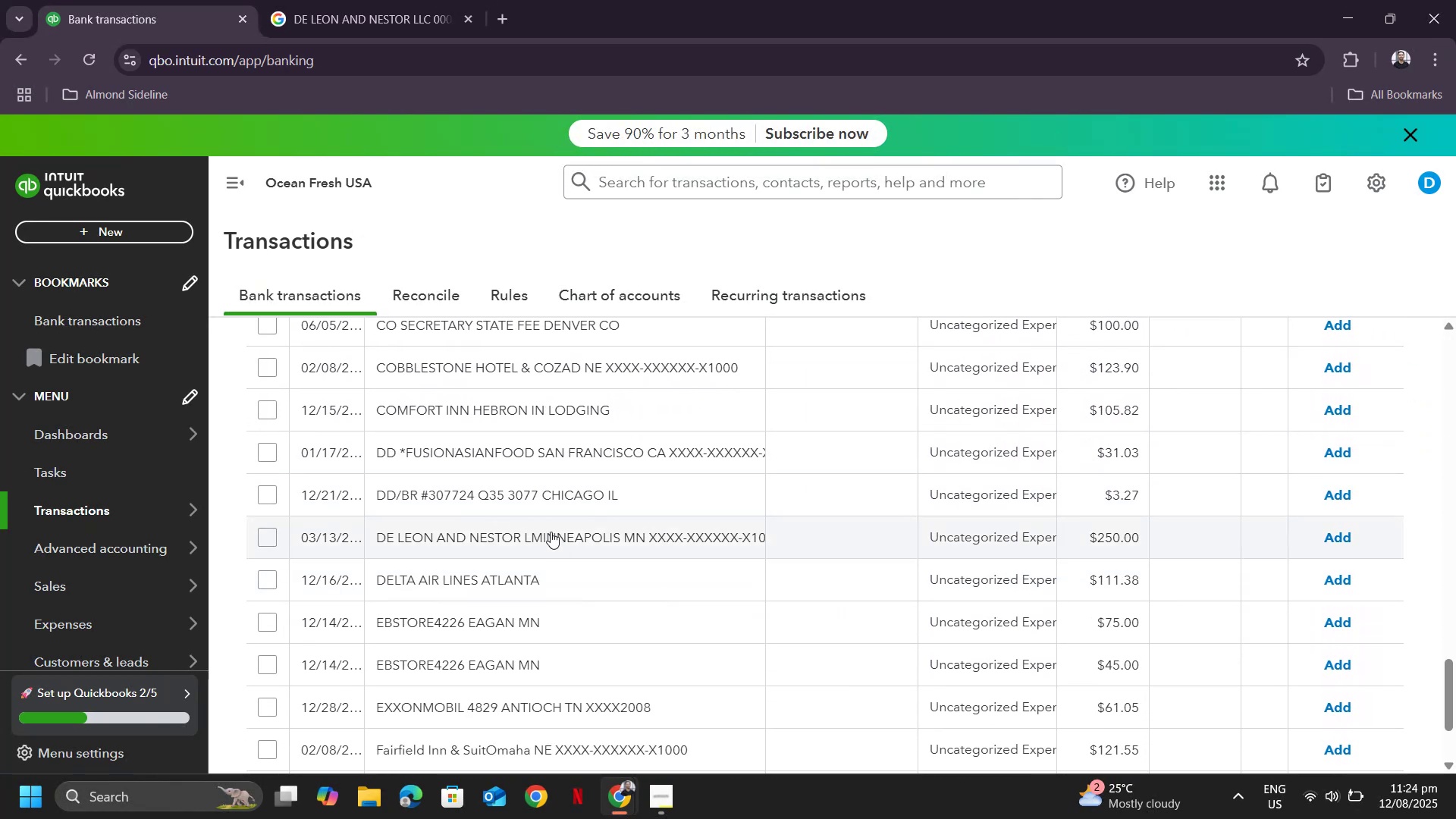 
left_click([551, 532])
 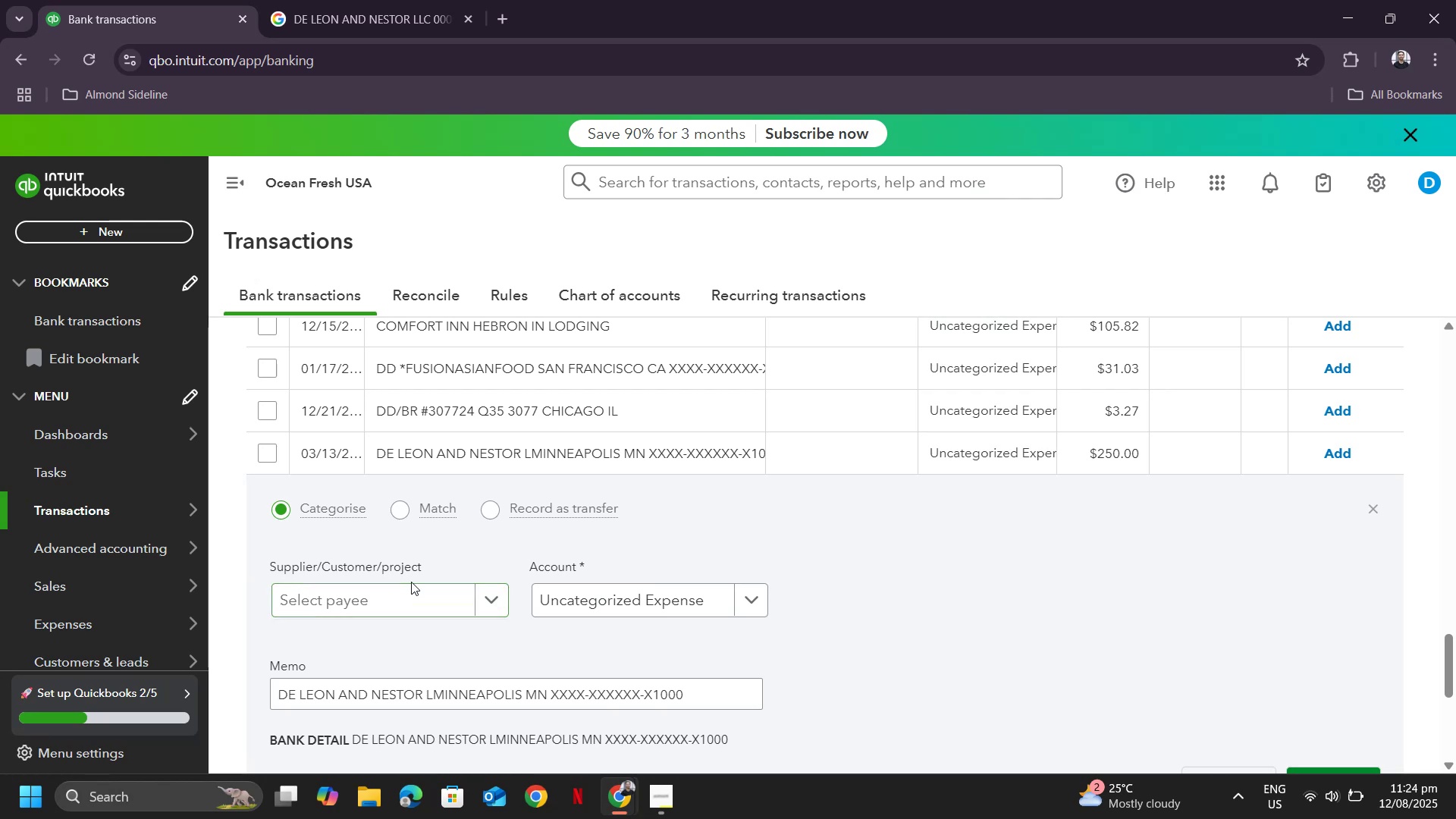 
key(Control+ControlLeft)
 